 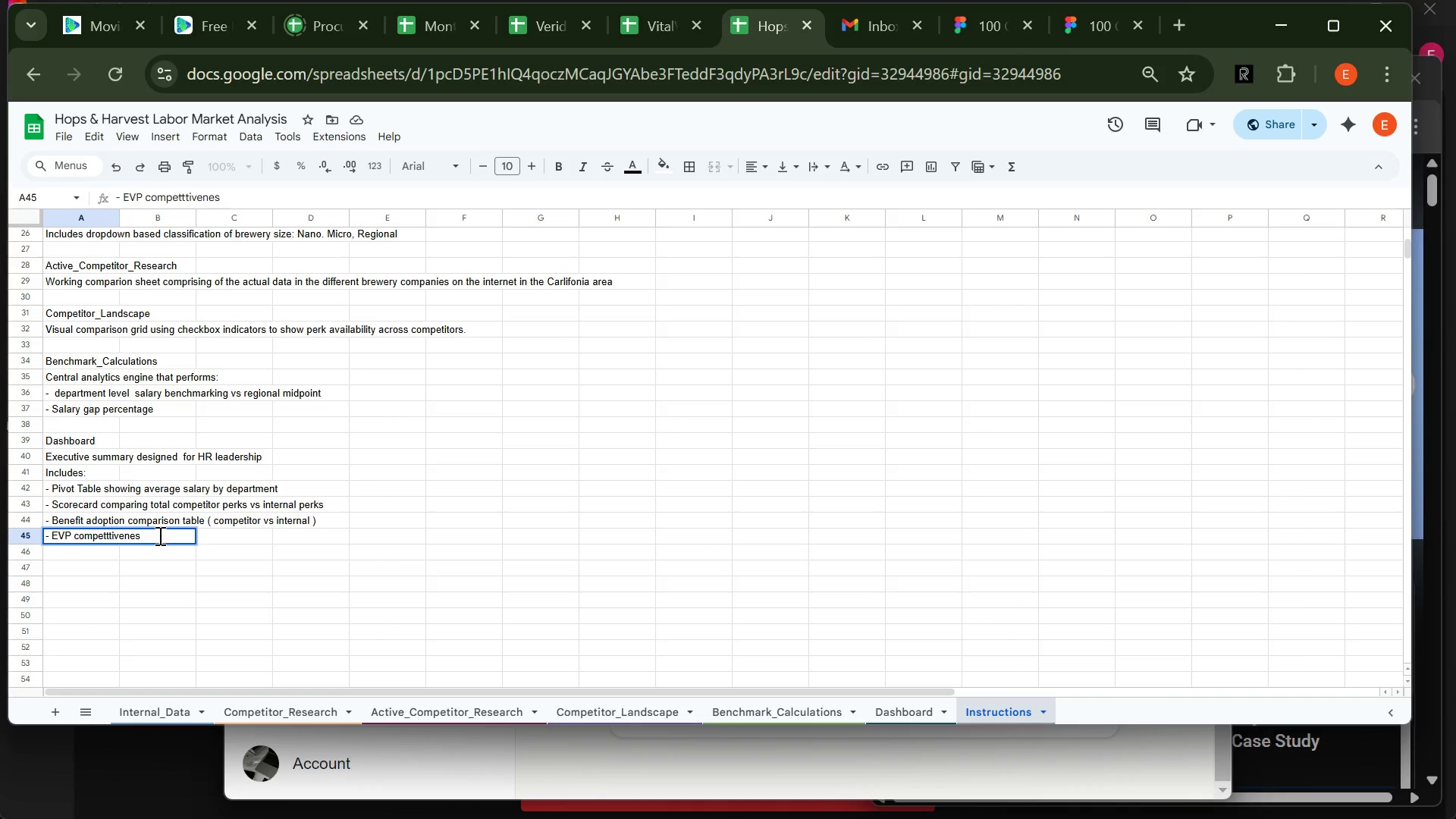 
key(Enter)
 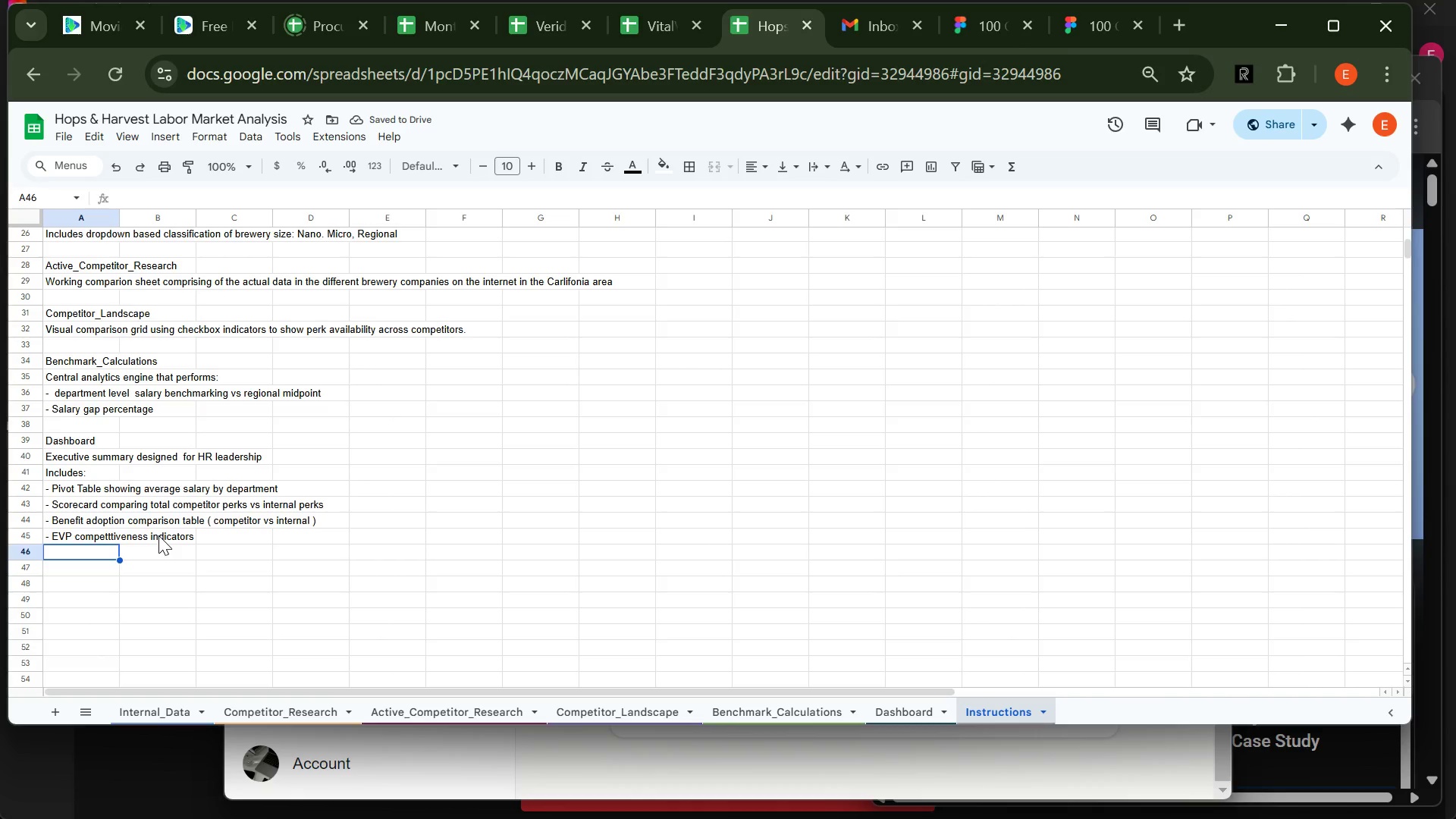 
wait(5.36)
 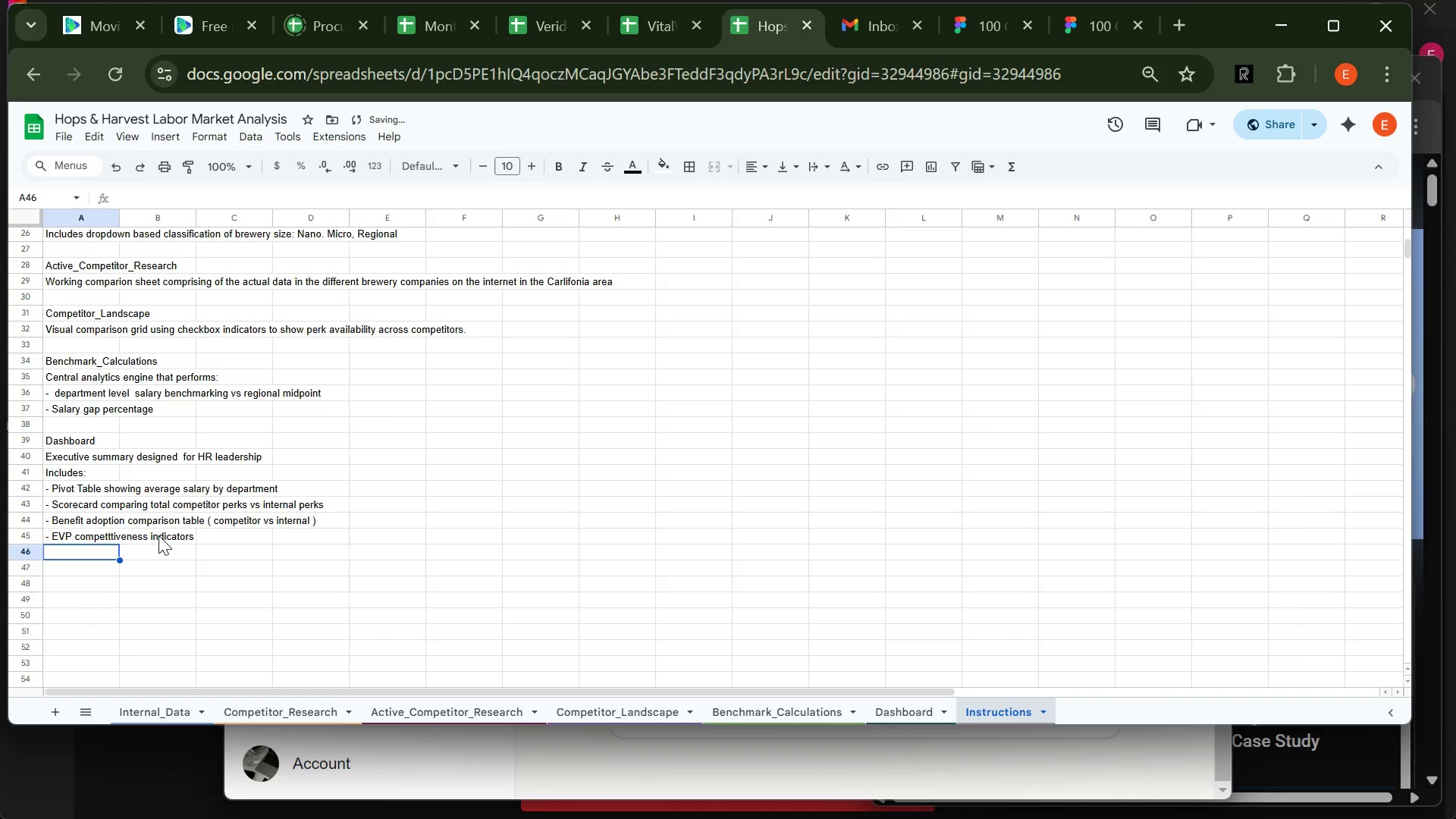 
key(Enter)
 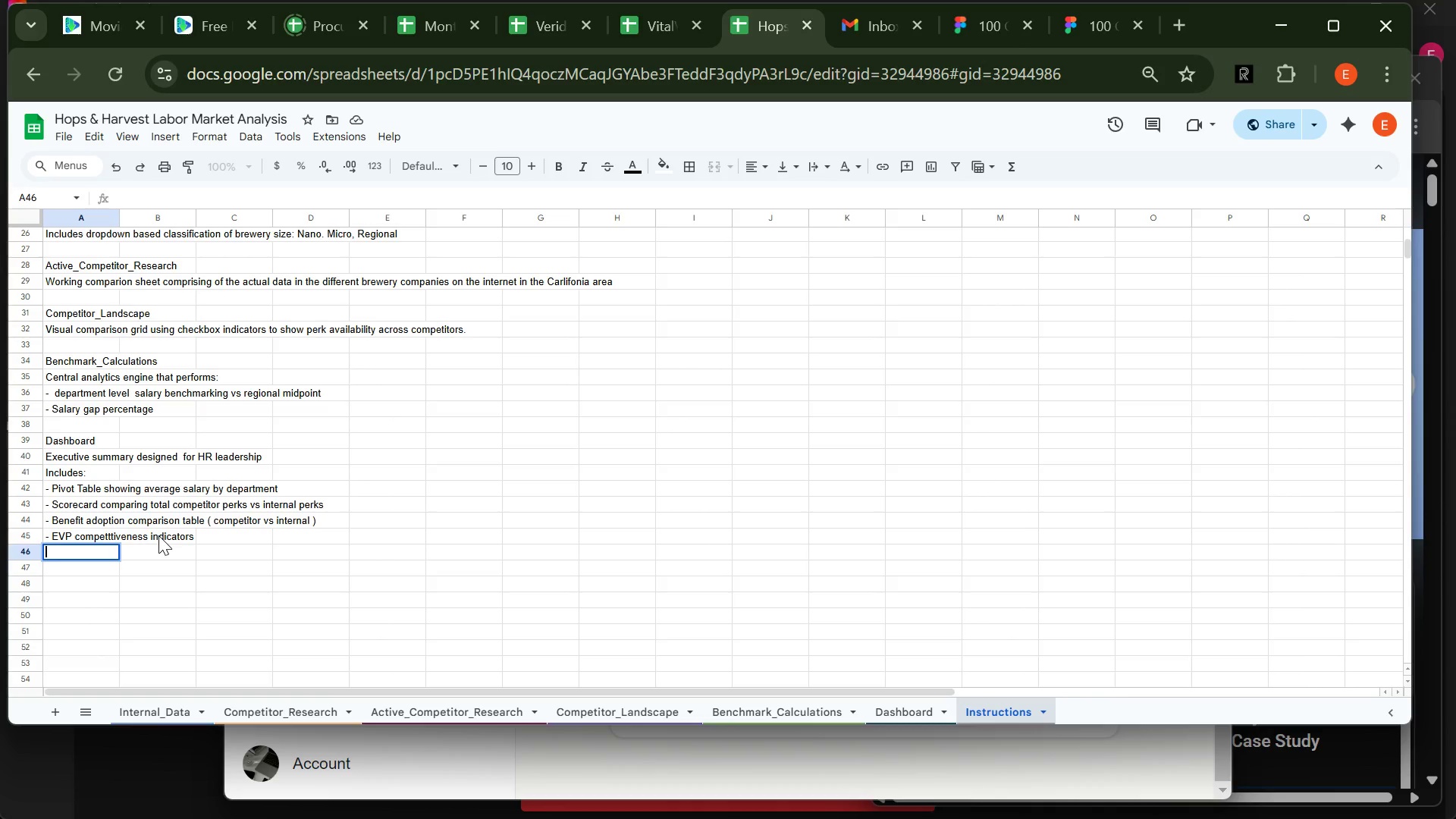 
key(Enter)
 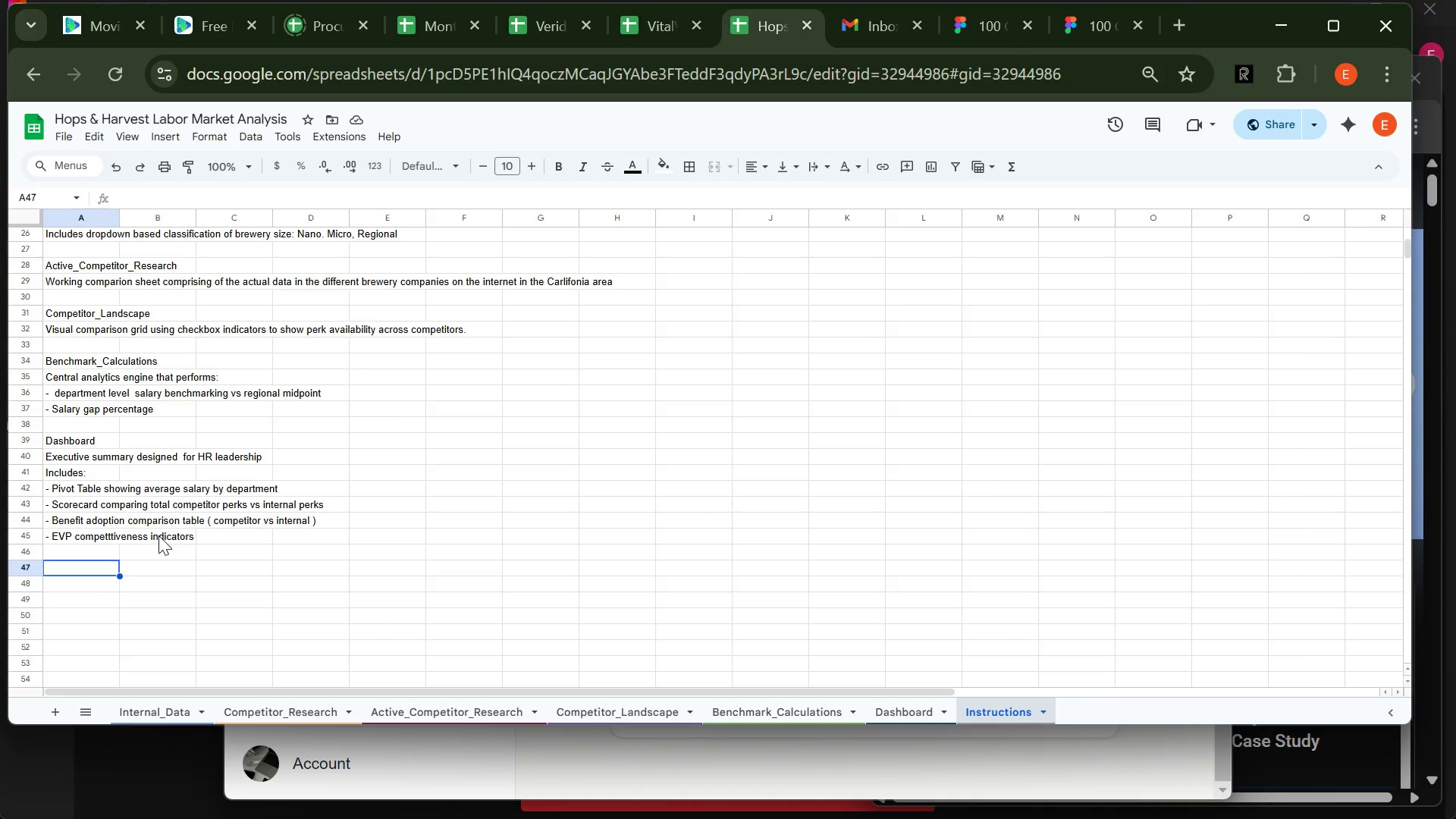 
type(Provides a fast visual snapshot )
 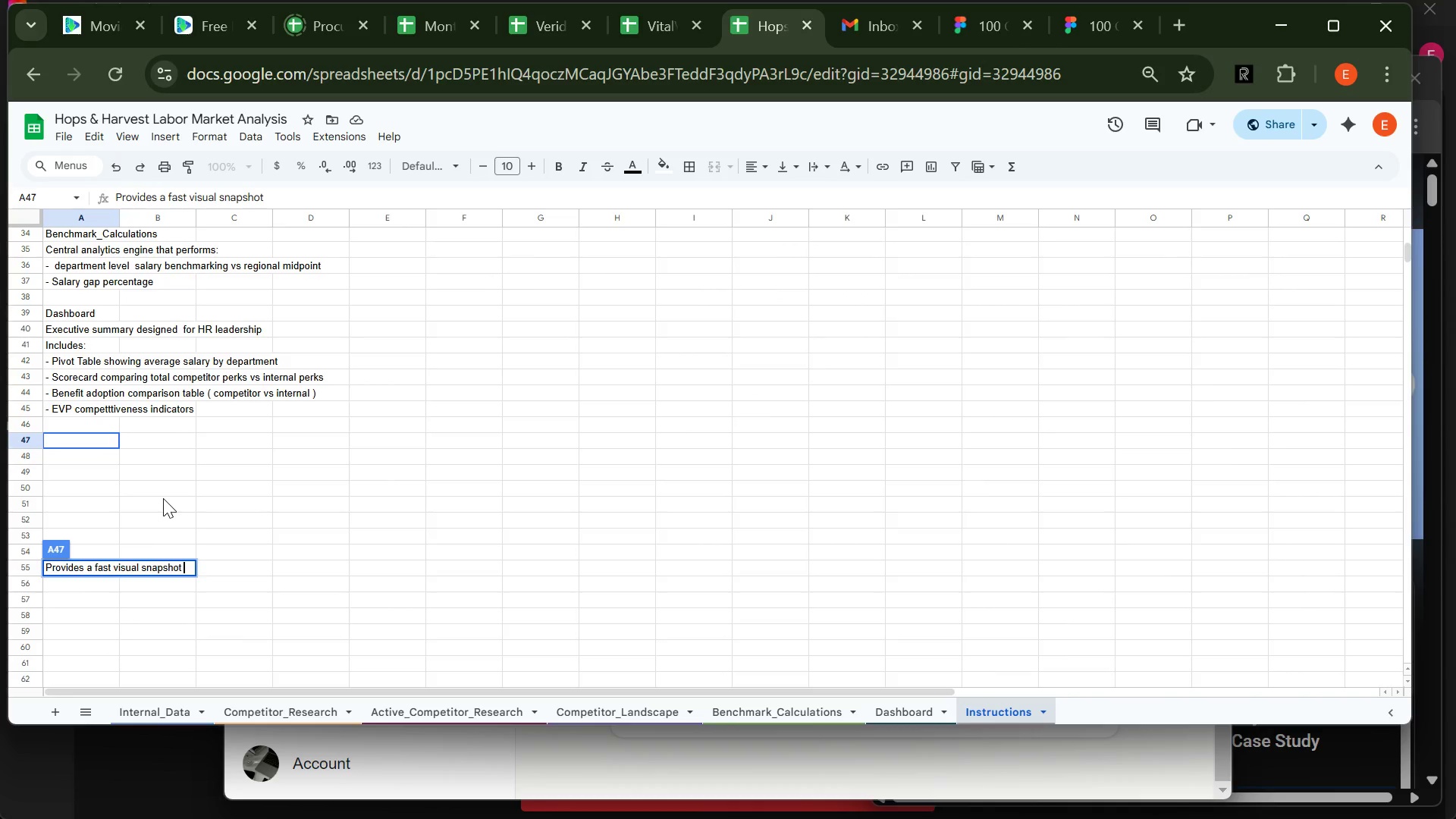 
type(of retention risk and compensation posititoning)
 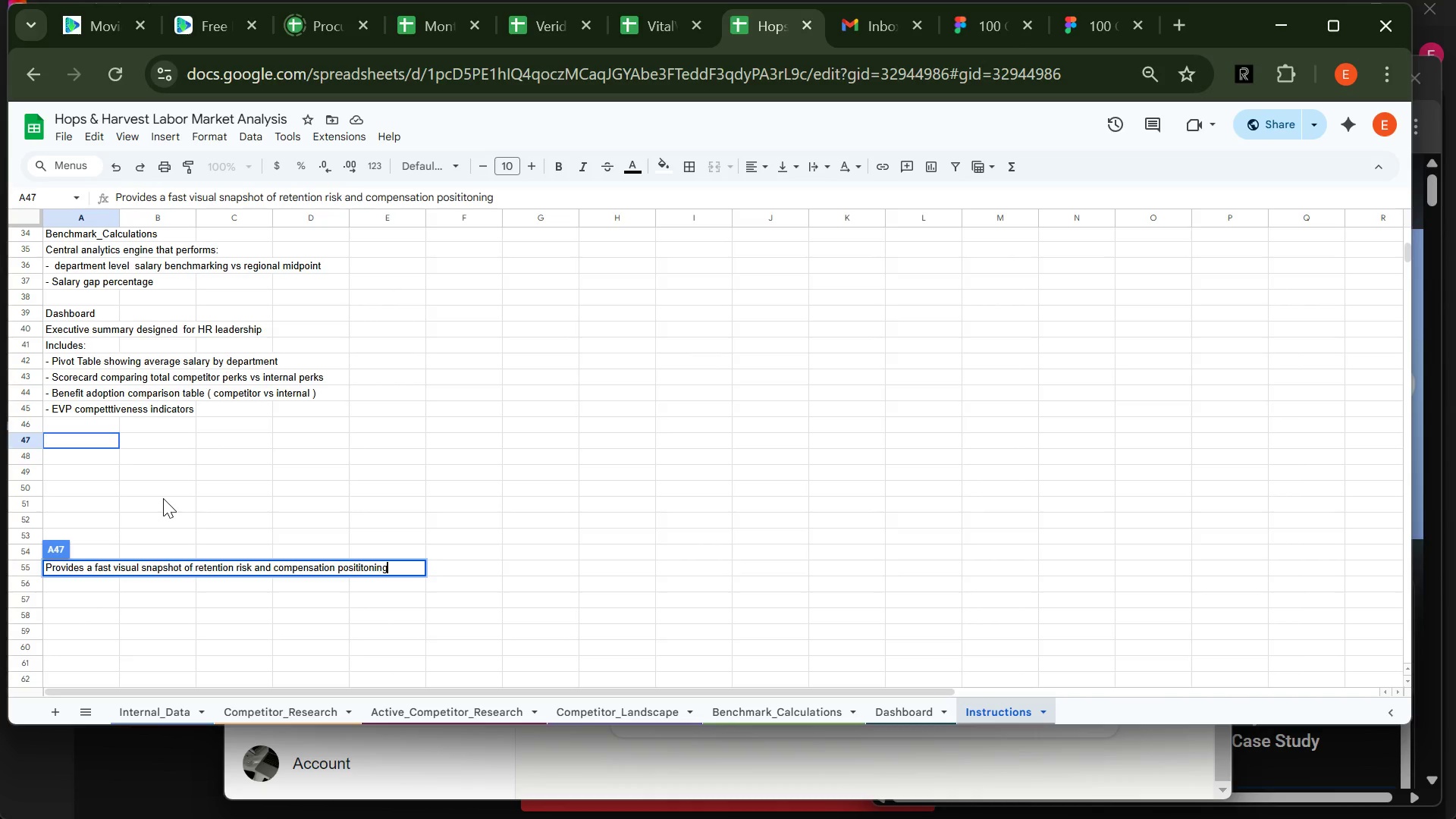 
key(Enter)
 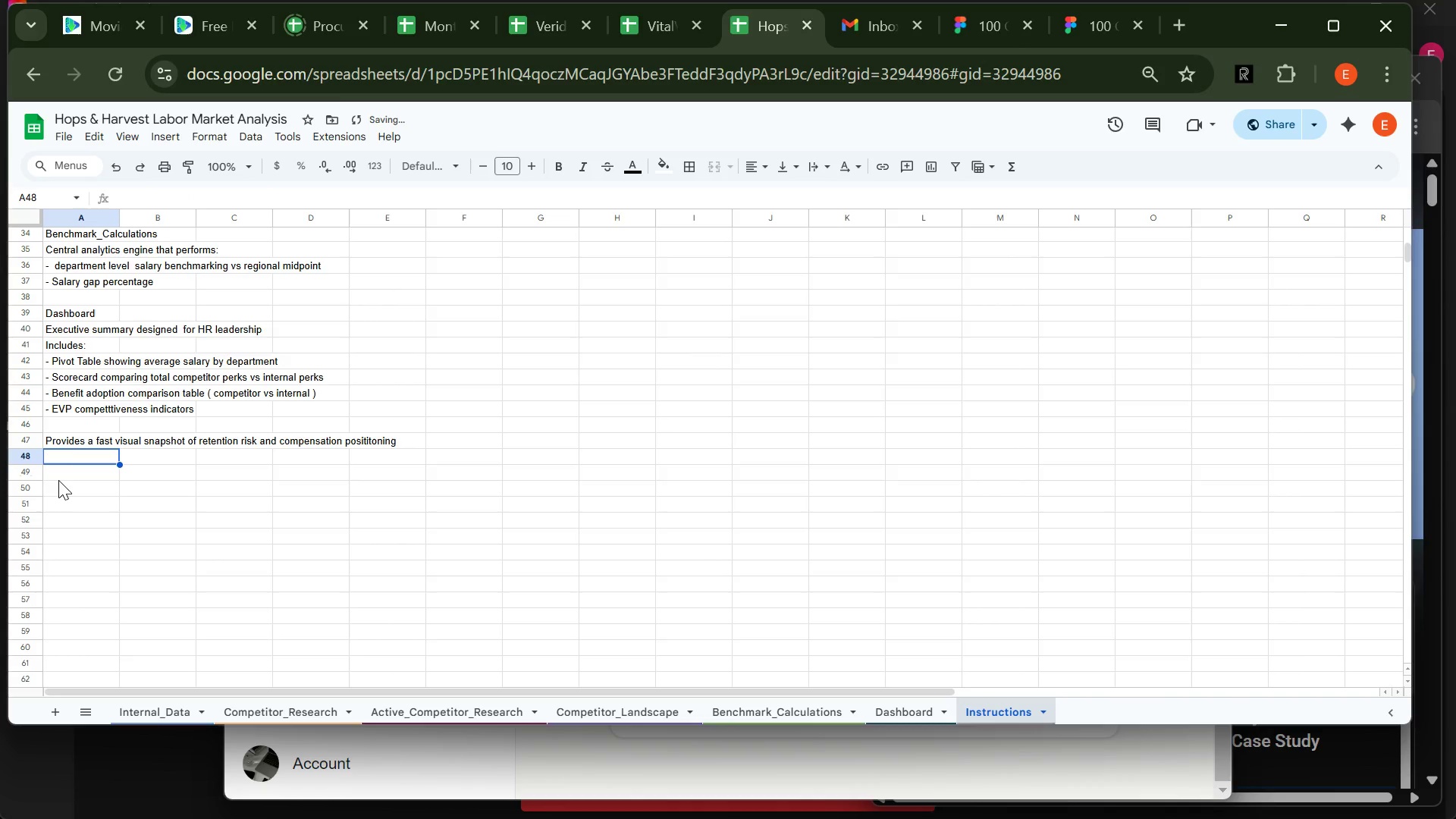 
left_click([61, 475])
 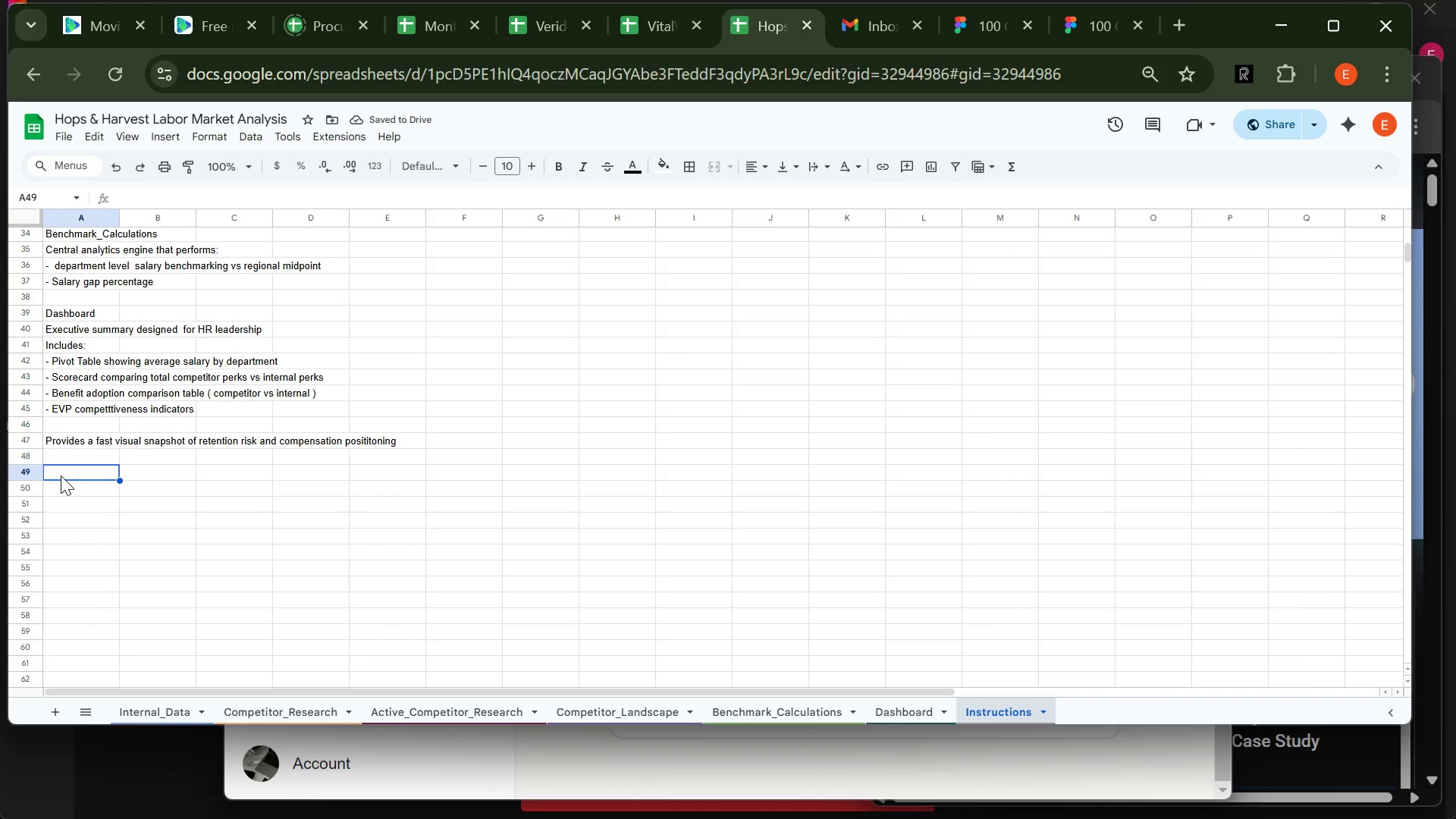 
type(Calculation Logic)
 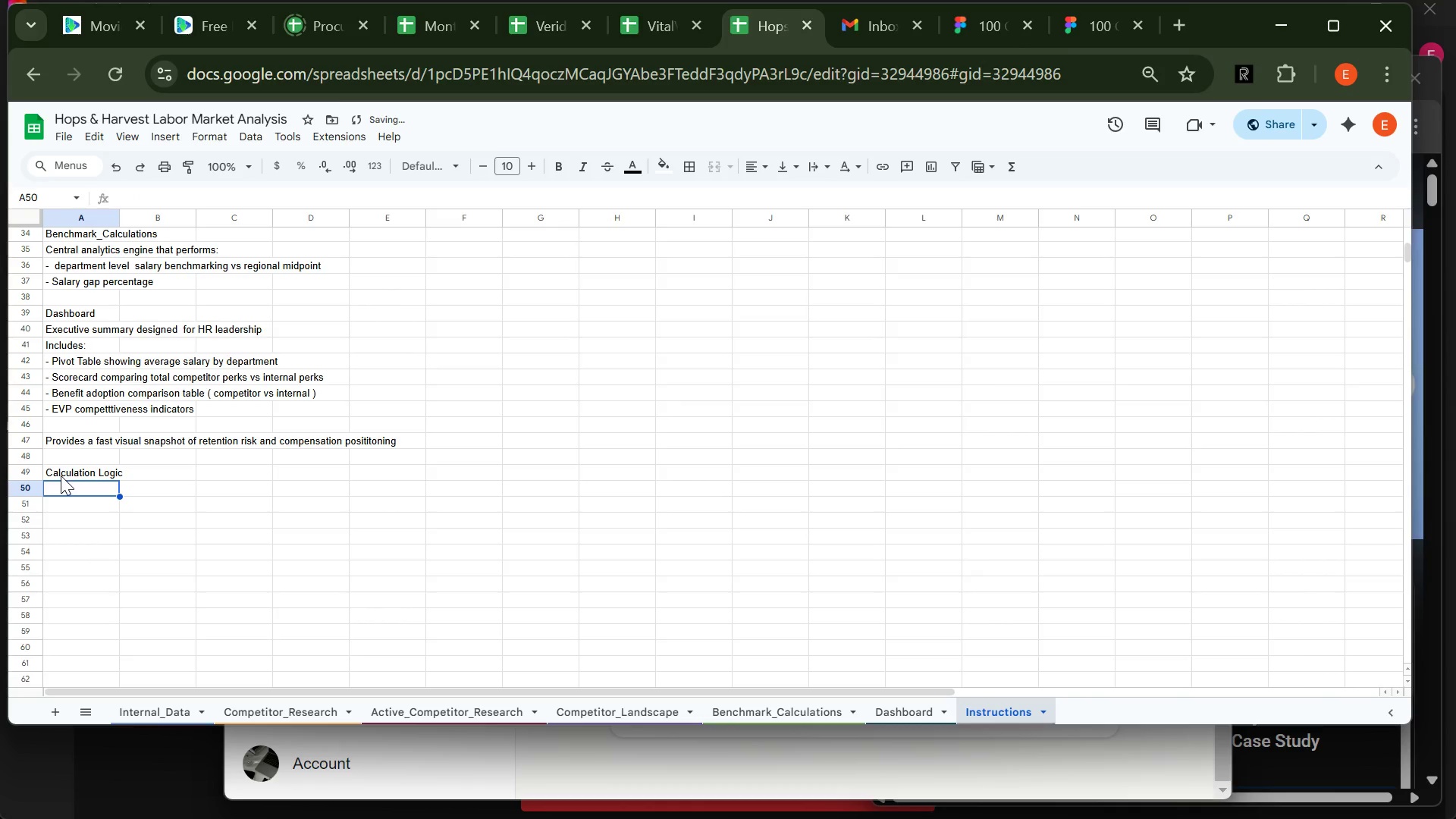 
 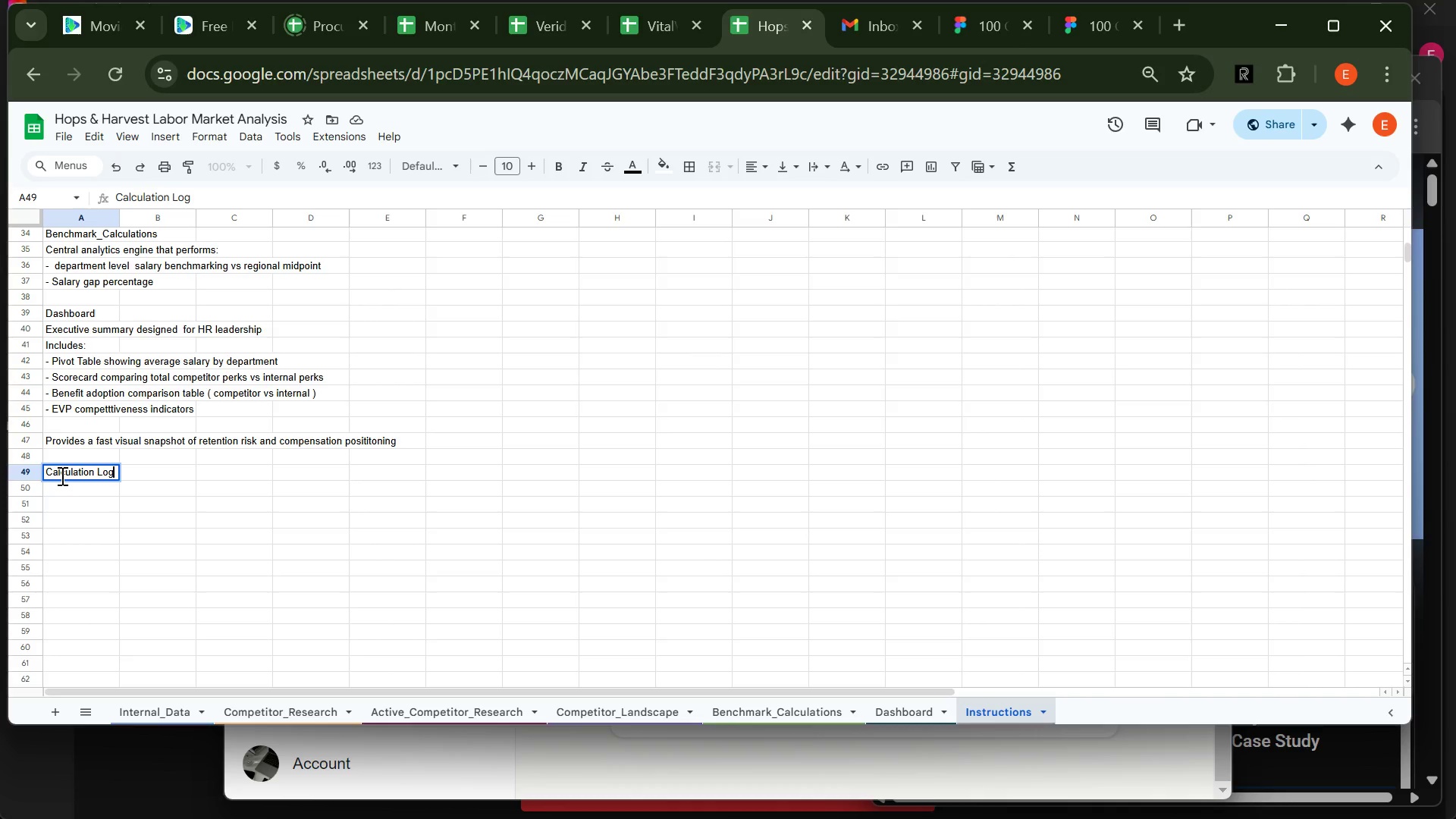 
key(Enter)
 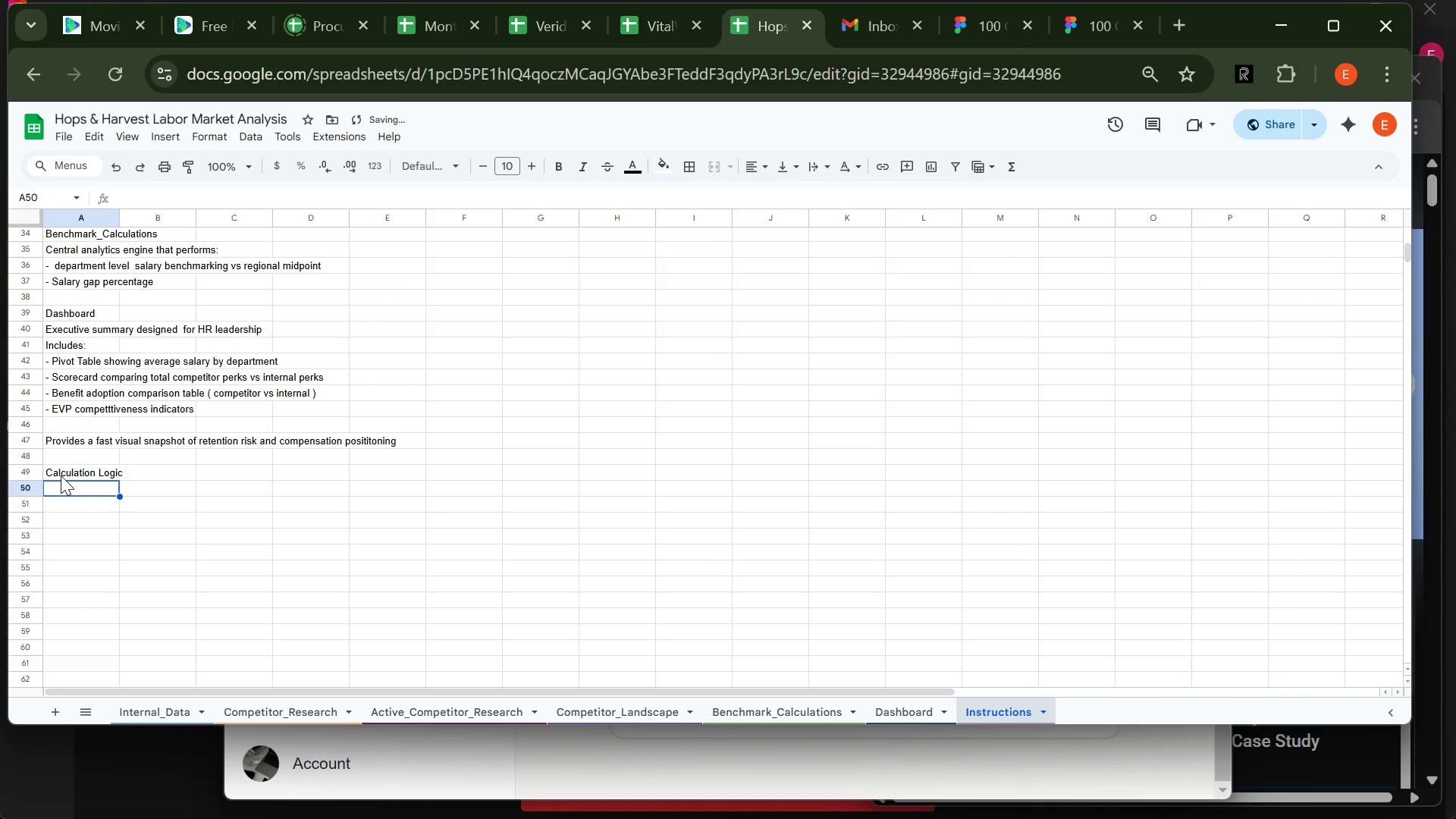 
type(Salary Gap )
 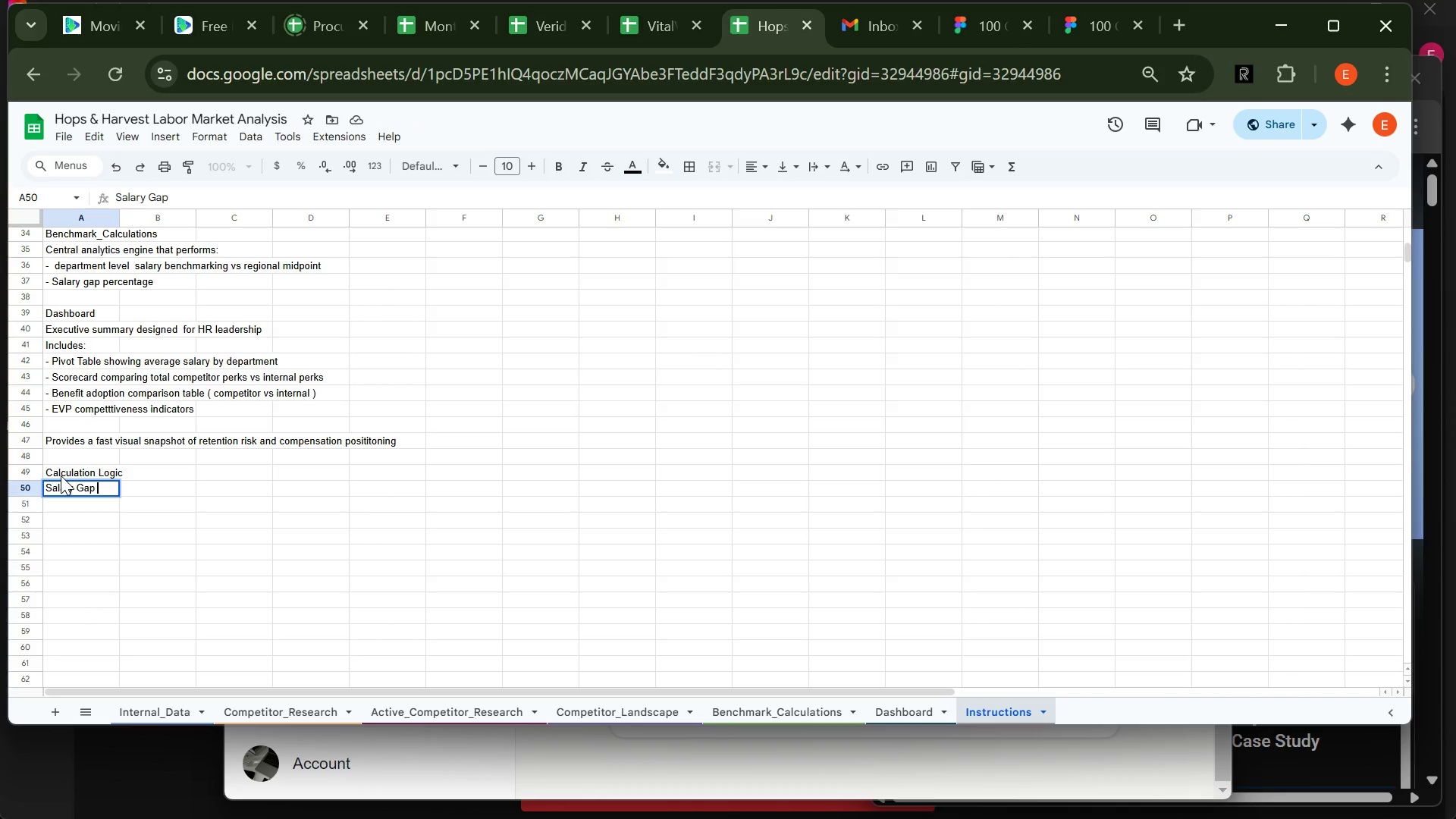 
type((%))
 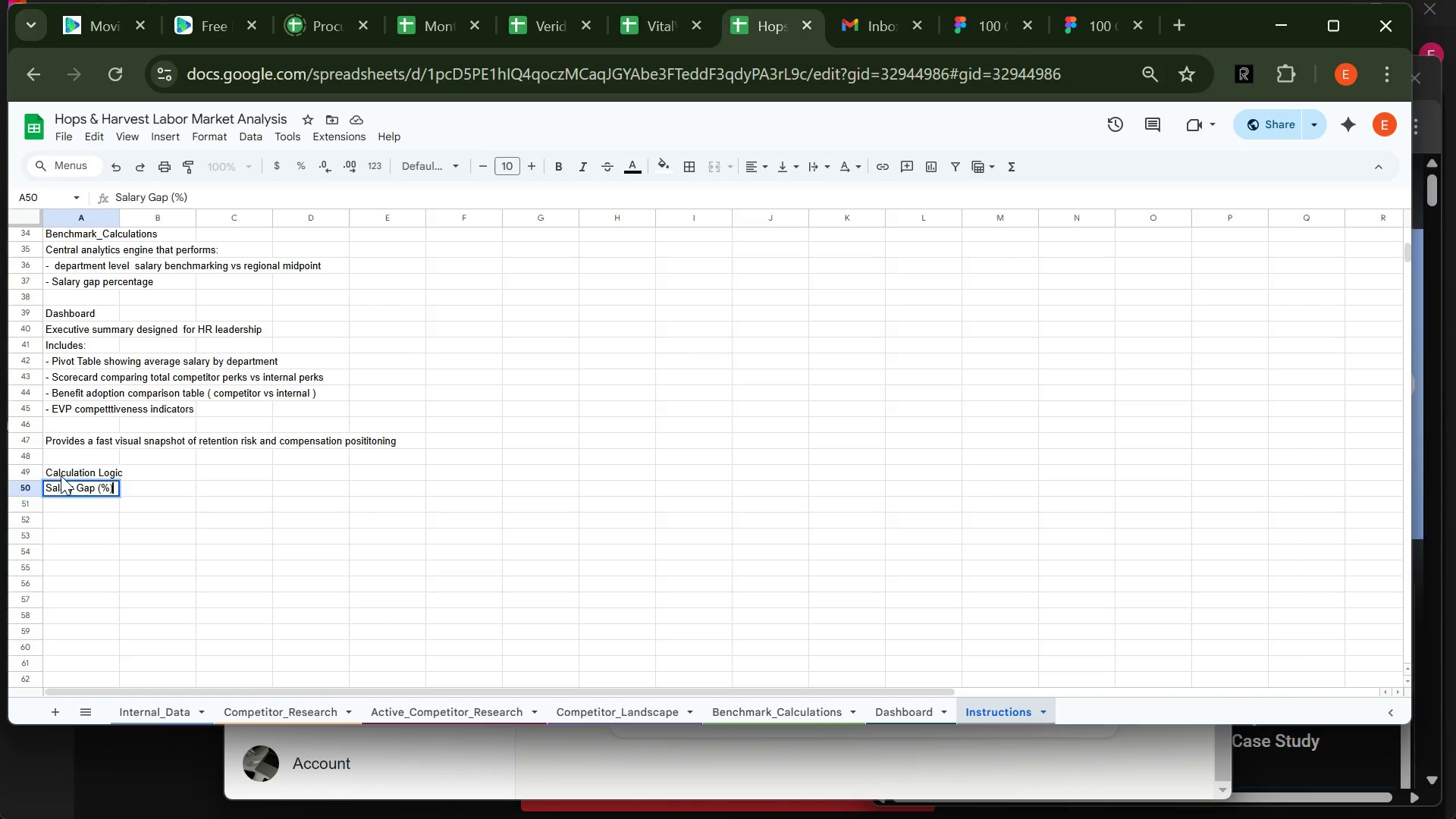 
 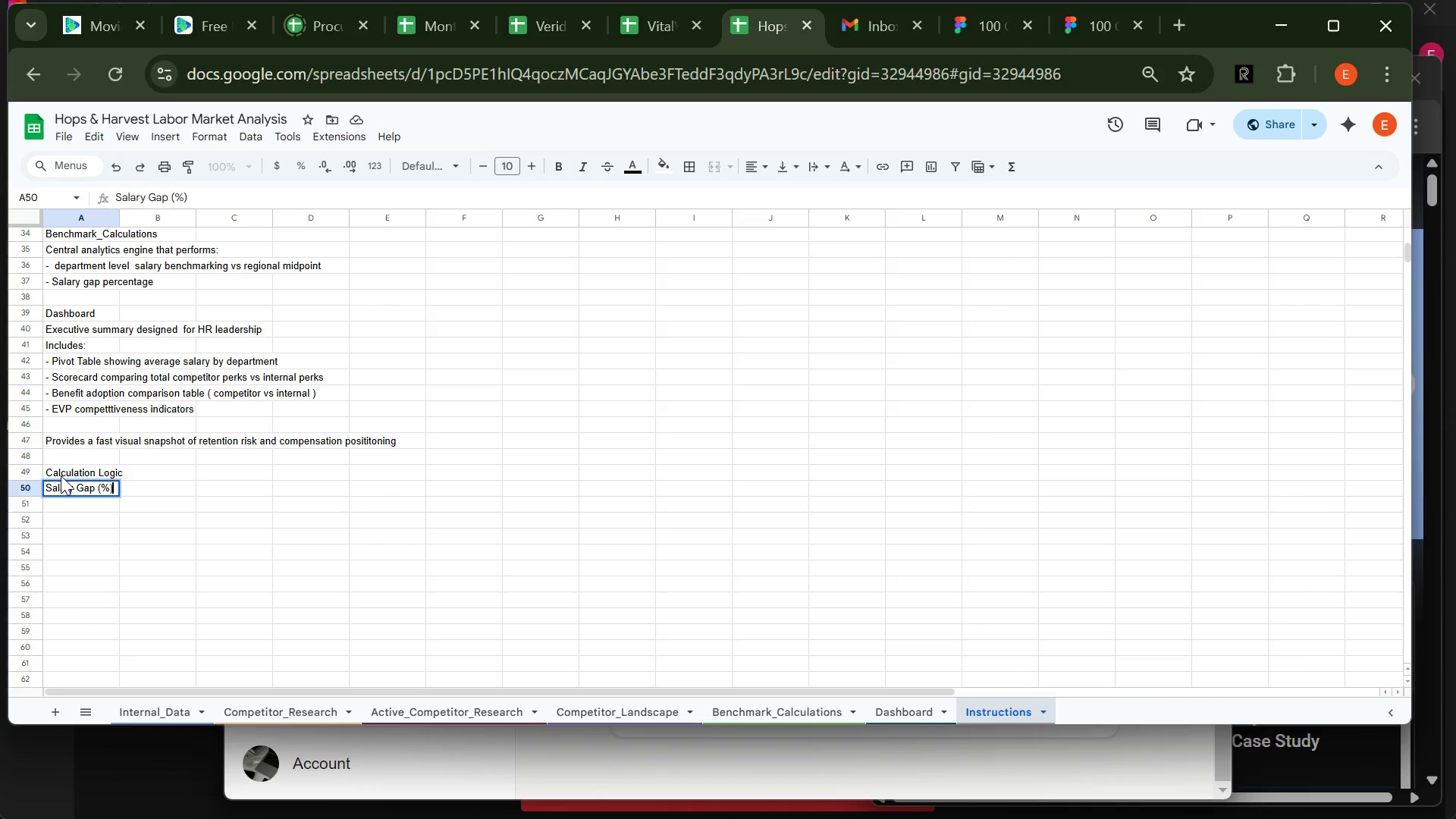 
key(Enter)
 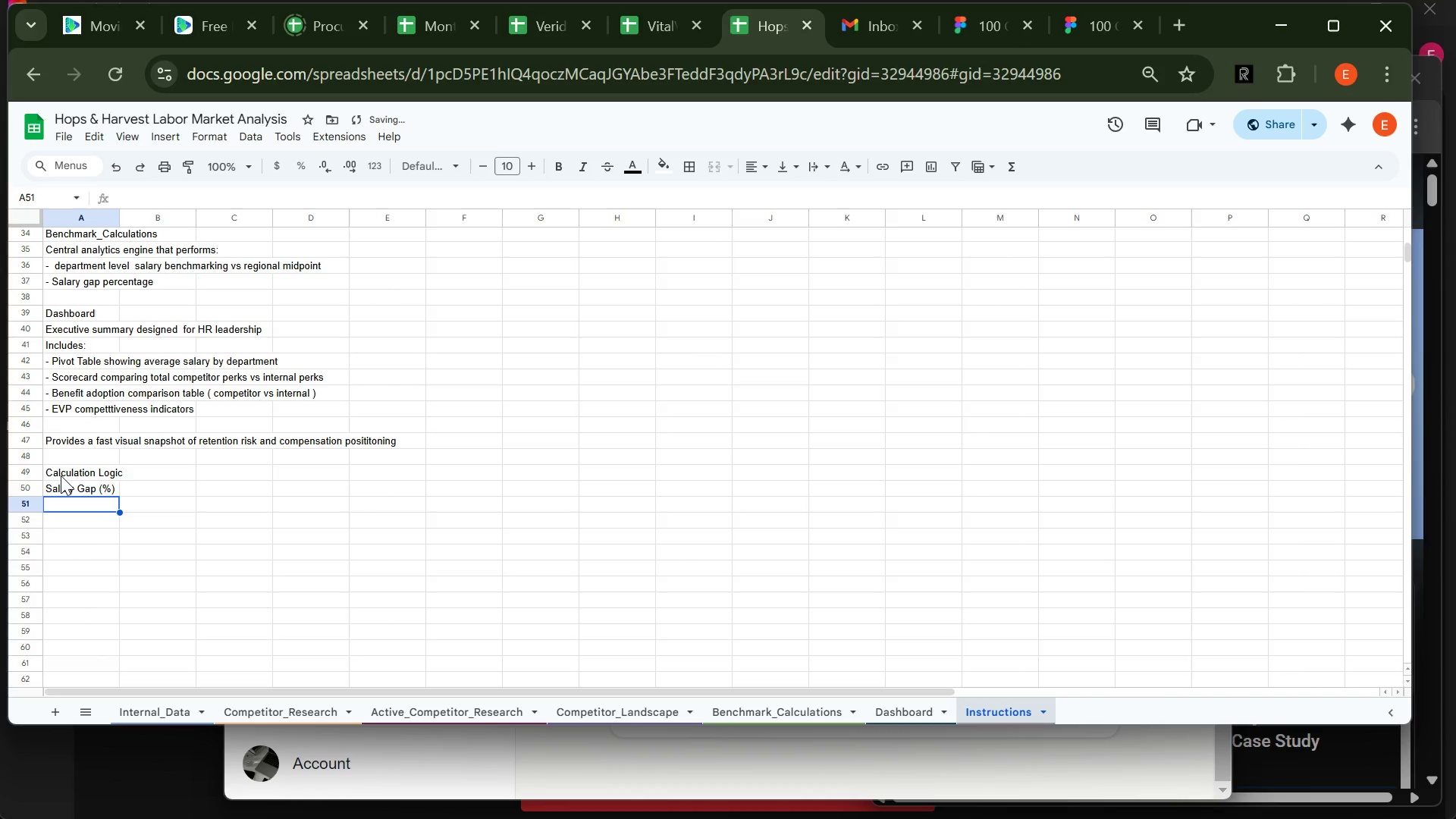 
type(measures how internal compes)
key(Backspace)
type(nsation comap)
key(Backspace)
key(Backspace)
type(pare )
key(Backspace)
type(s to regional midpoint:)
 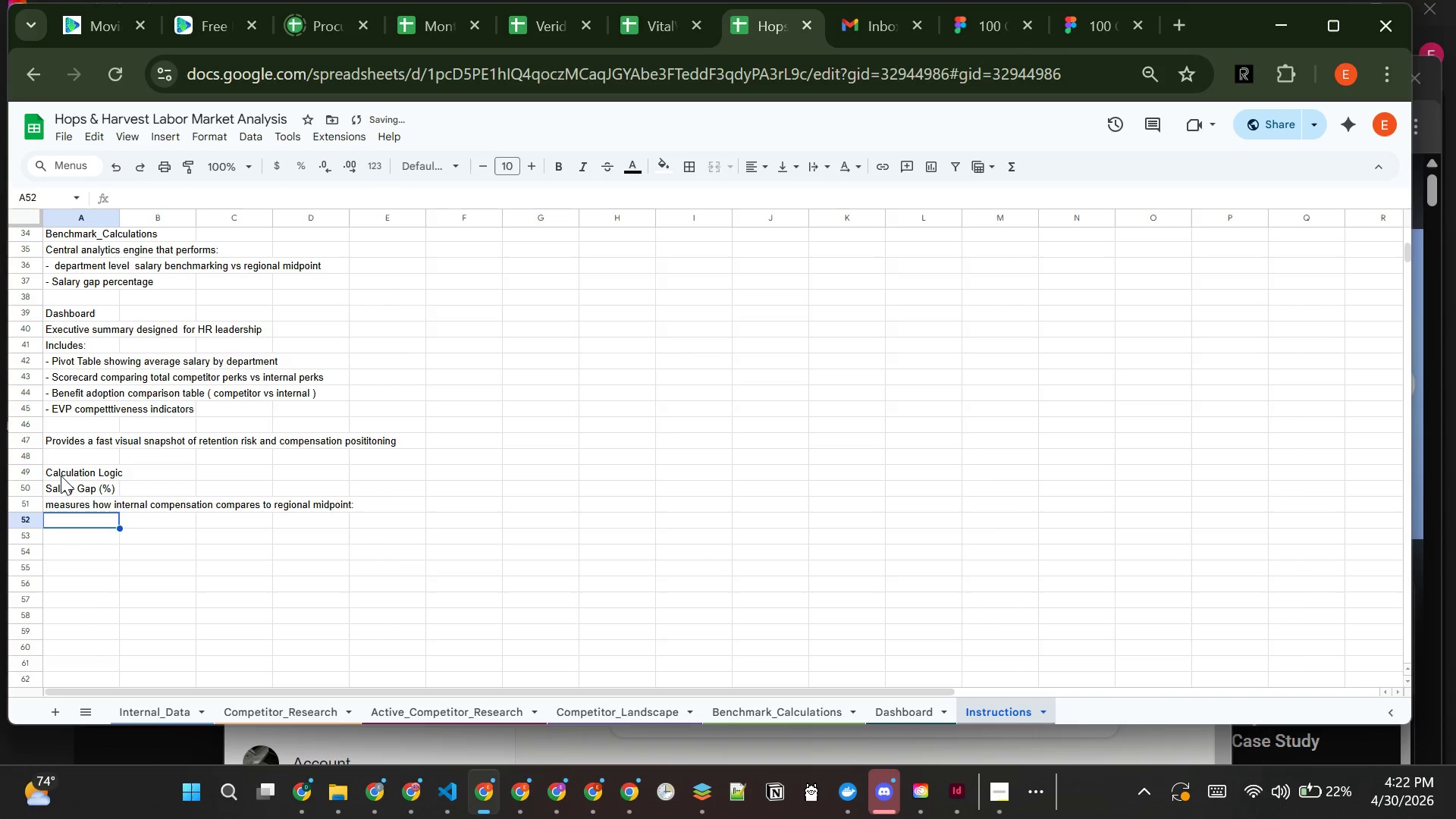 
 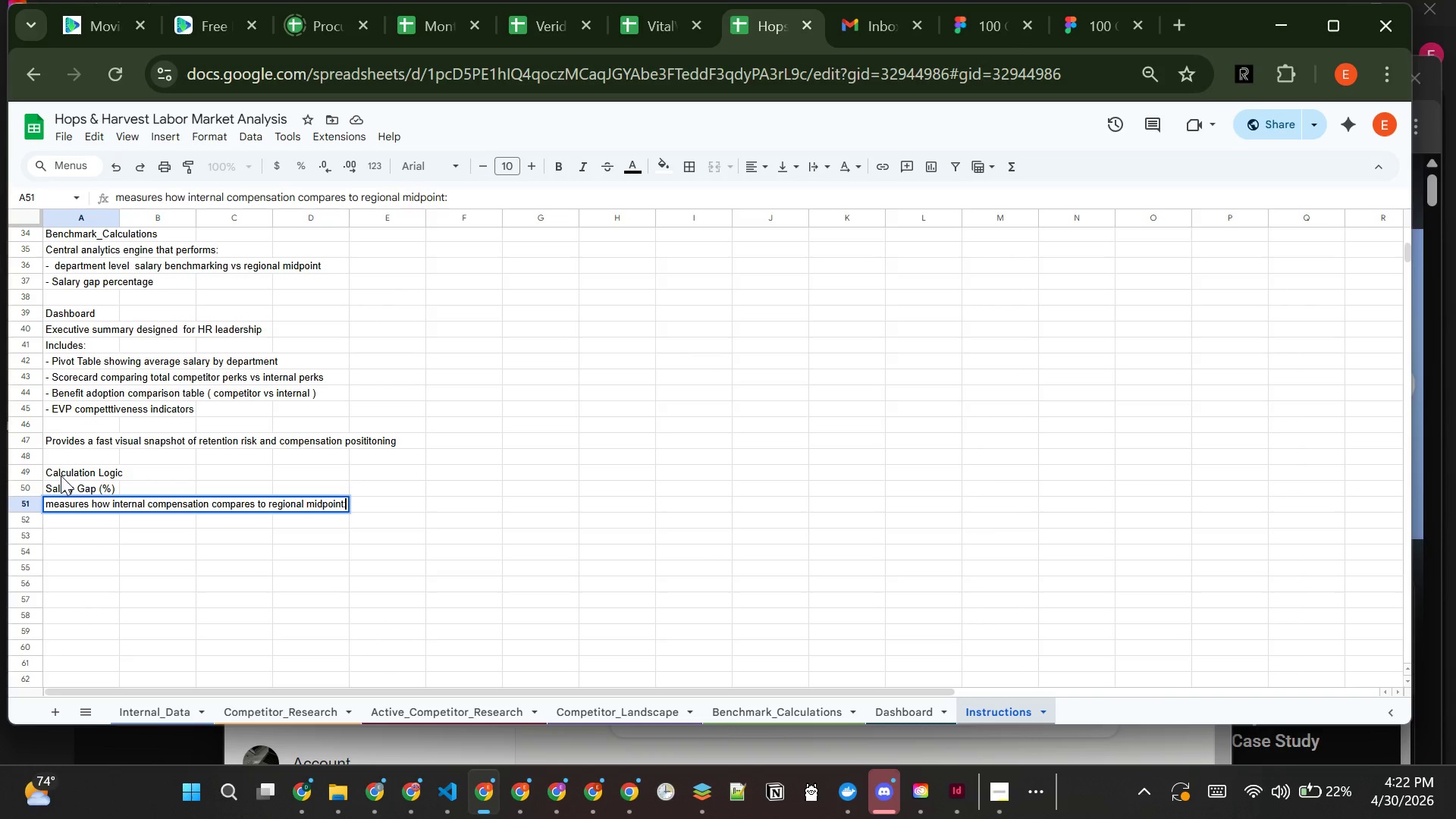 
key(Enter)
 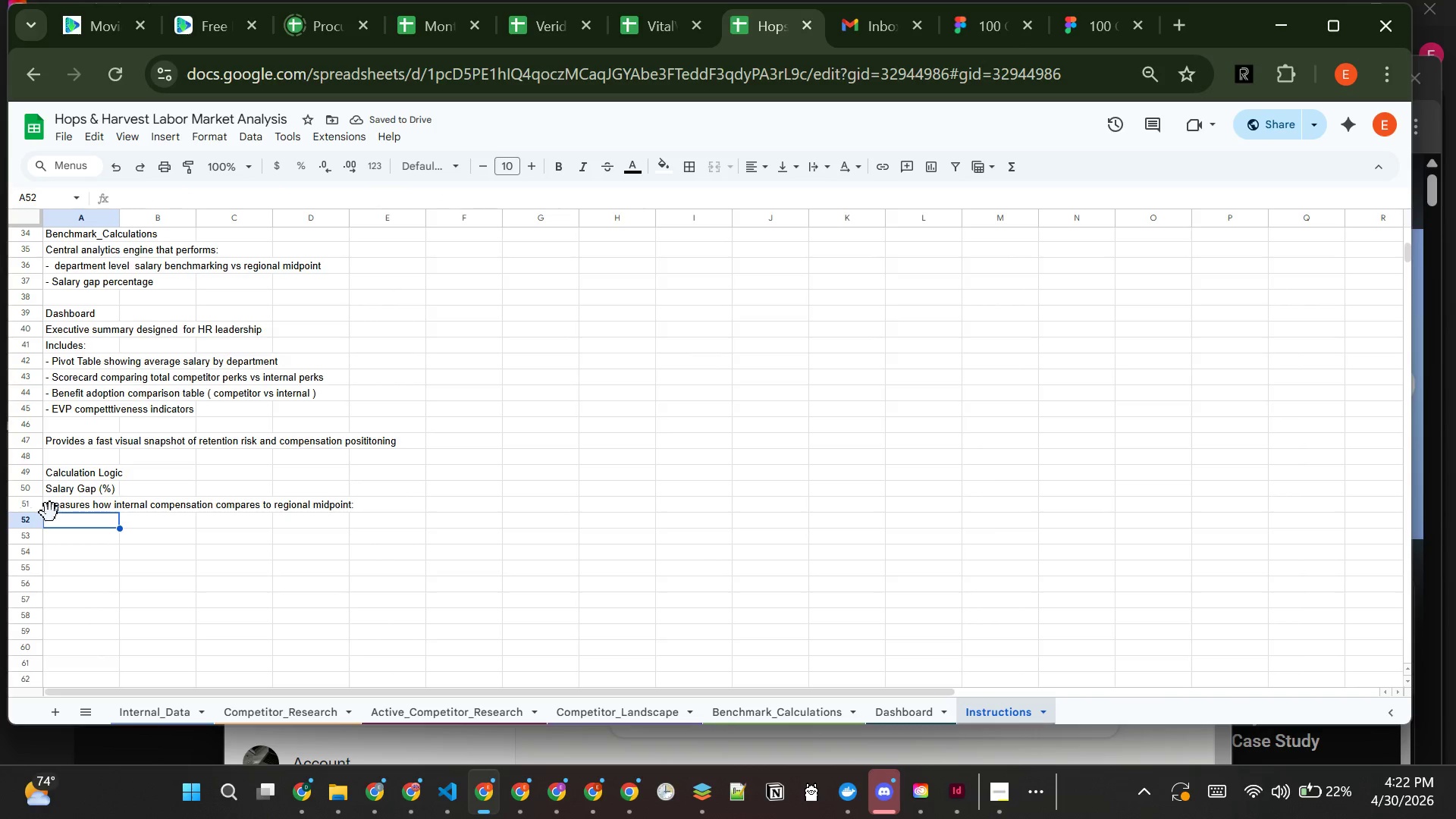 
double_click([52, 507])
 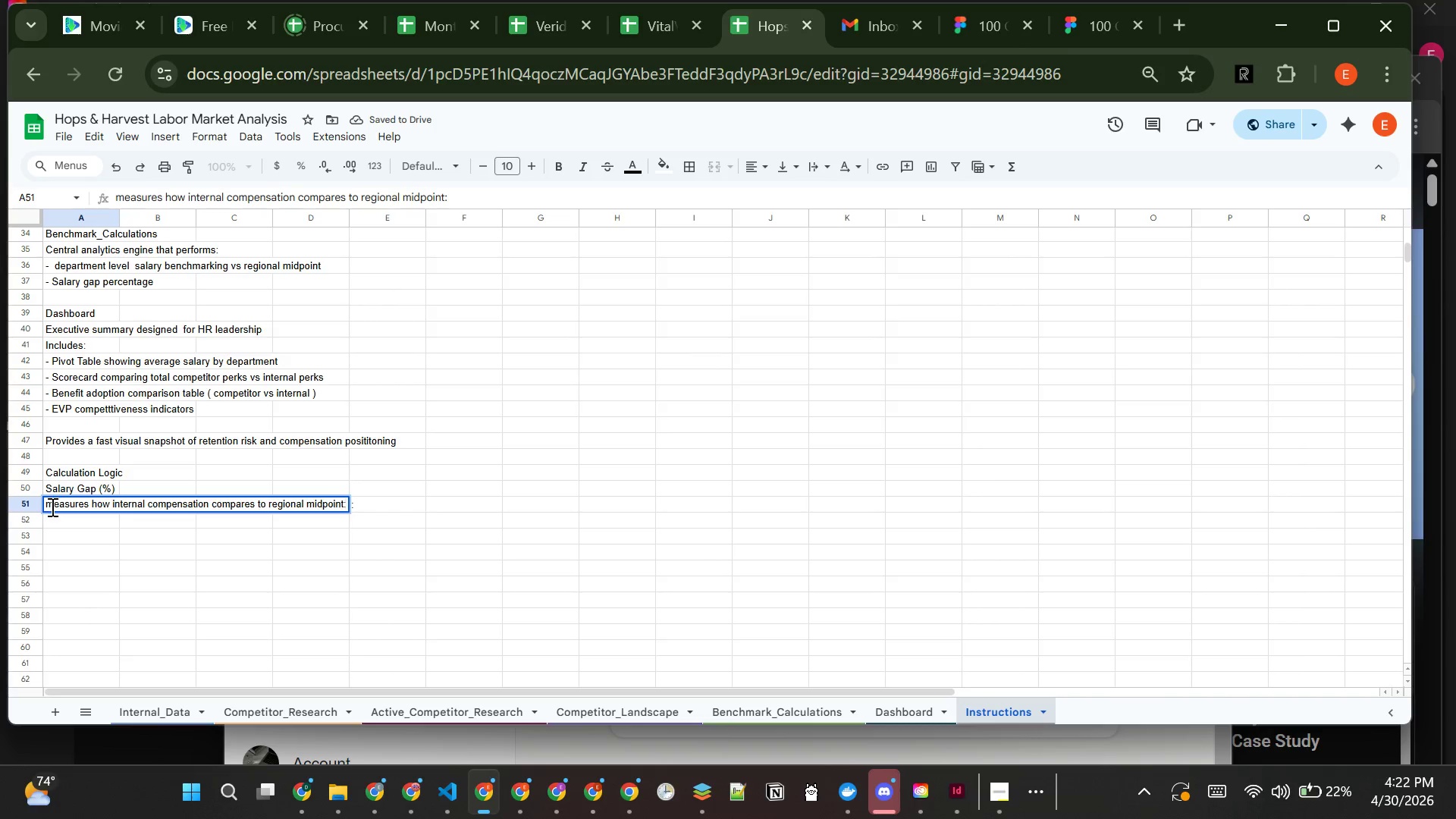 
left_click([51, 507])
 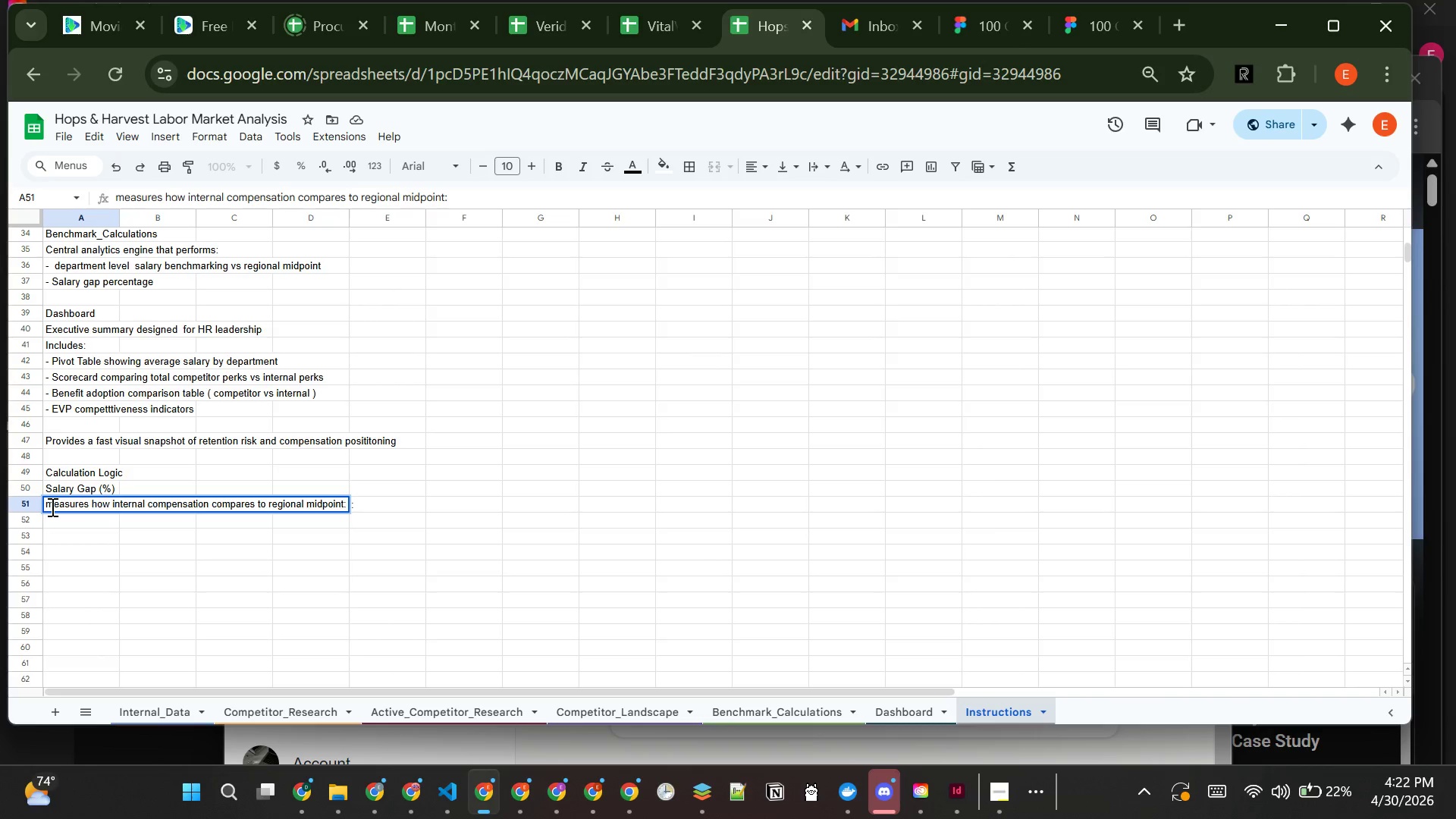 
key(Backspace)
 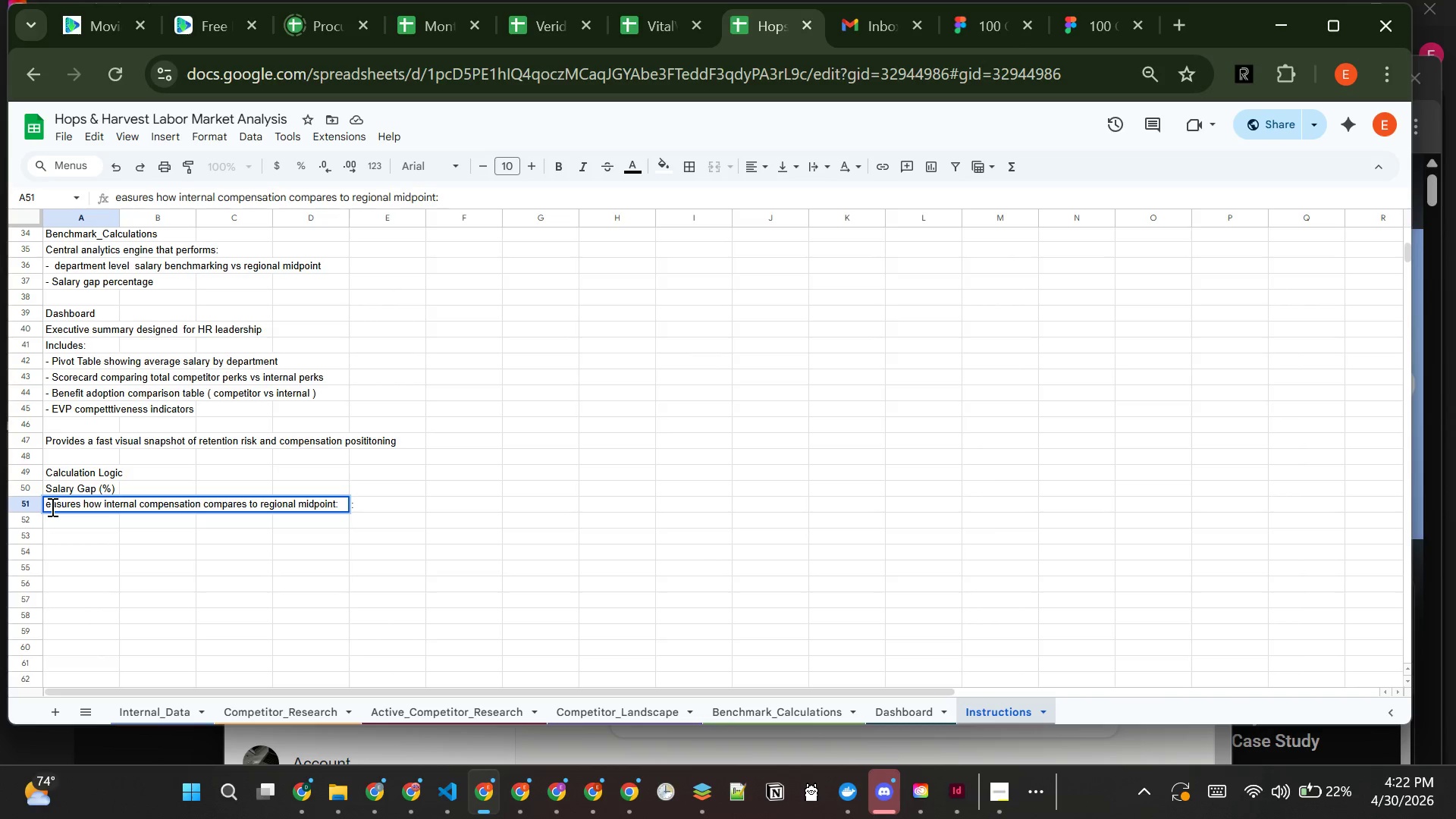 
key(Shift+ShiftLeft)
 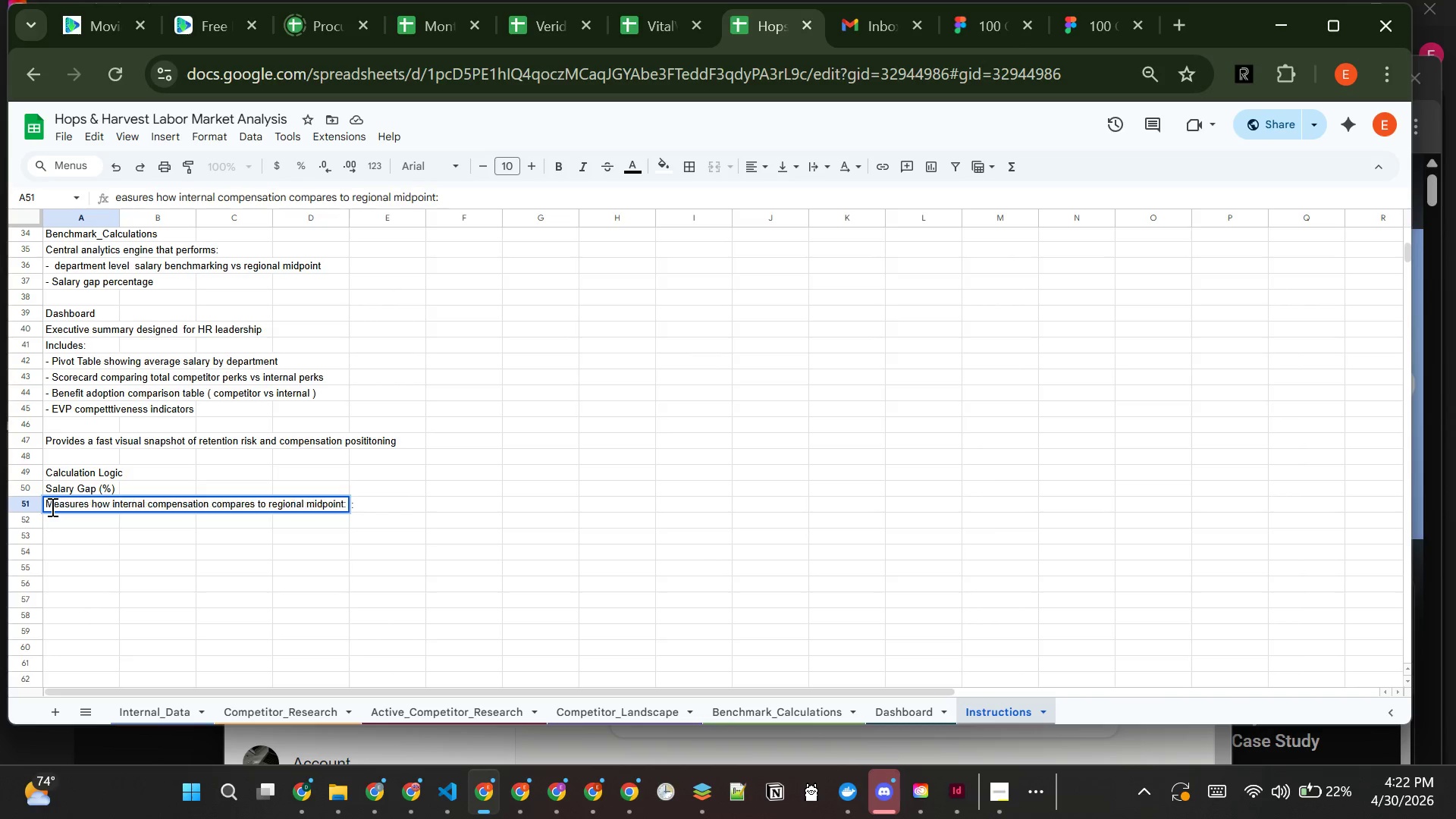 
key(Shift+M)
 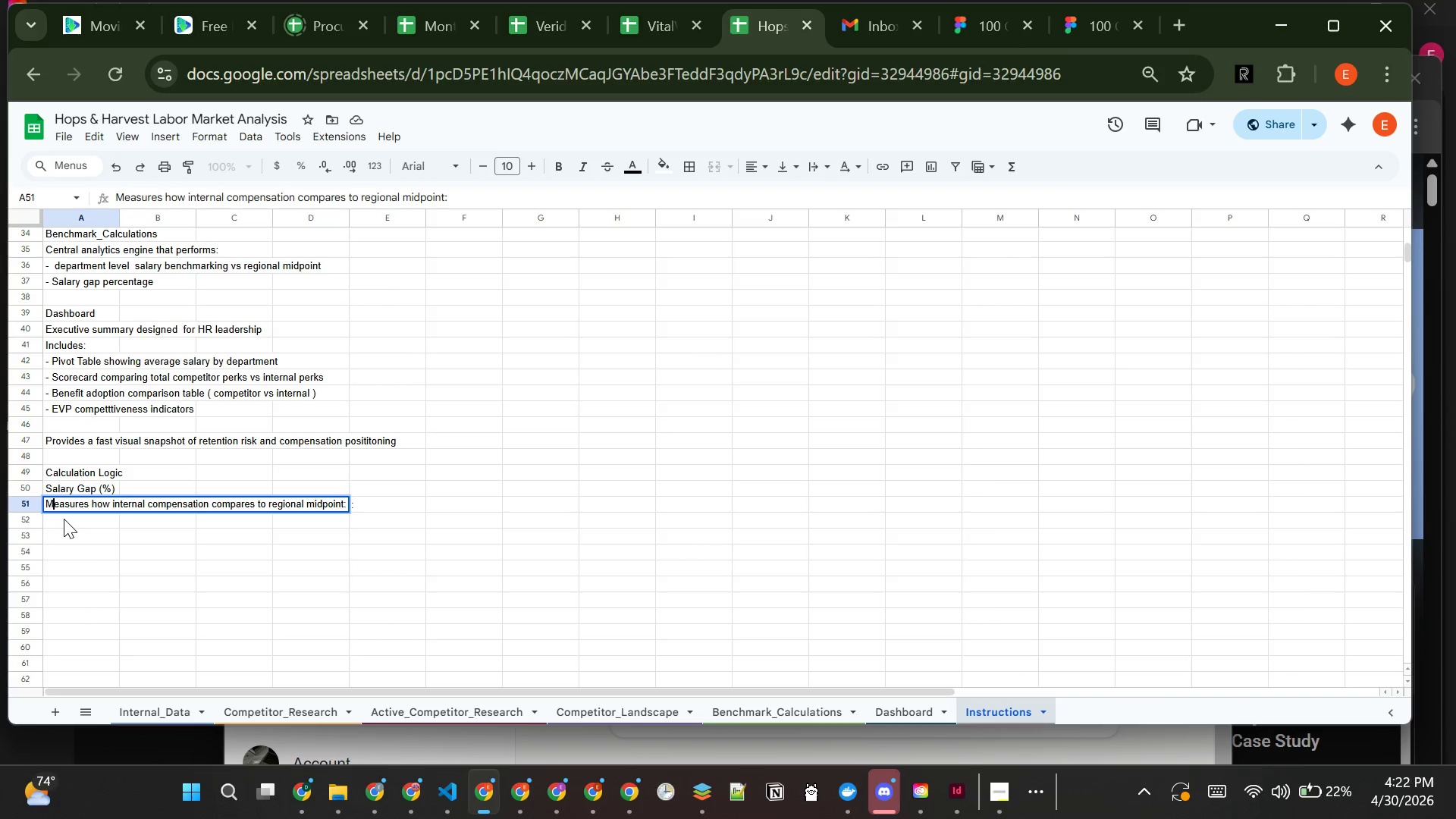 
left_click([64, 519])
 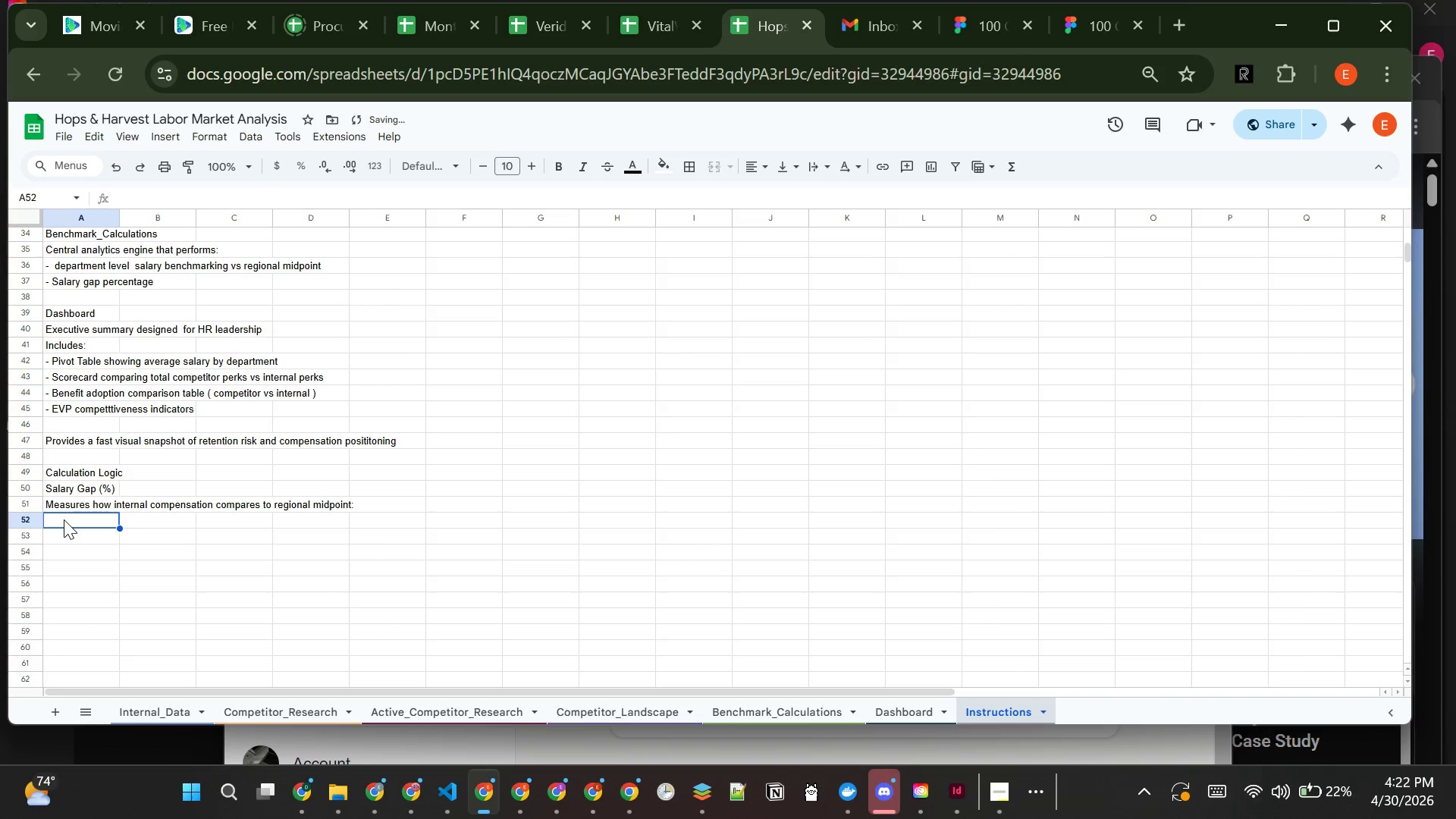 
type((Internal)
 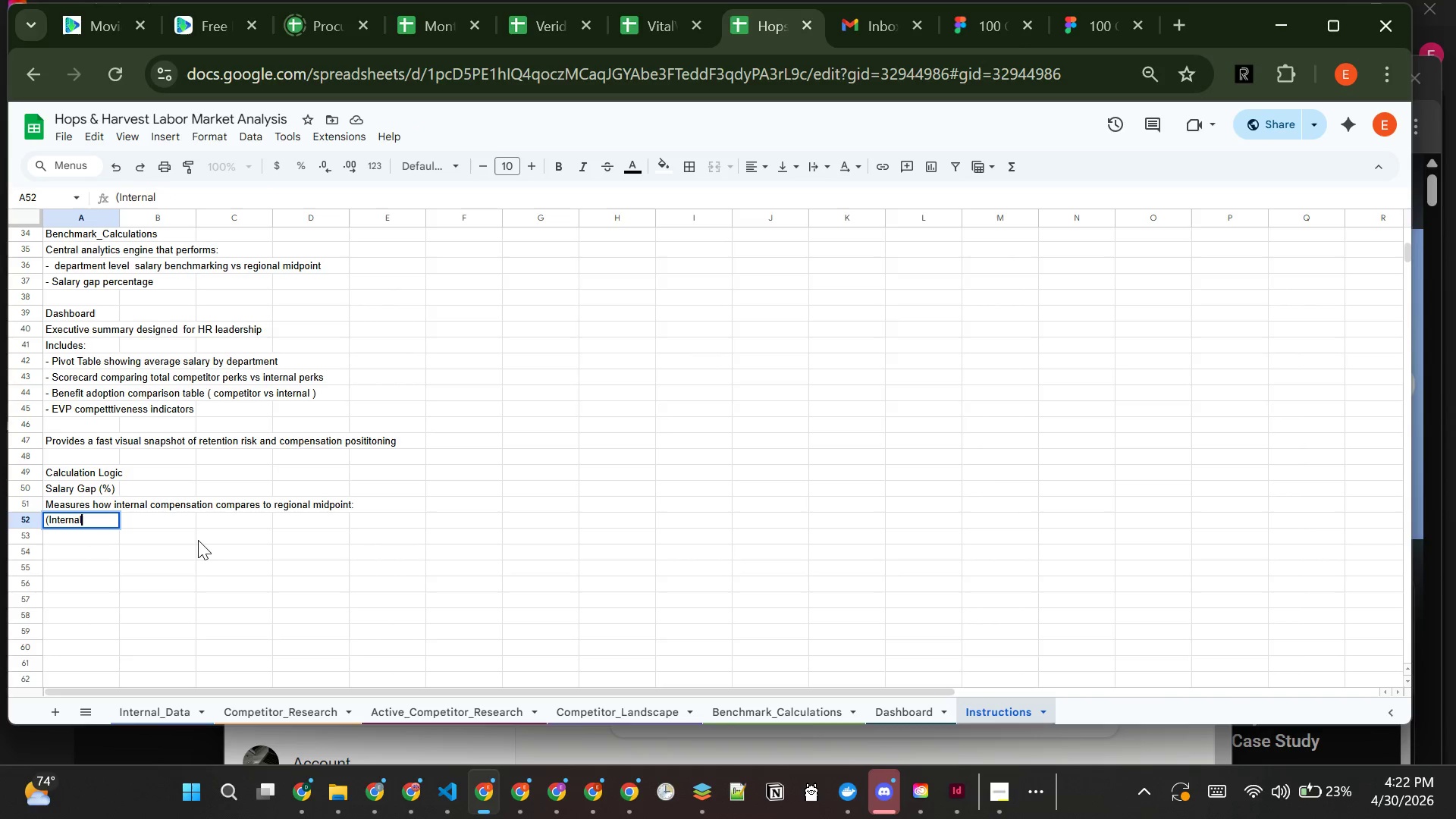 
type( Salary - Market Mis)
key(Backspace)
type(dpoint) / Market Midpoint)
 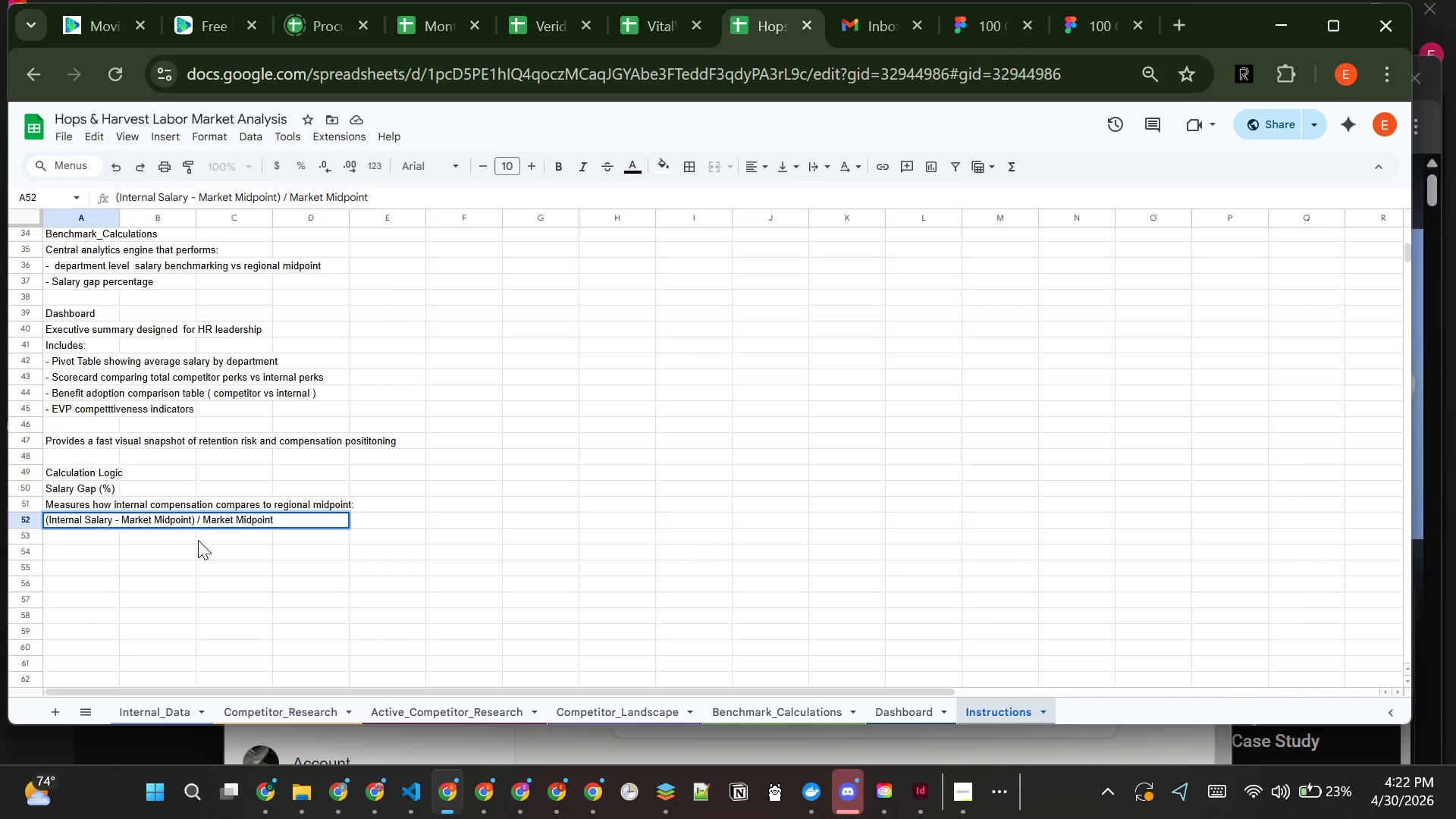 
 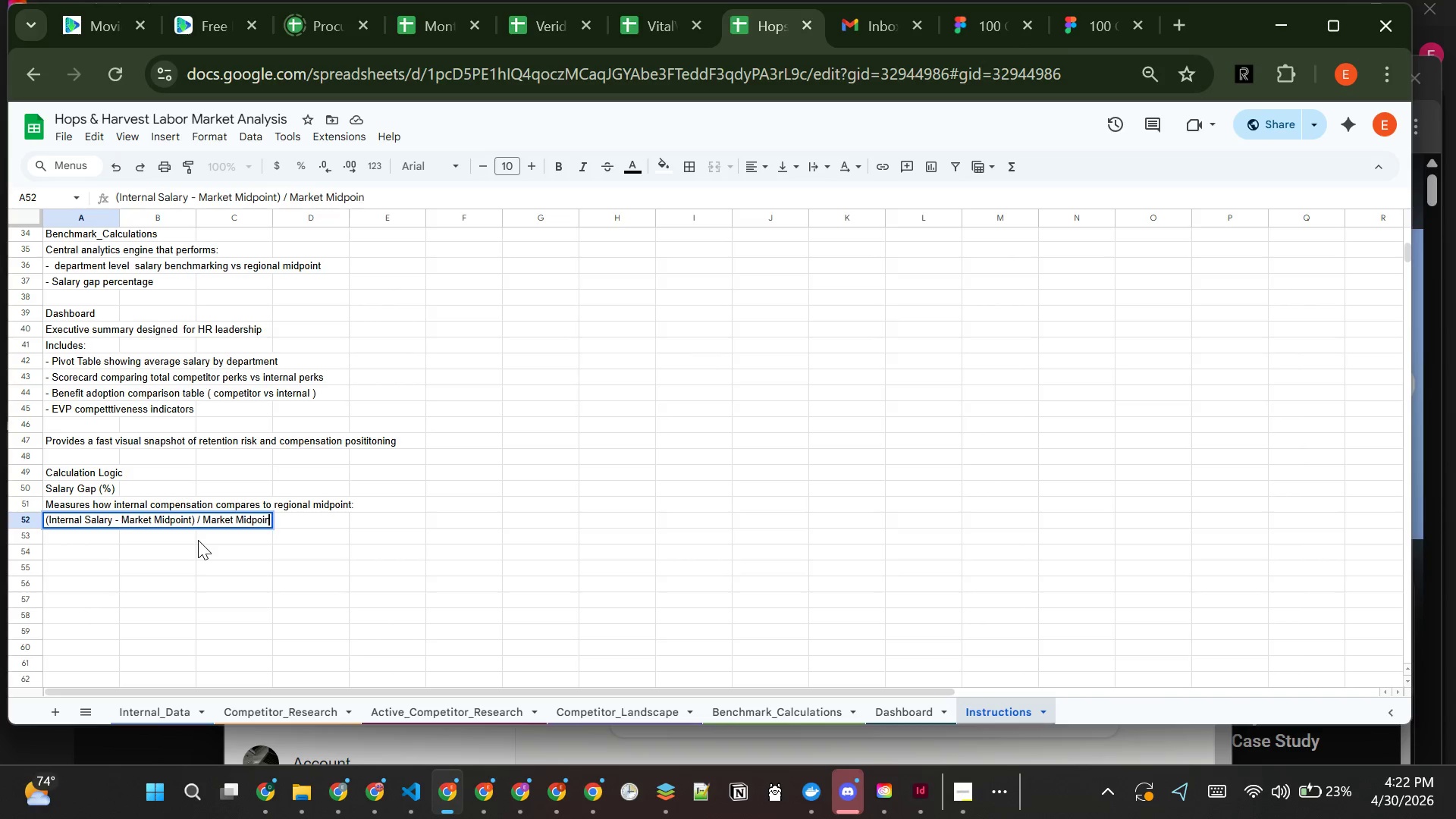 
key(Enter)
 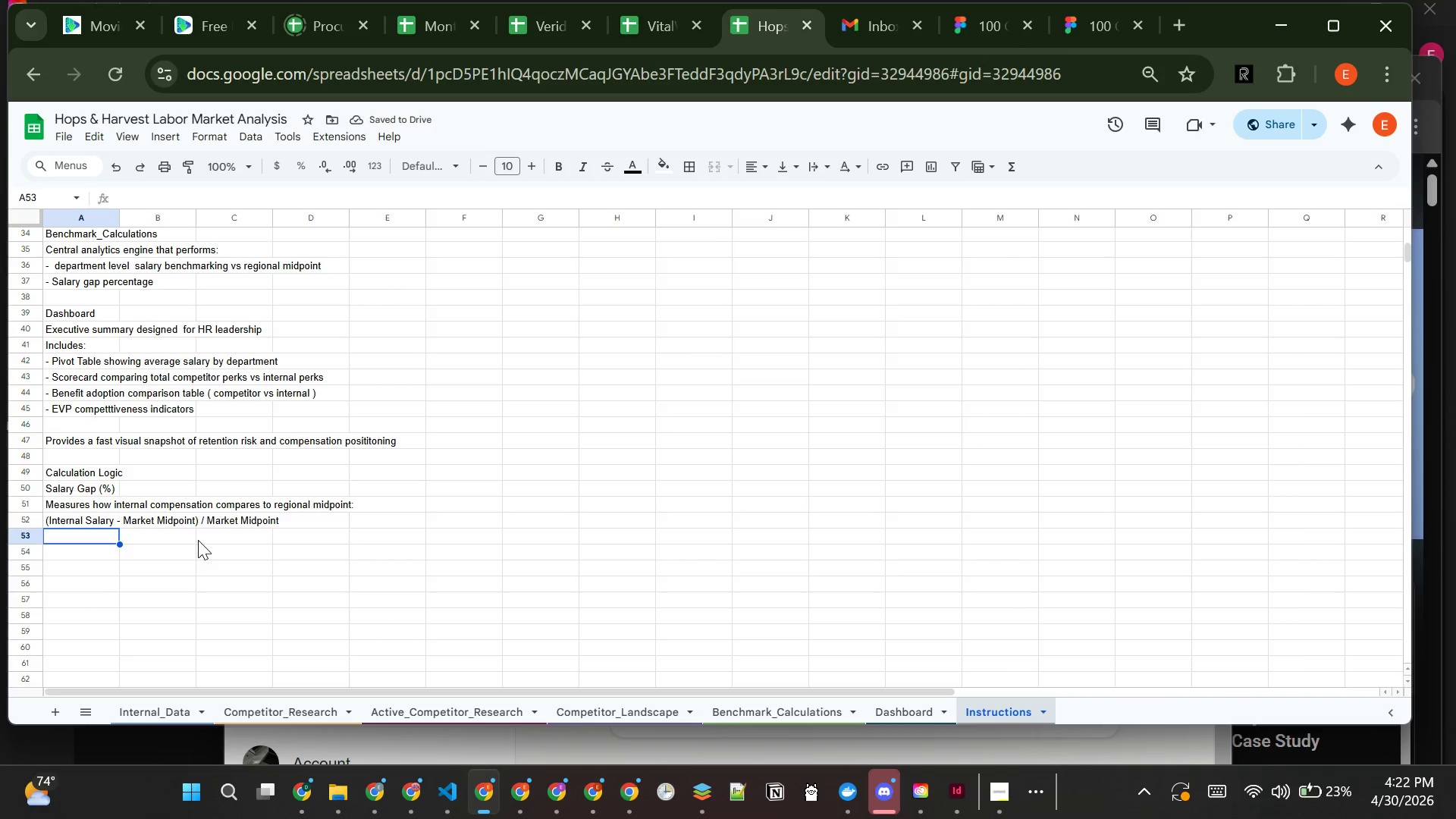 
key(Enter)
 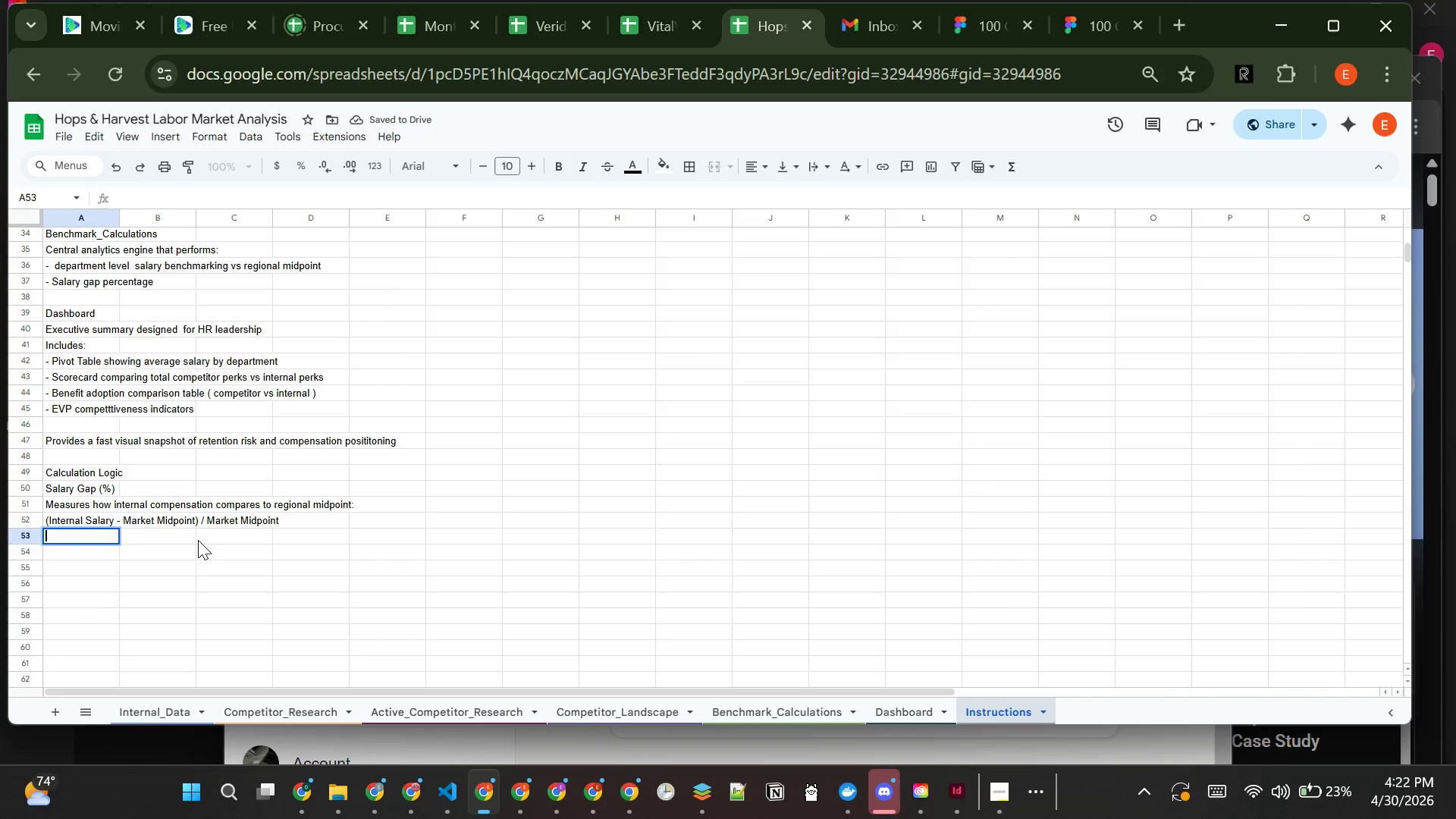 
key(Enter)
 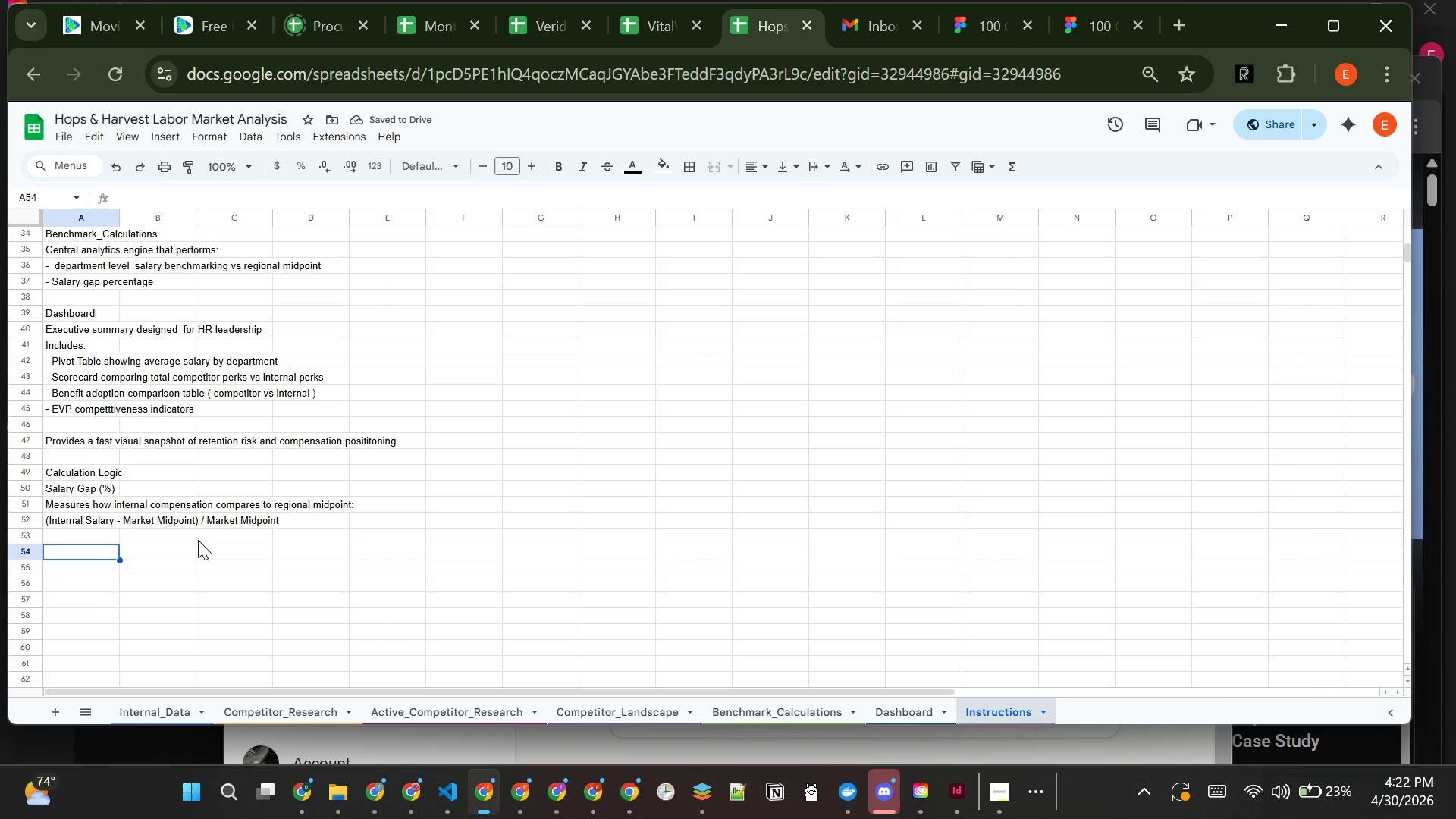 
type(Used to identfy)
key(Backspace)
key(Backspace)
type(ify employees below competitive pay range)
 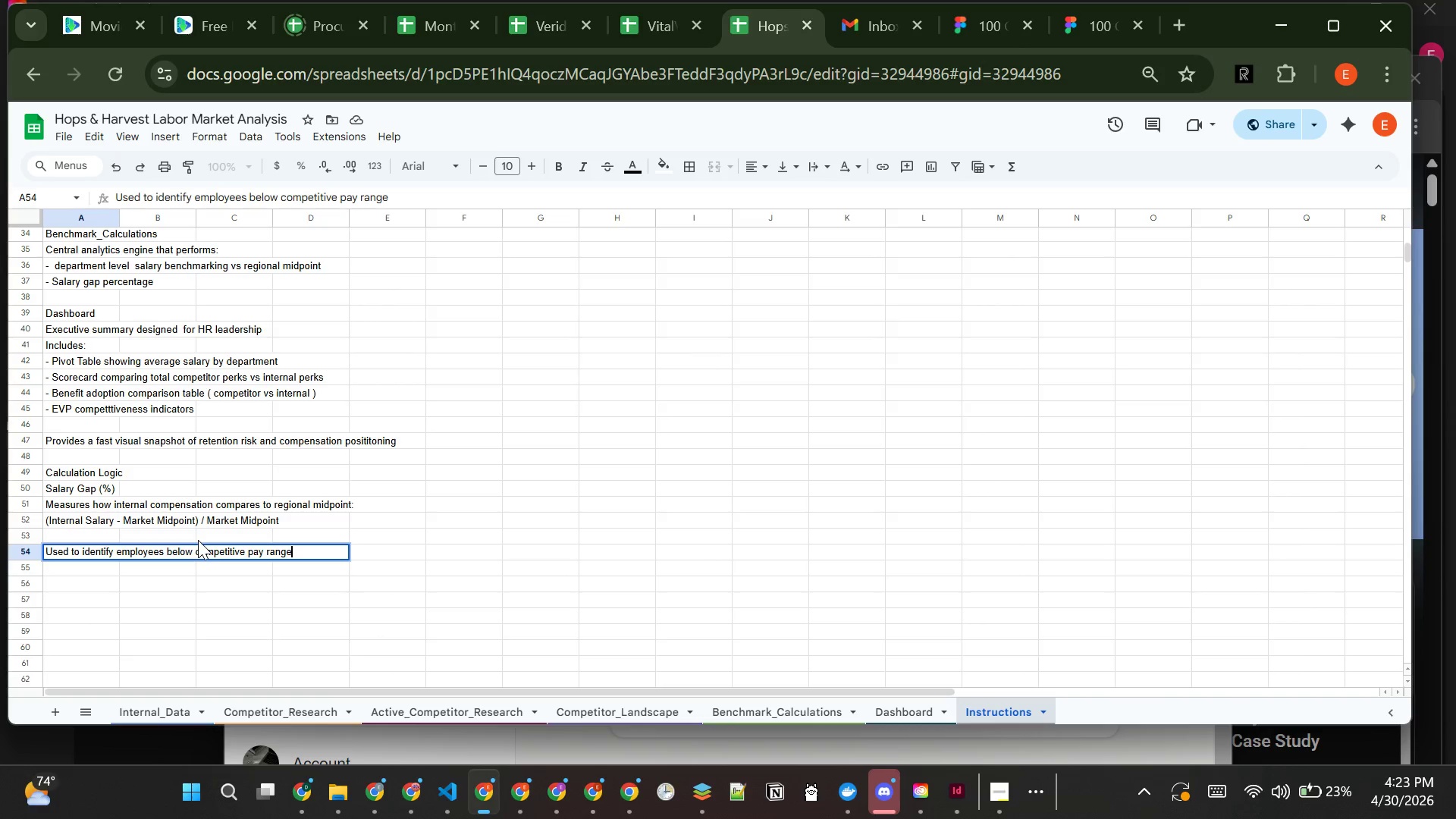 
type(. Cells are conditionally formatted when salaries fall 10% or more below market midpoinnnt)
key(Backspace)
key(Backspace)
key(Backspace)
type(t)
 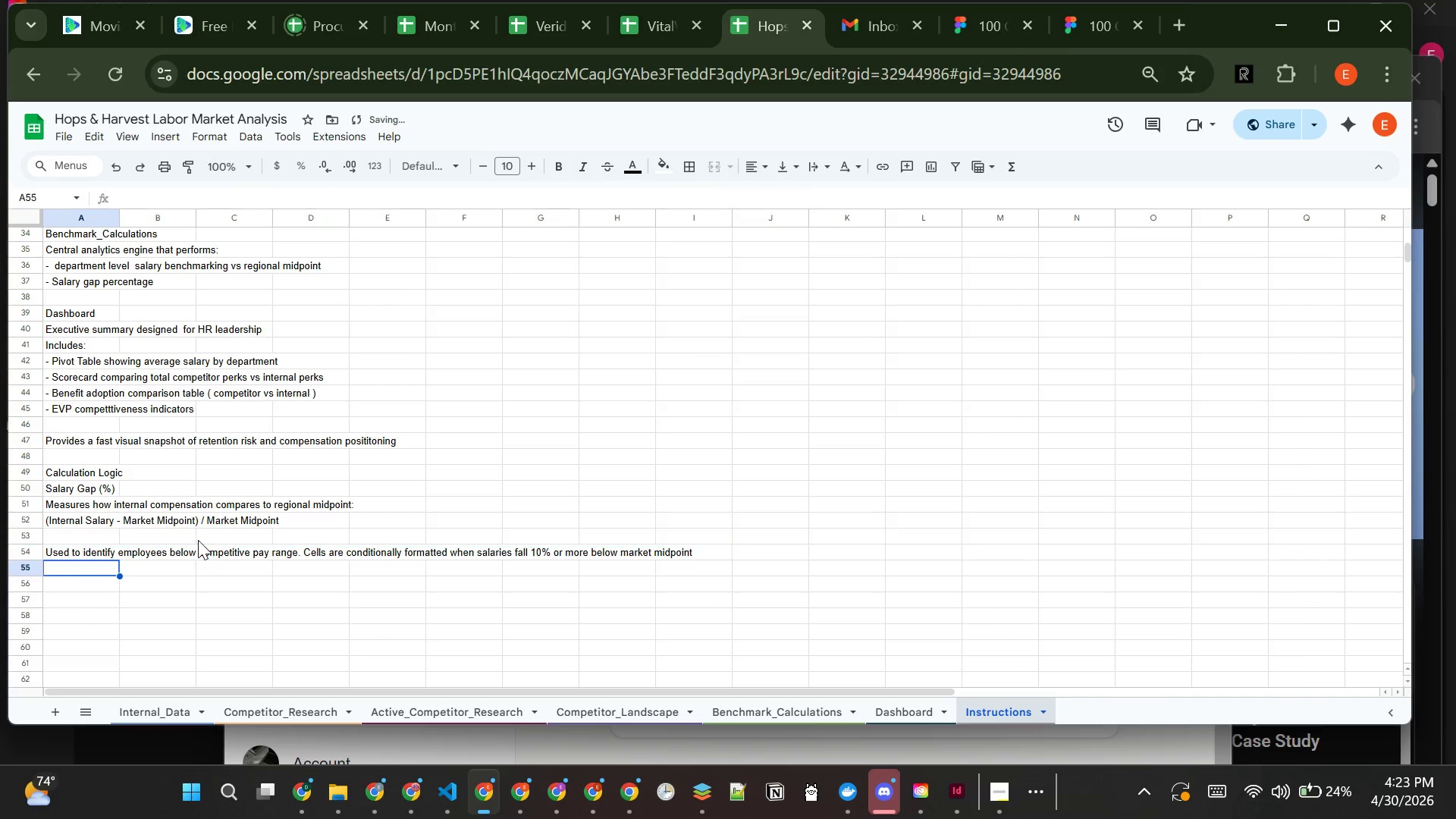 
 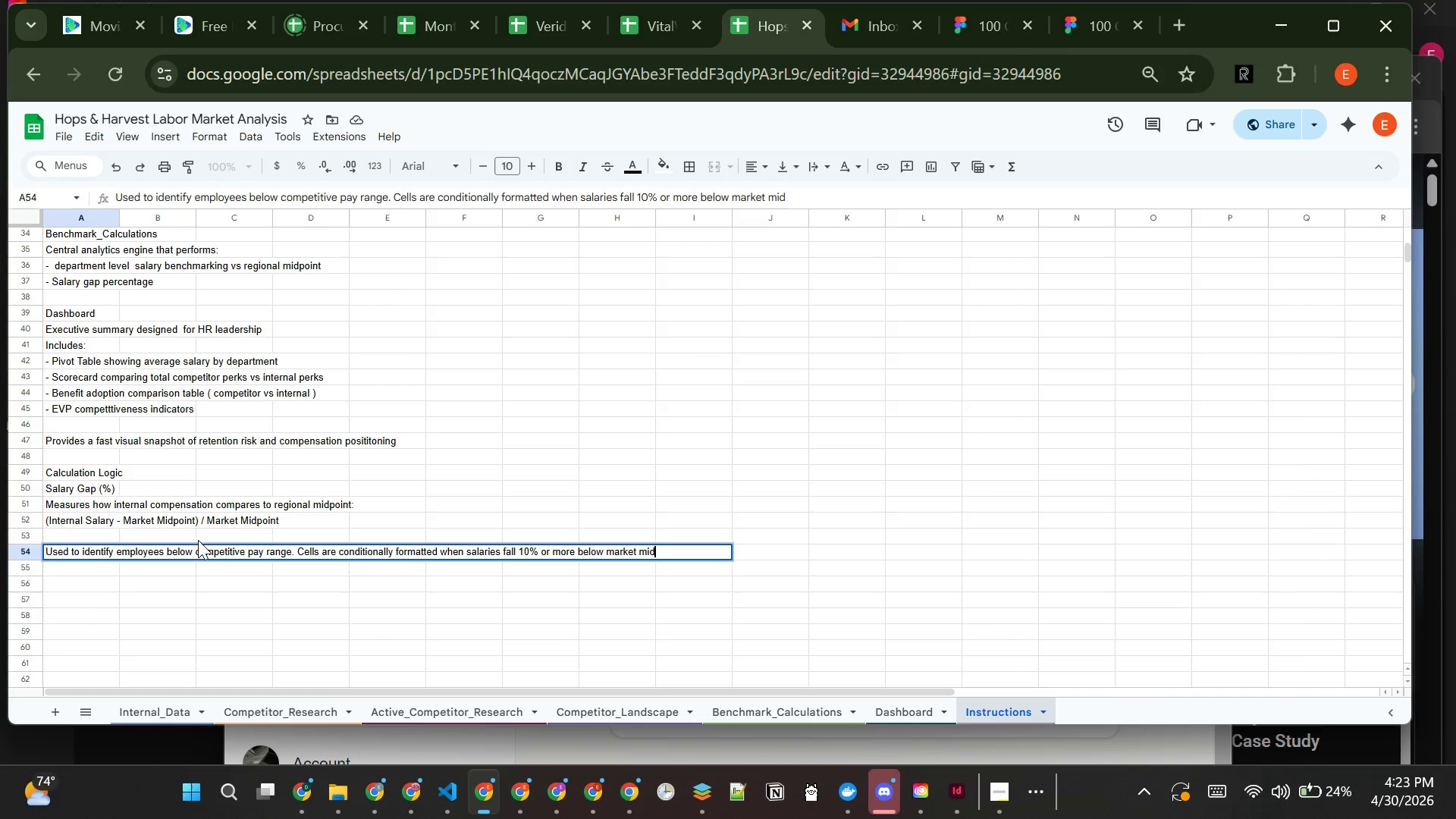 
key(Enter)
 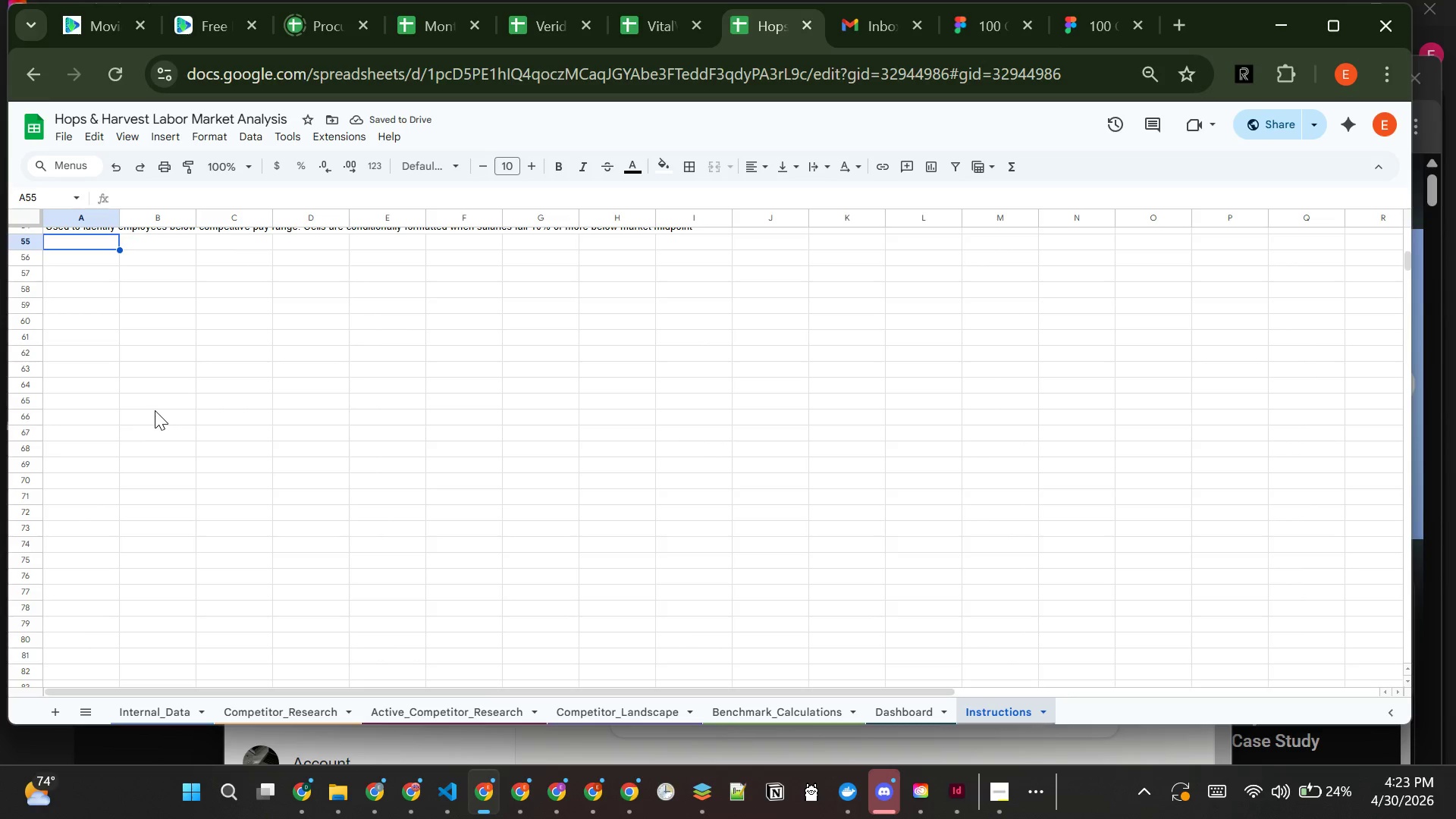 
wait(6.52)
 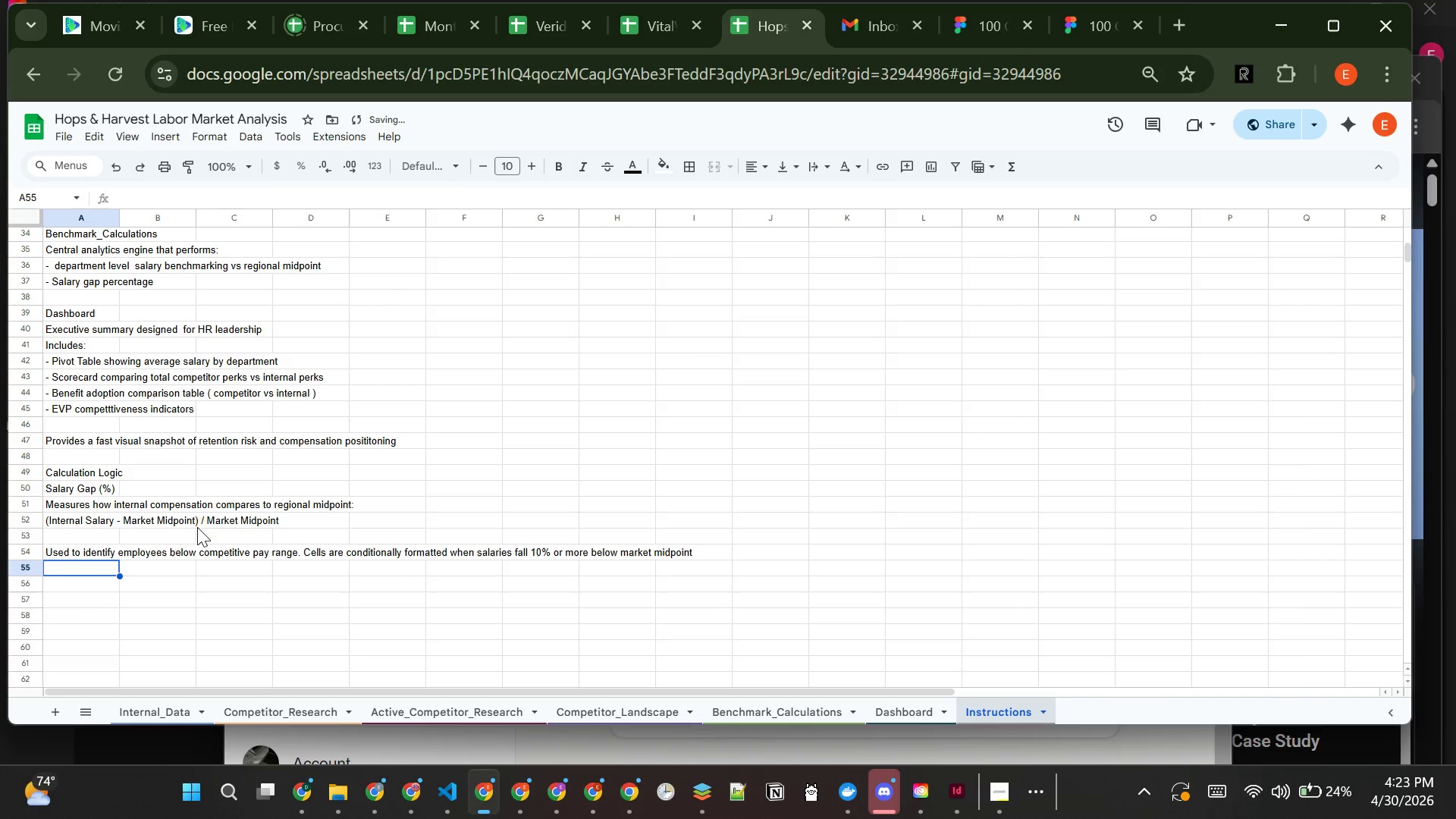 
left_click([61, 262])
 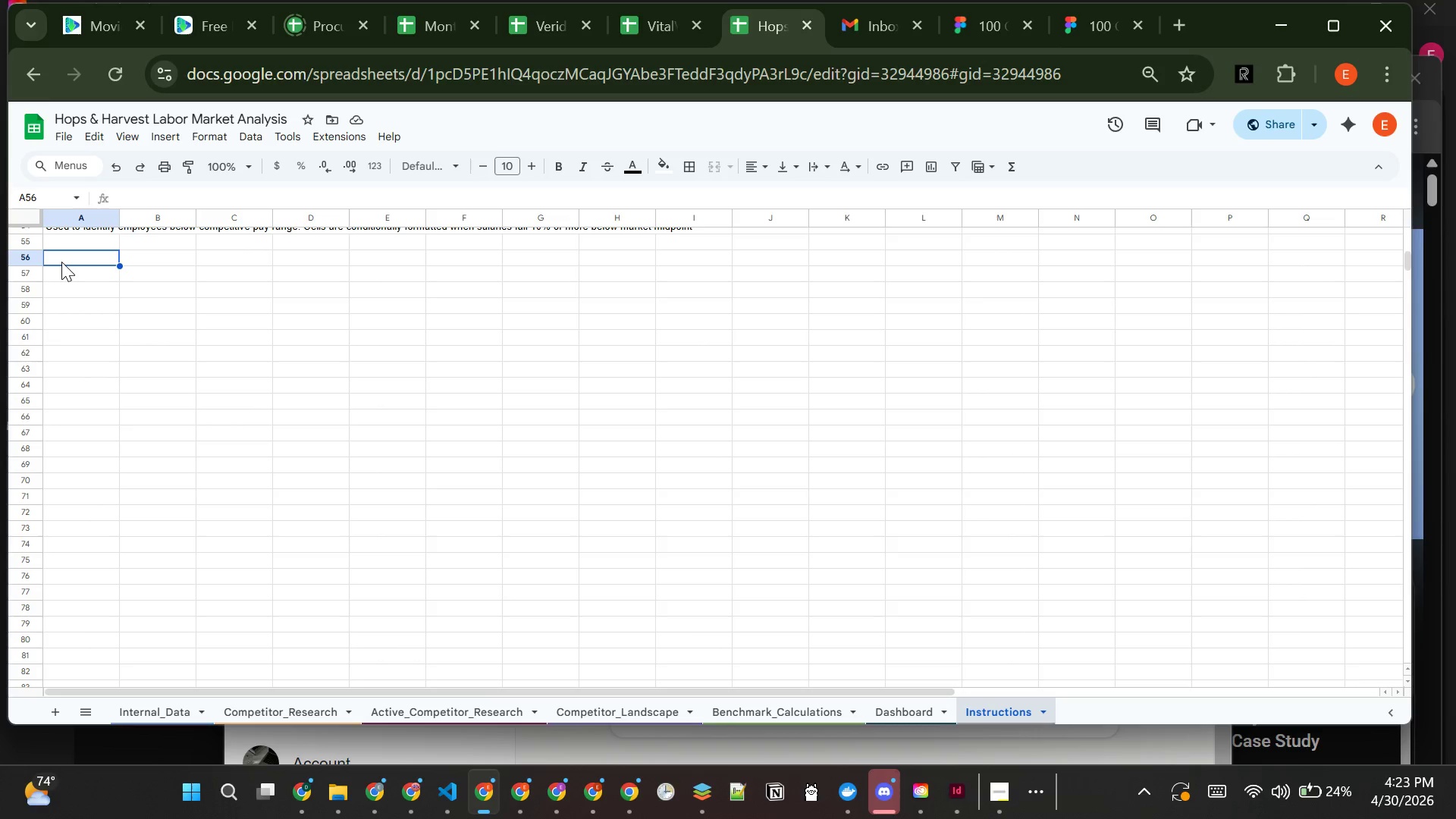 
wait(9.02)
 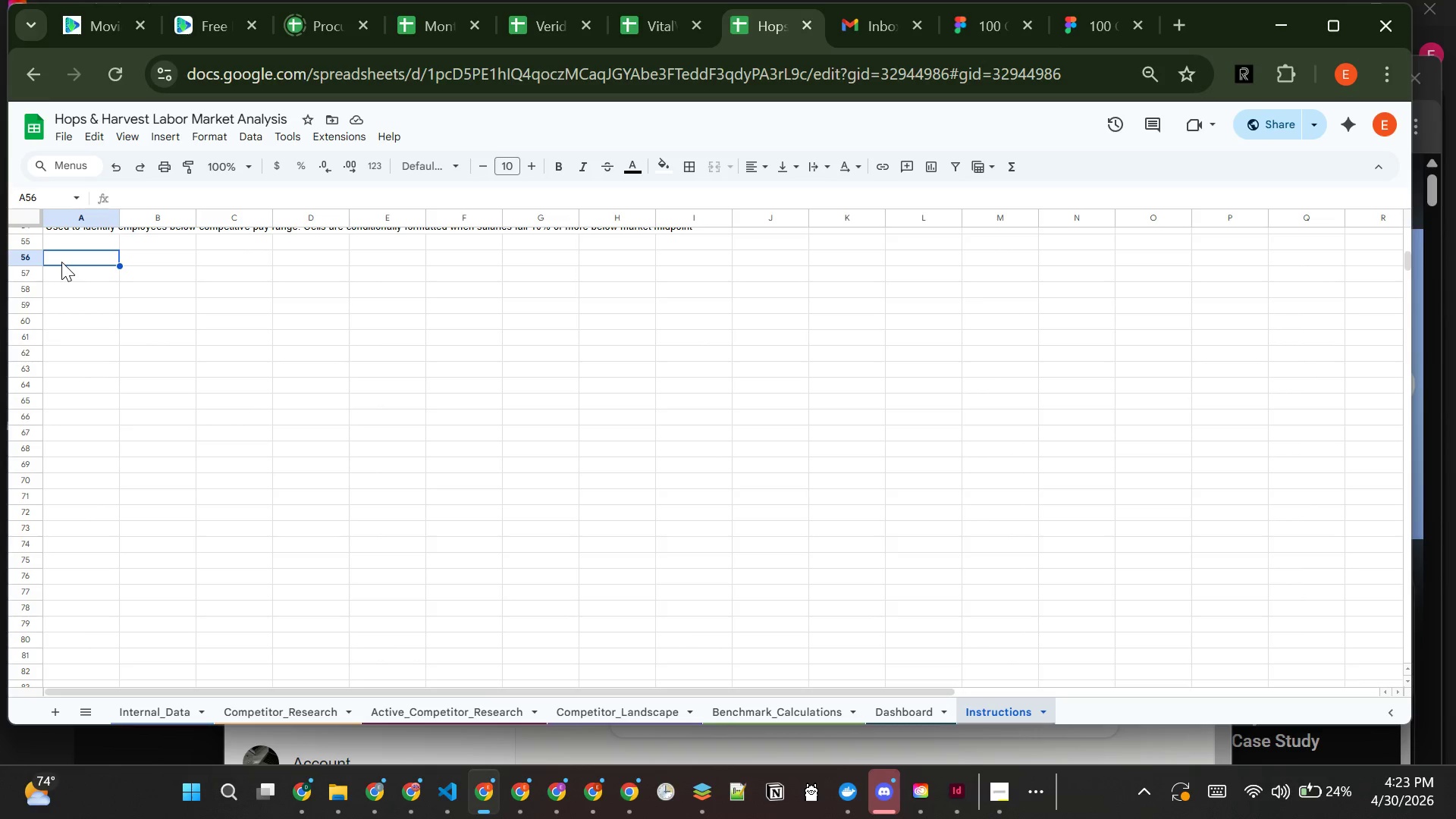 
type(Competitor Perk Adi)
key(Backspace)
type(option Rate)
 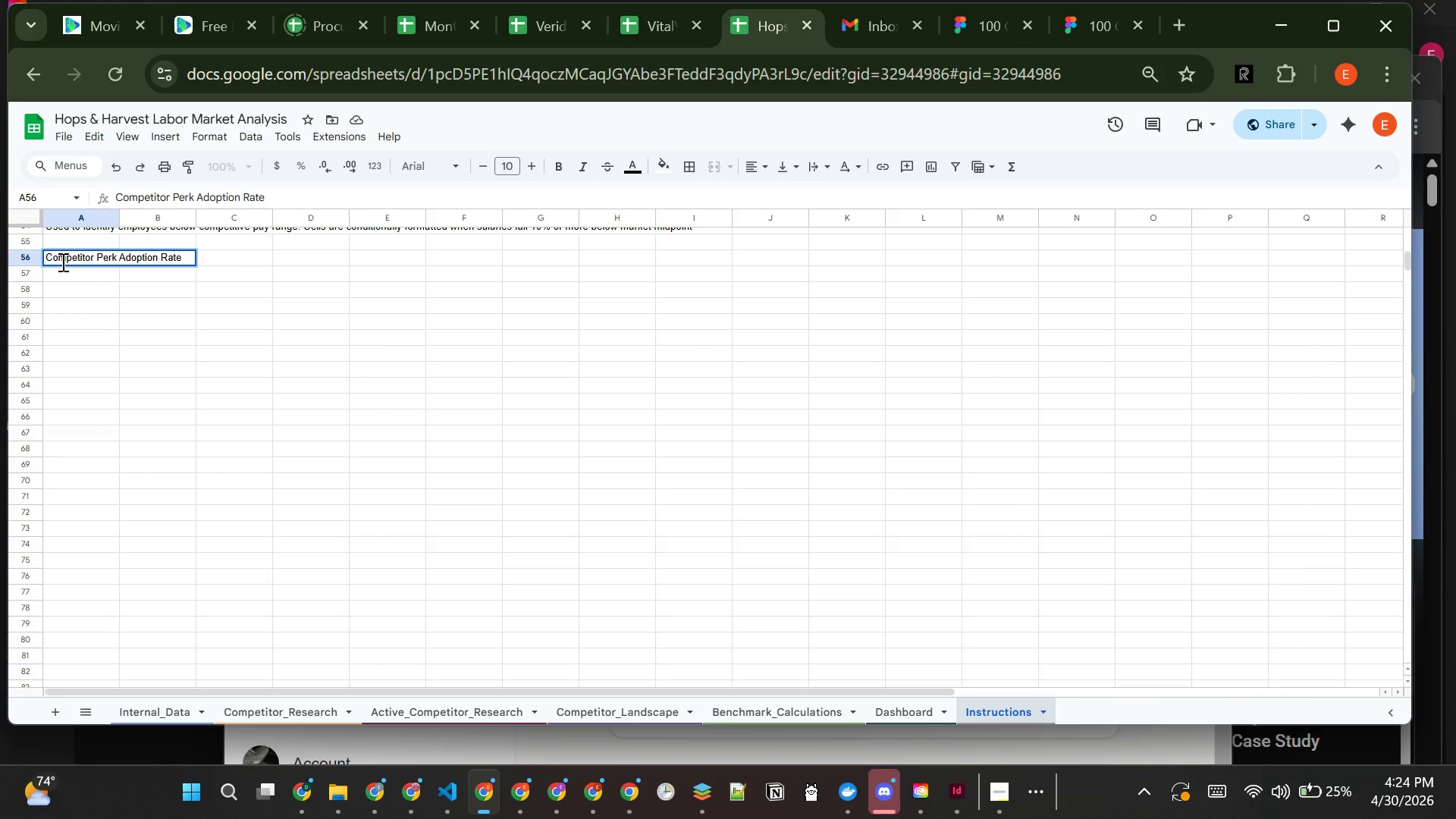 
key(Enter)
 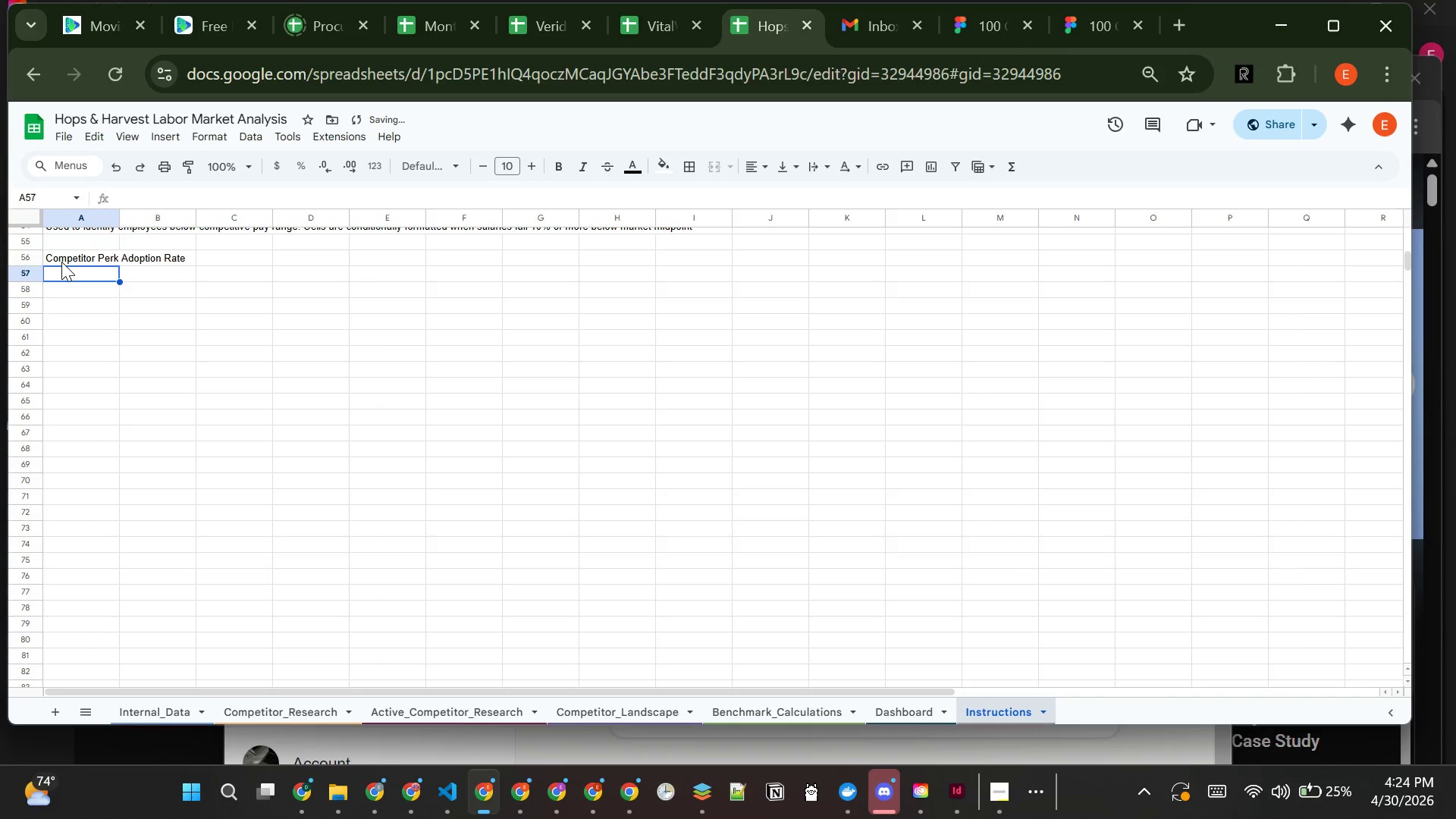 
type(Measures percentage of competitors offering a specific benefit:)
 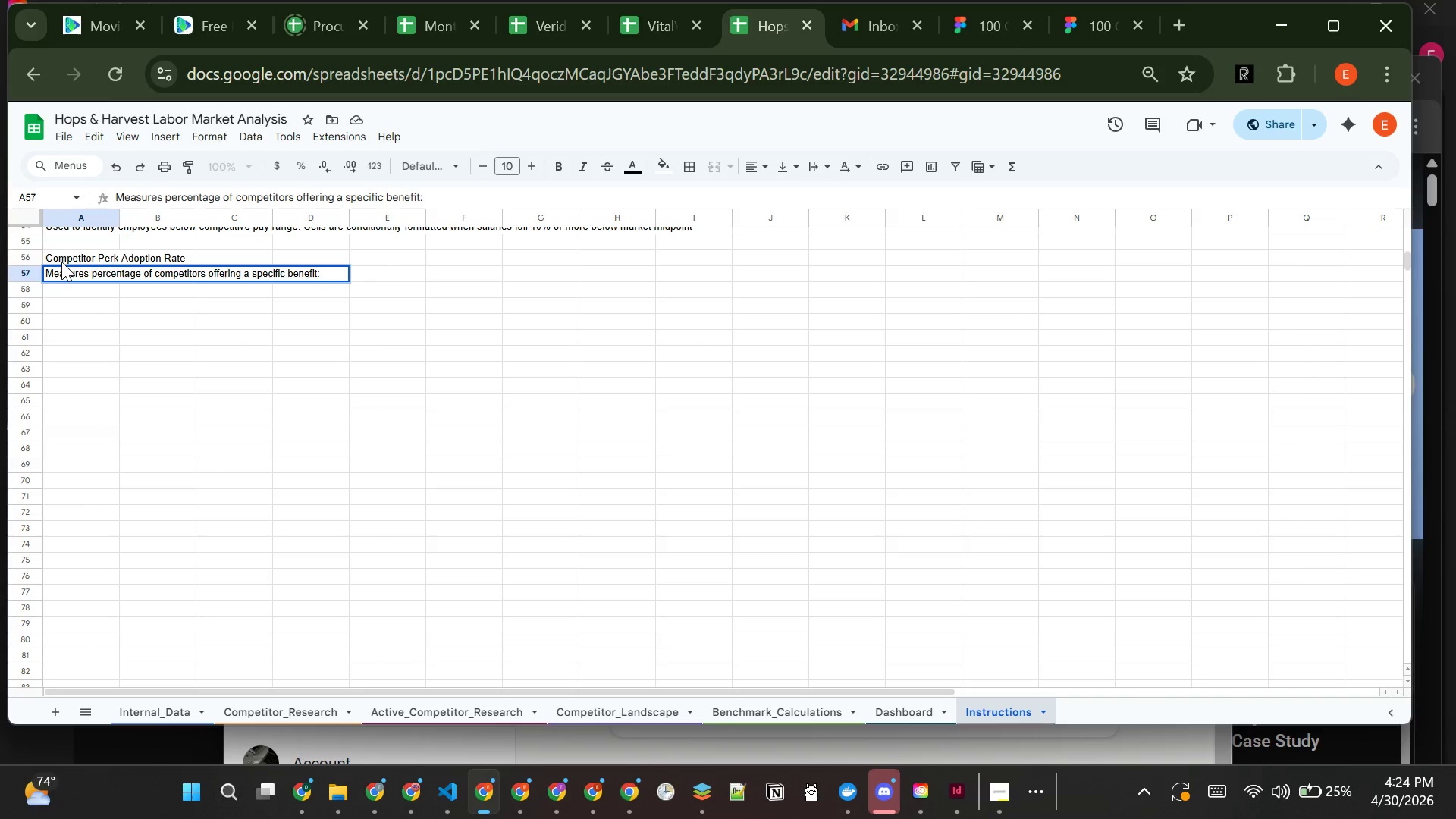 
wait(5.81)
 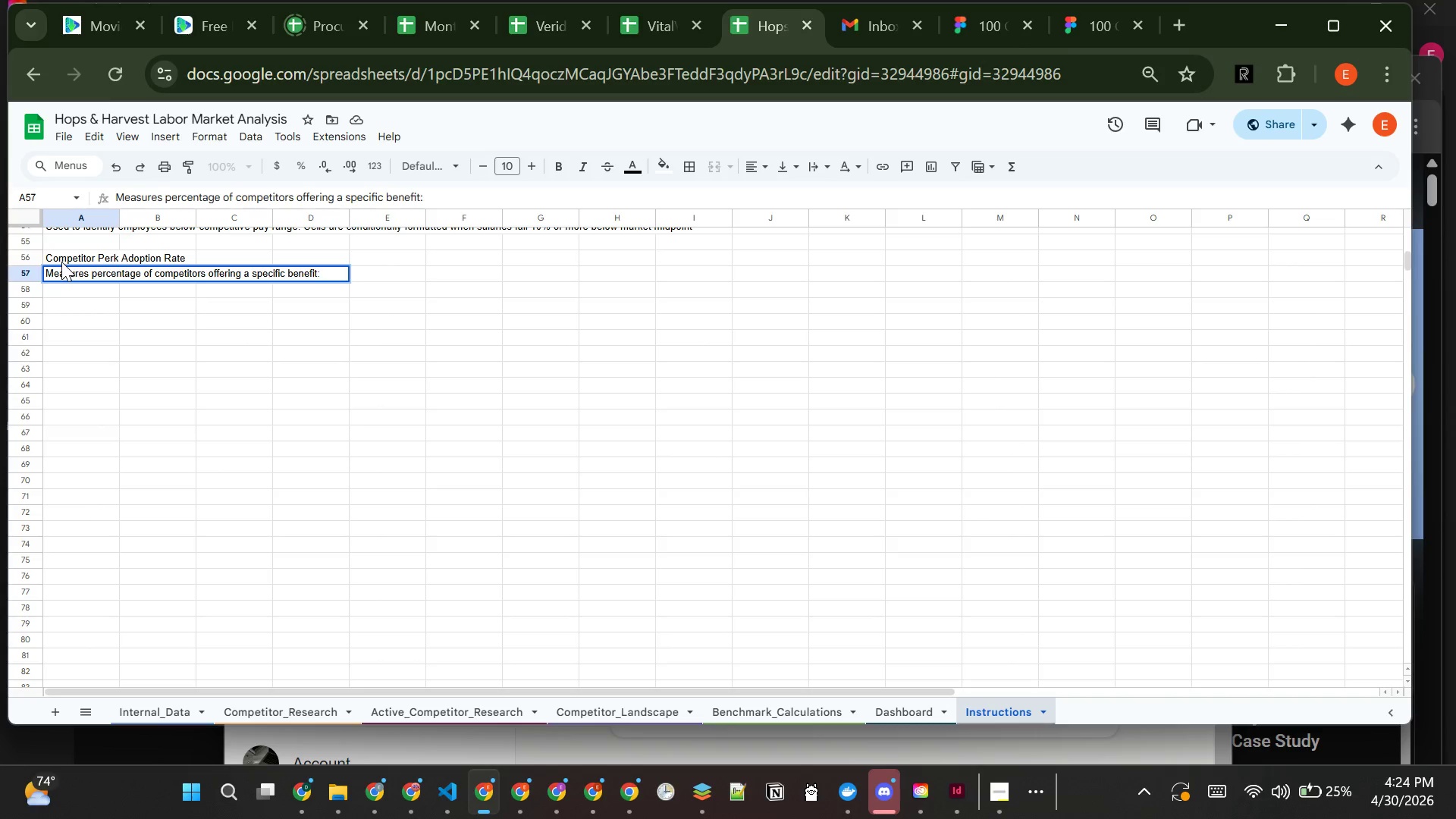 
key(Space)
 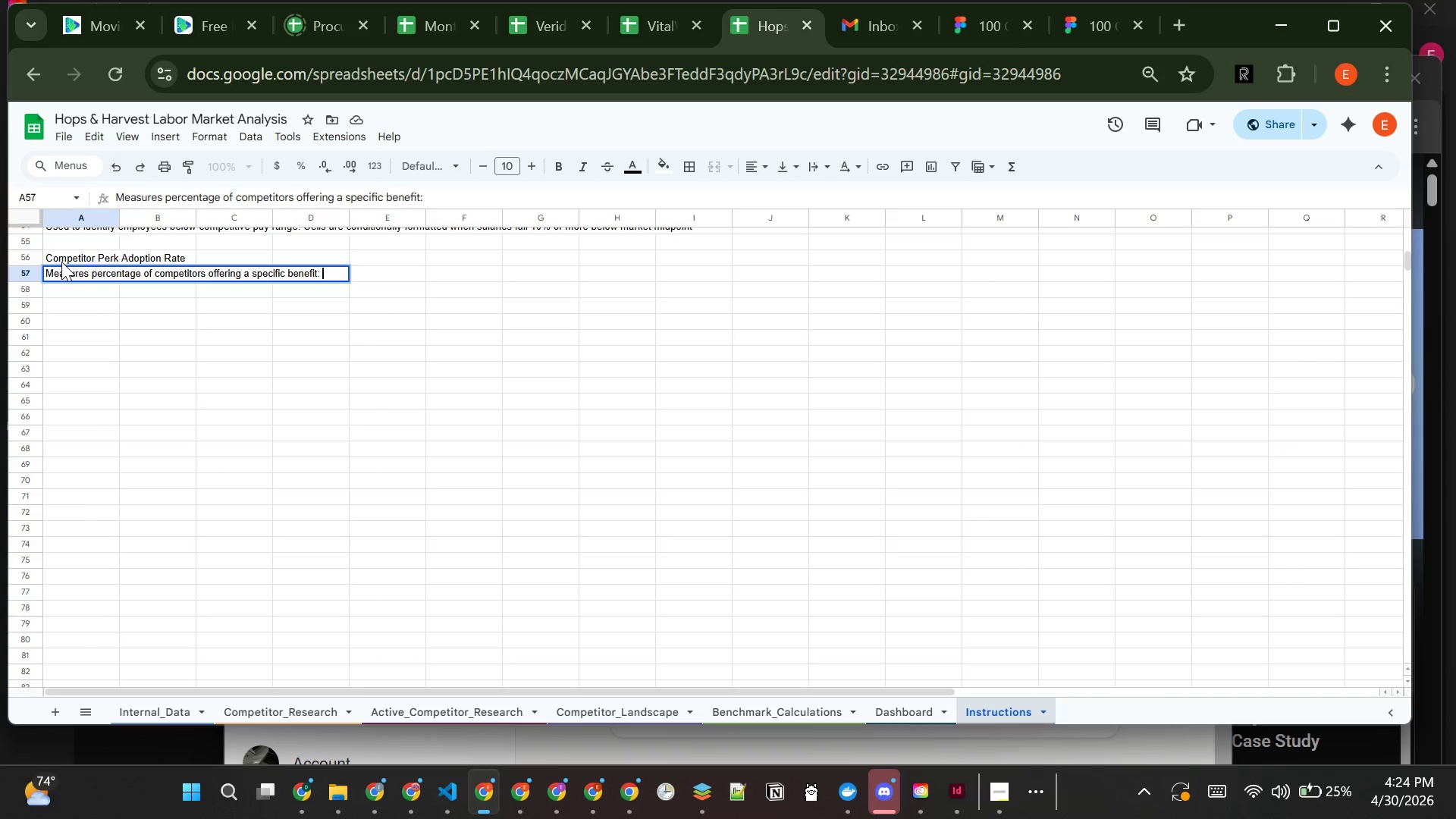 
type(COUNTIF(range, TRUE) )
 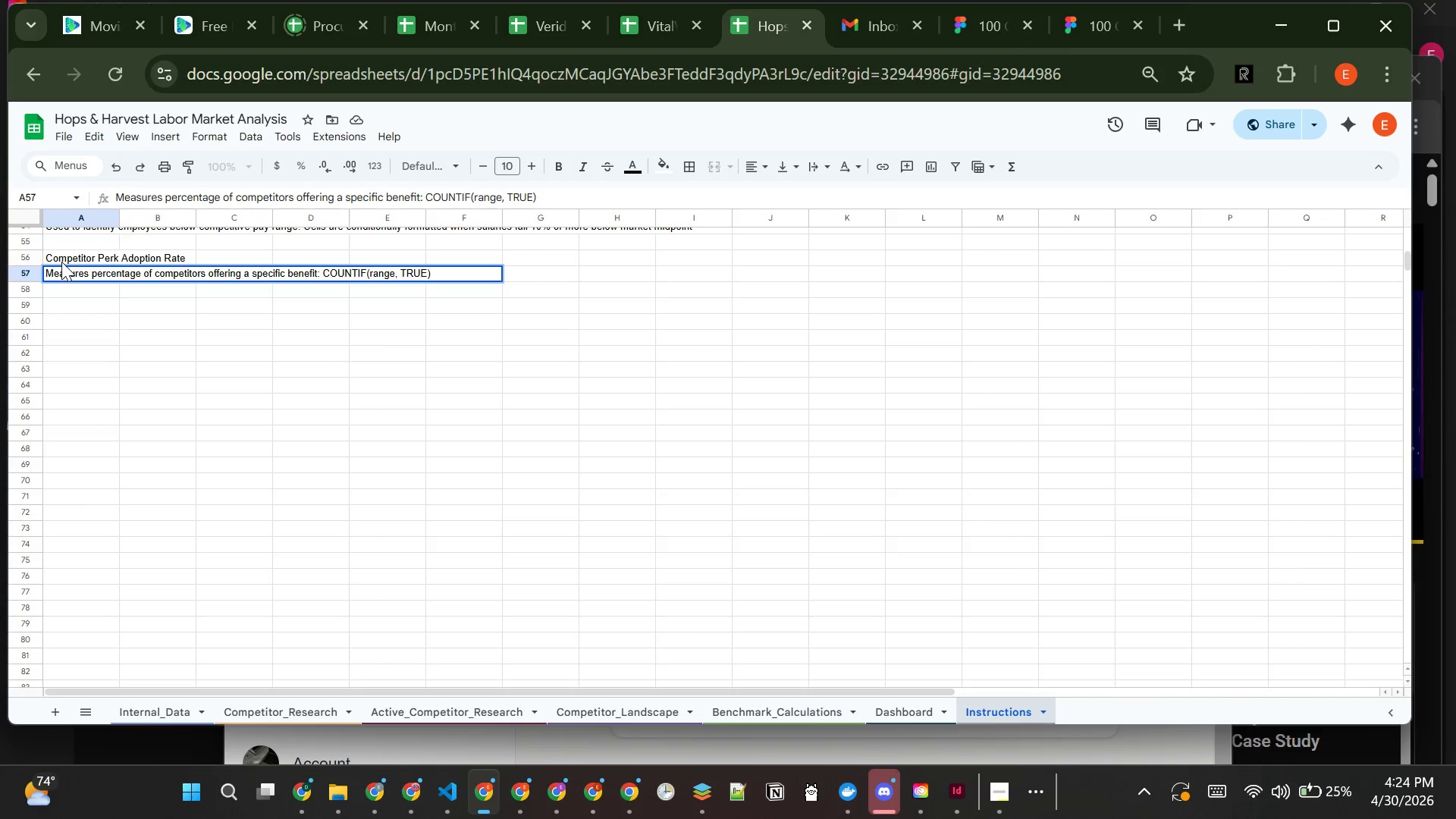 
wait(5.23)
 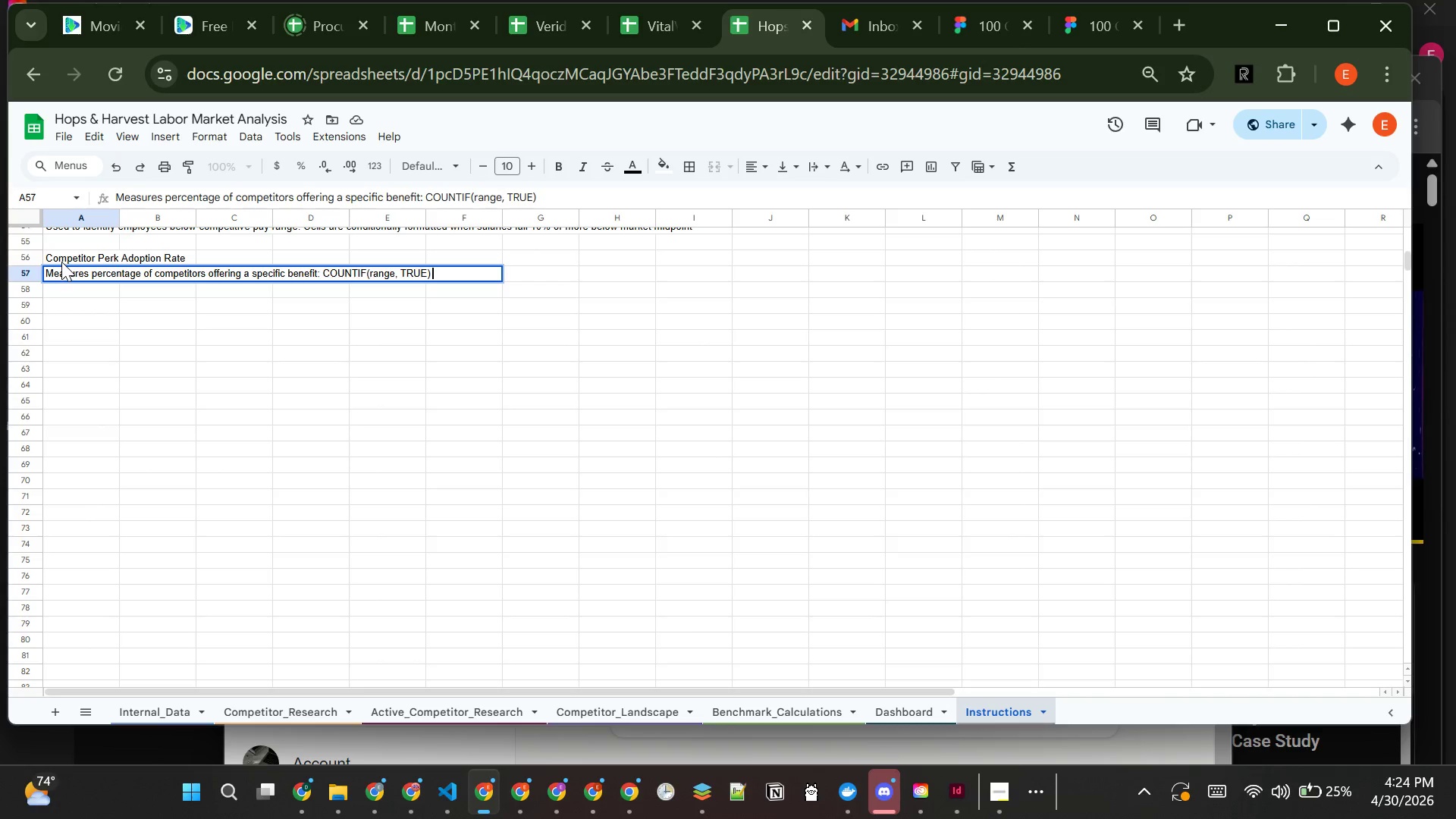 
type(/ total competitors)
 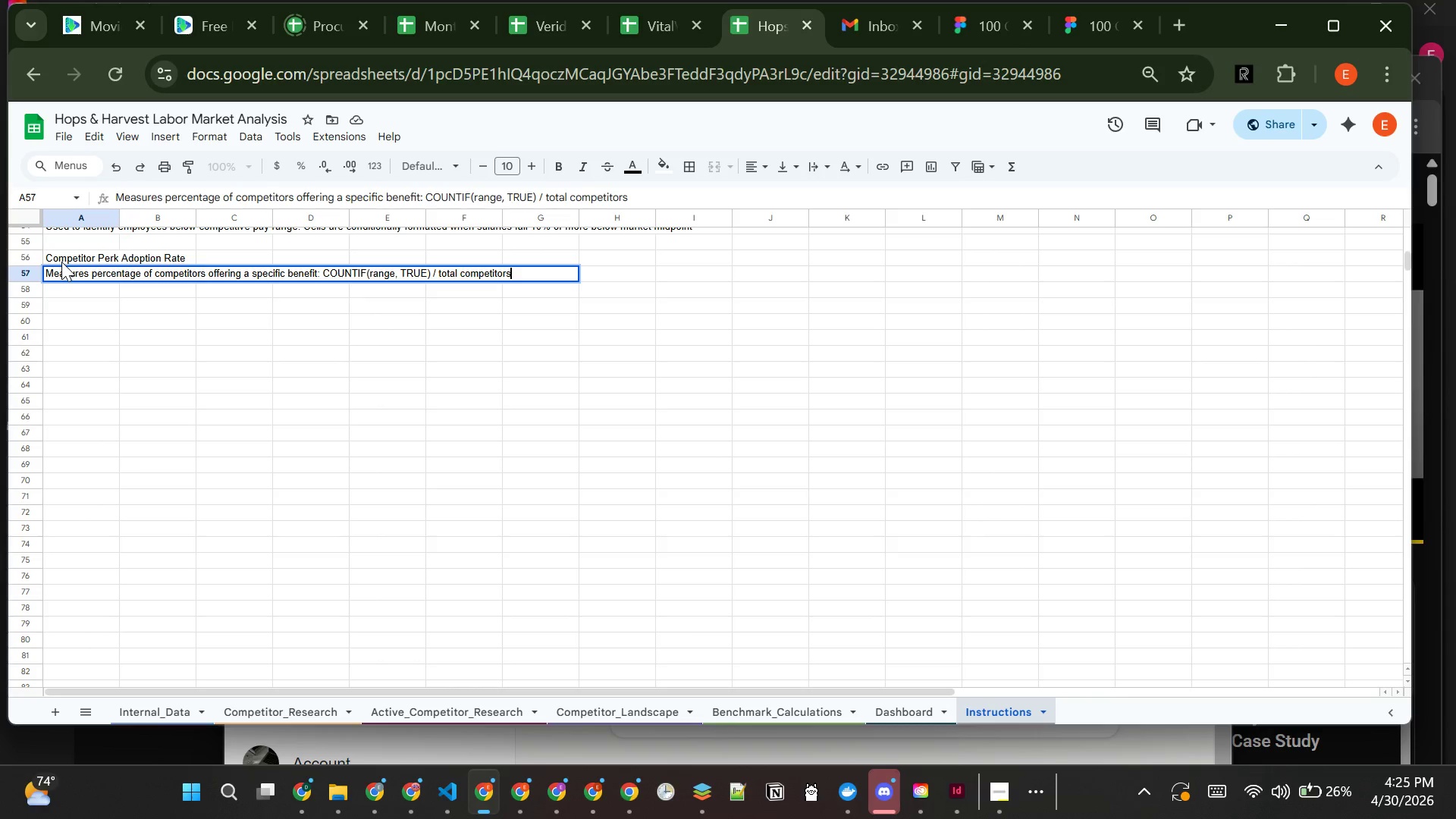 
key(Enter)
 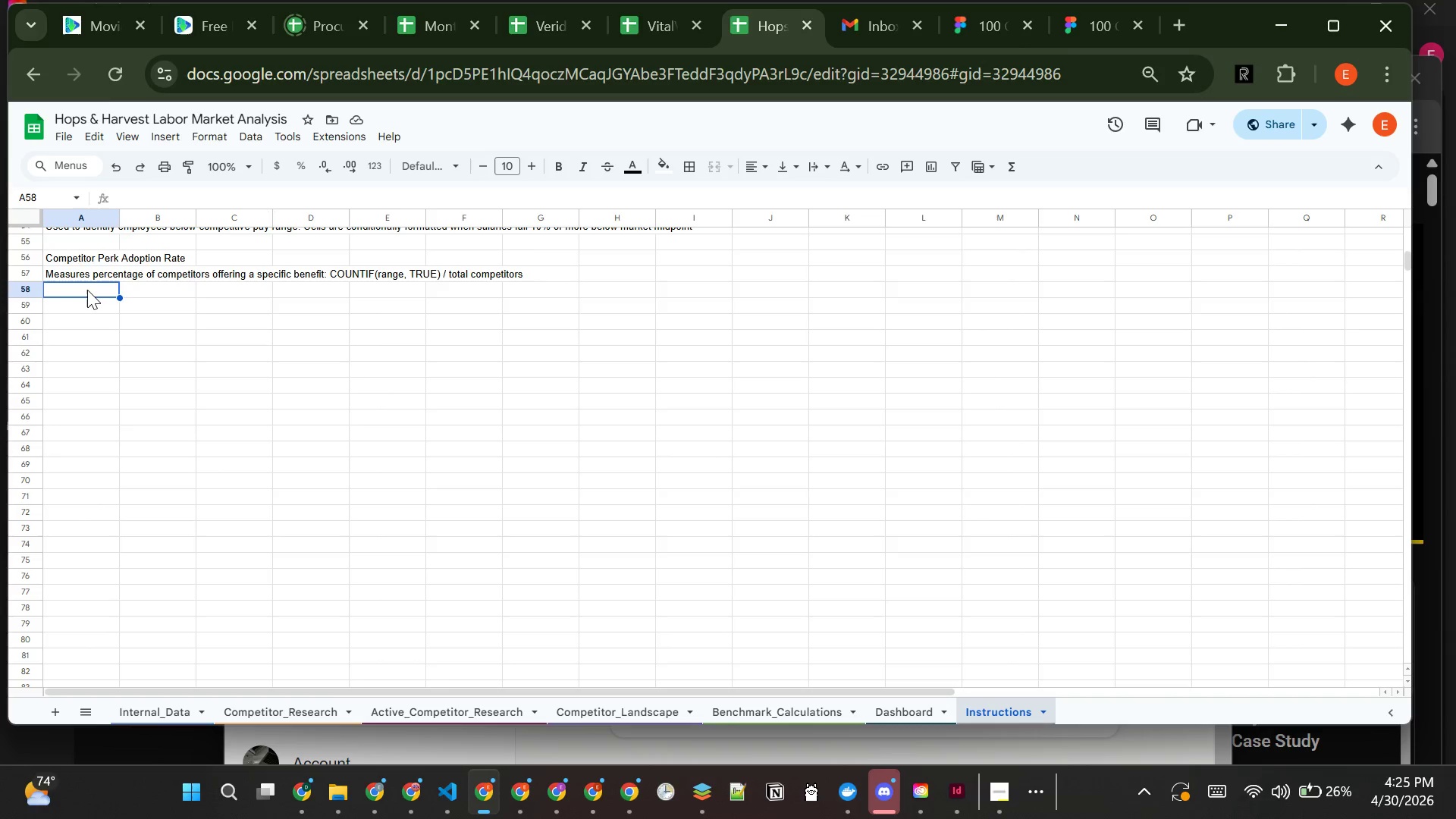 
wait(7.58)
 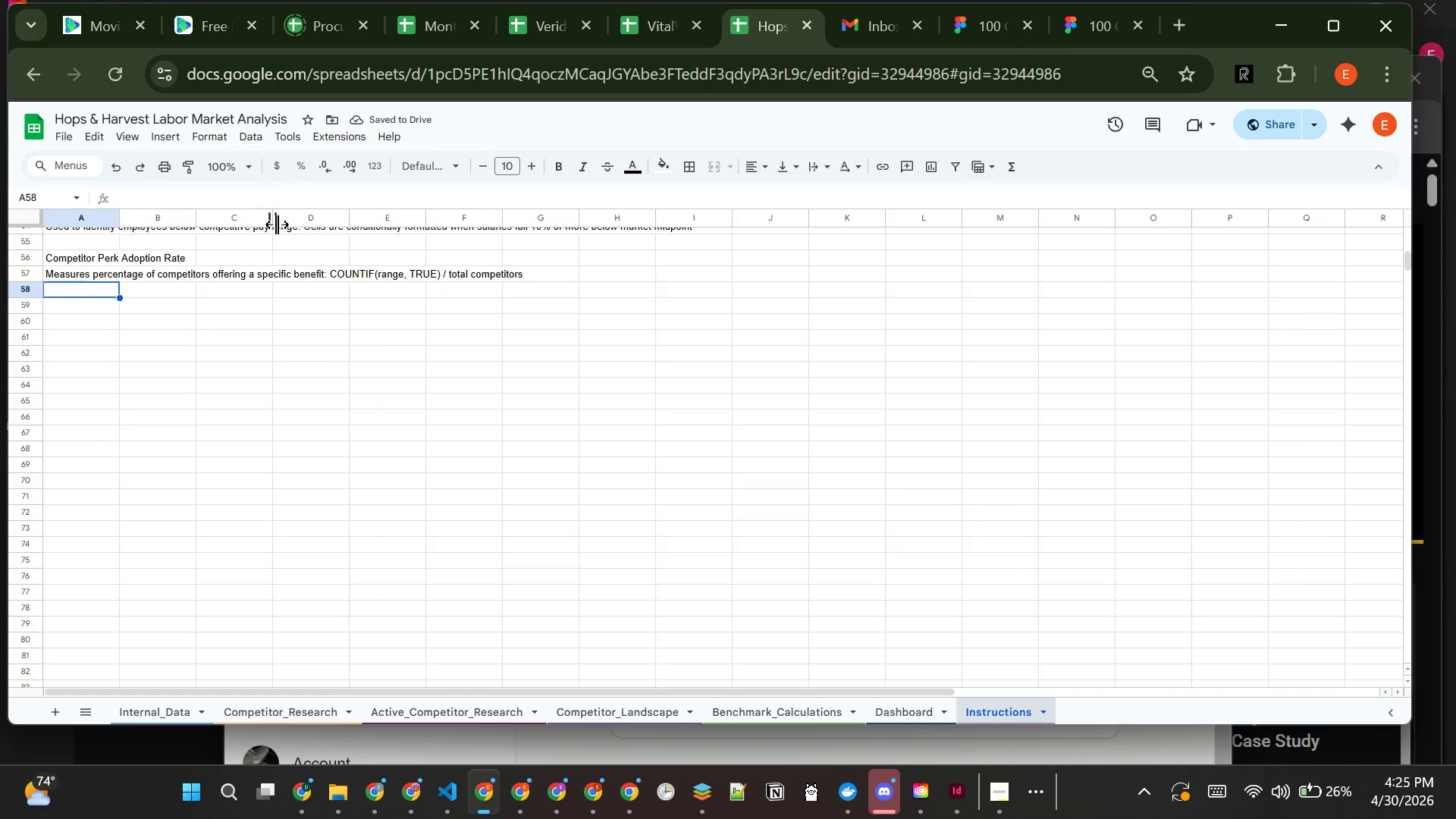 
type(Used to estimates)
key(Backspace)
type( regional EVP escpecta)
key(Backspace)
key(Backspace)
key(Backspace)
key(Backspace)
key(Backspace)
key(Backspace)
key(Backspace)
type(xpectatins.)
 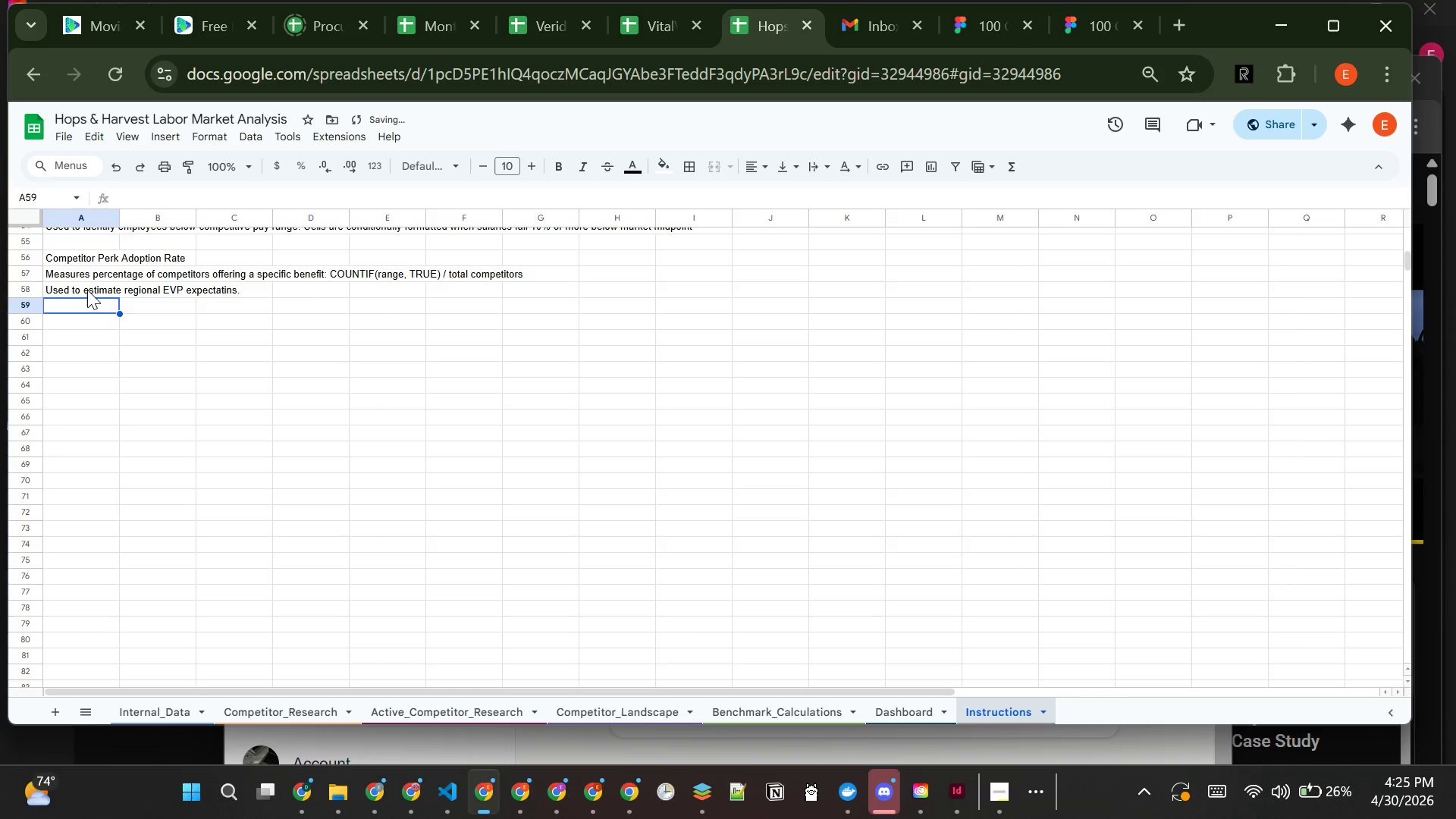 
 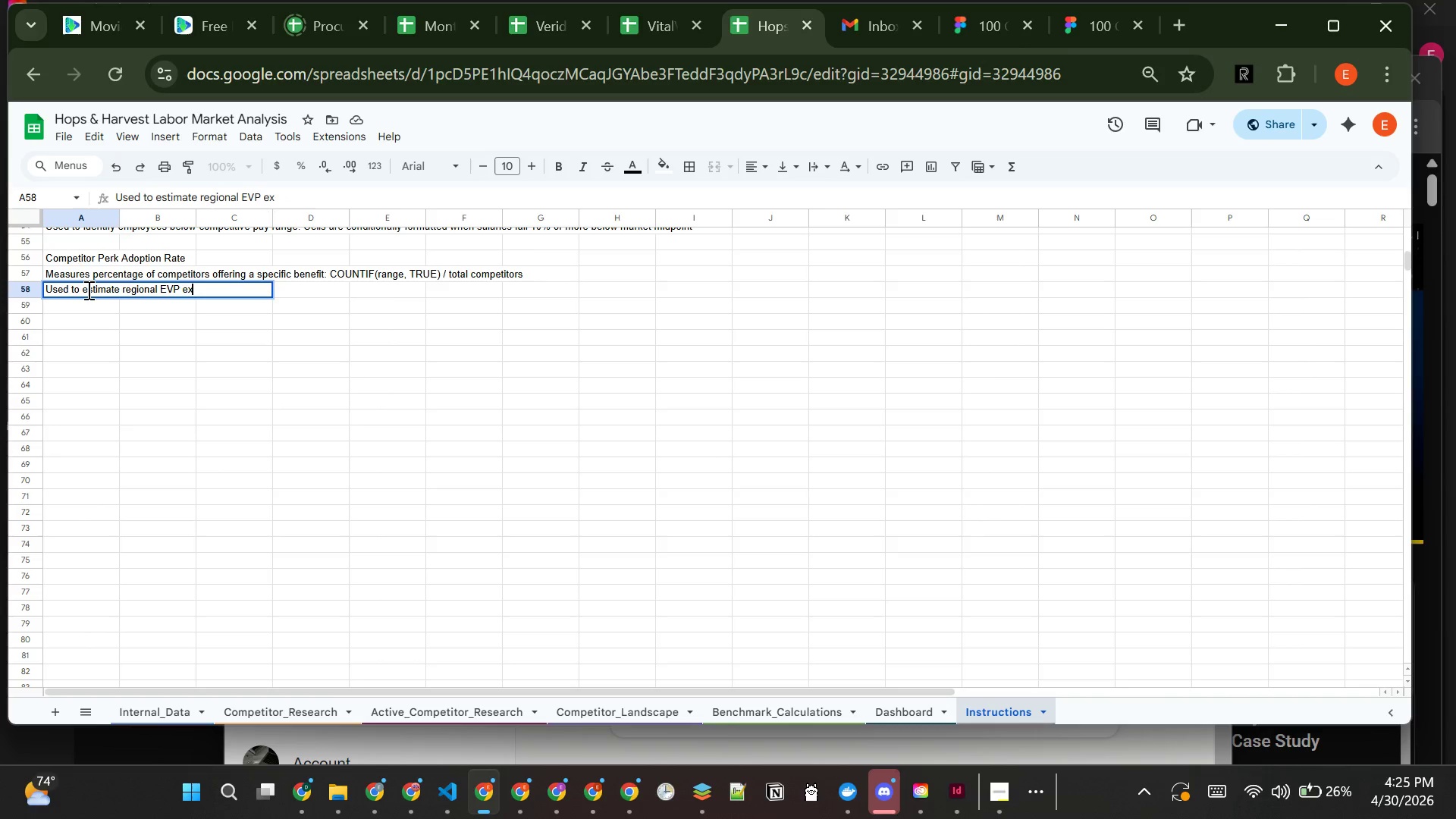 
key(Enter)
 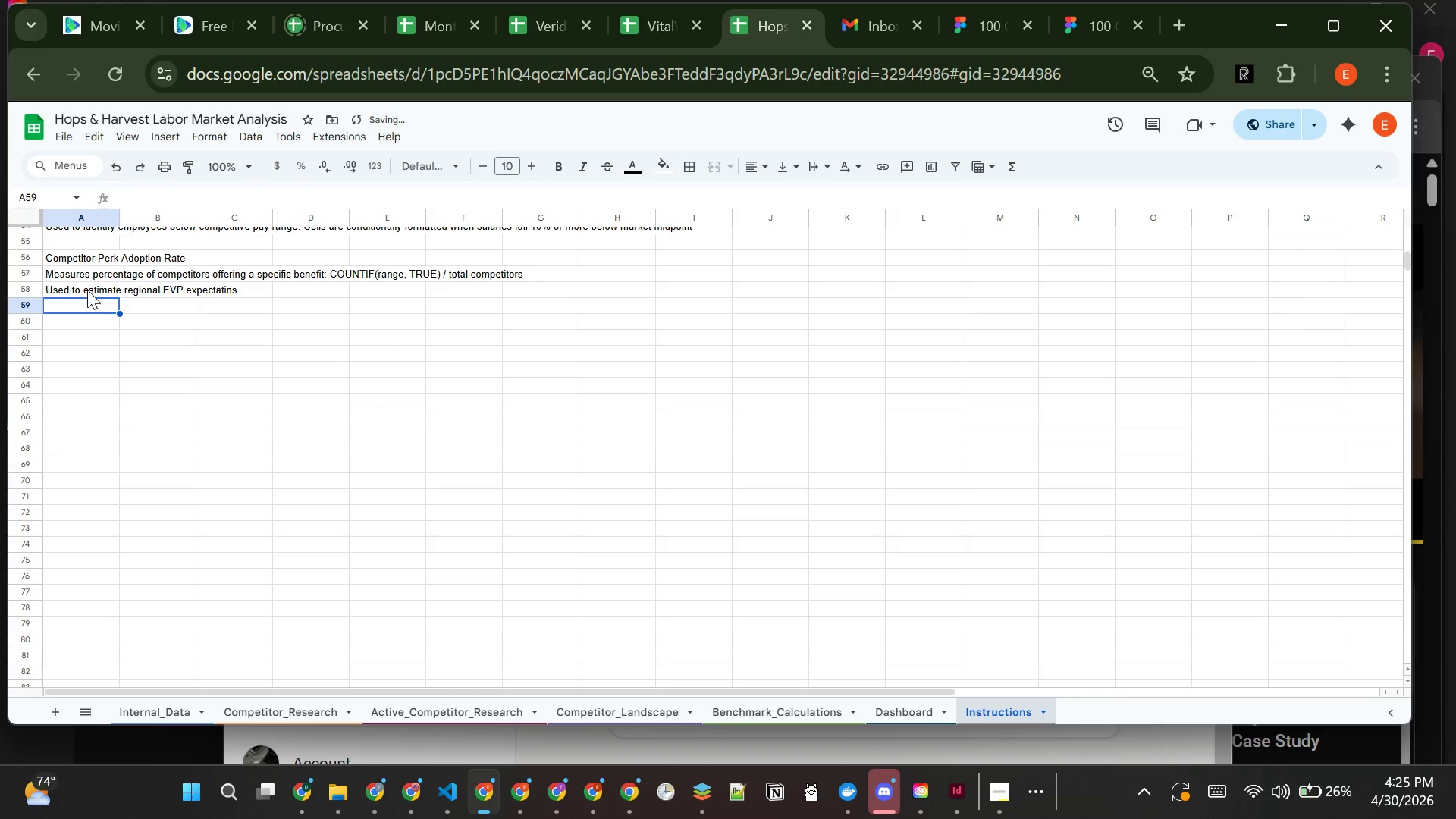 
key(Enter)
 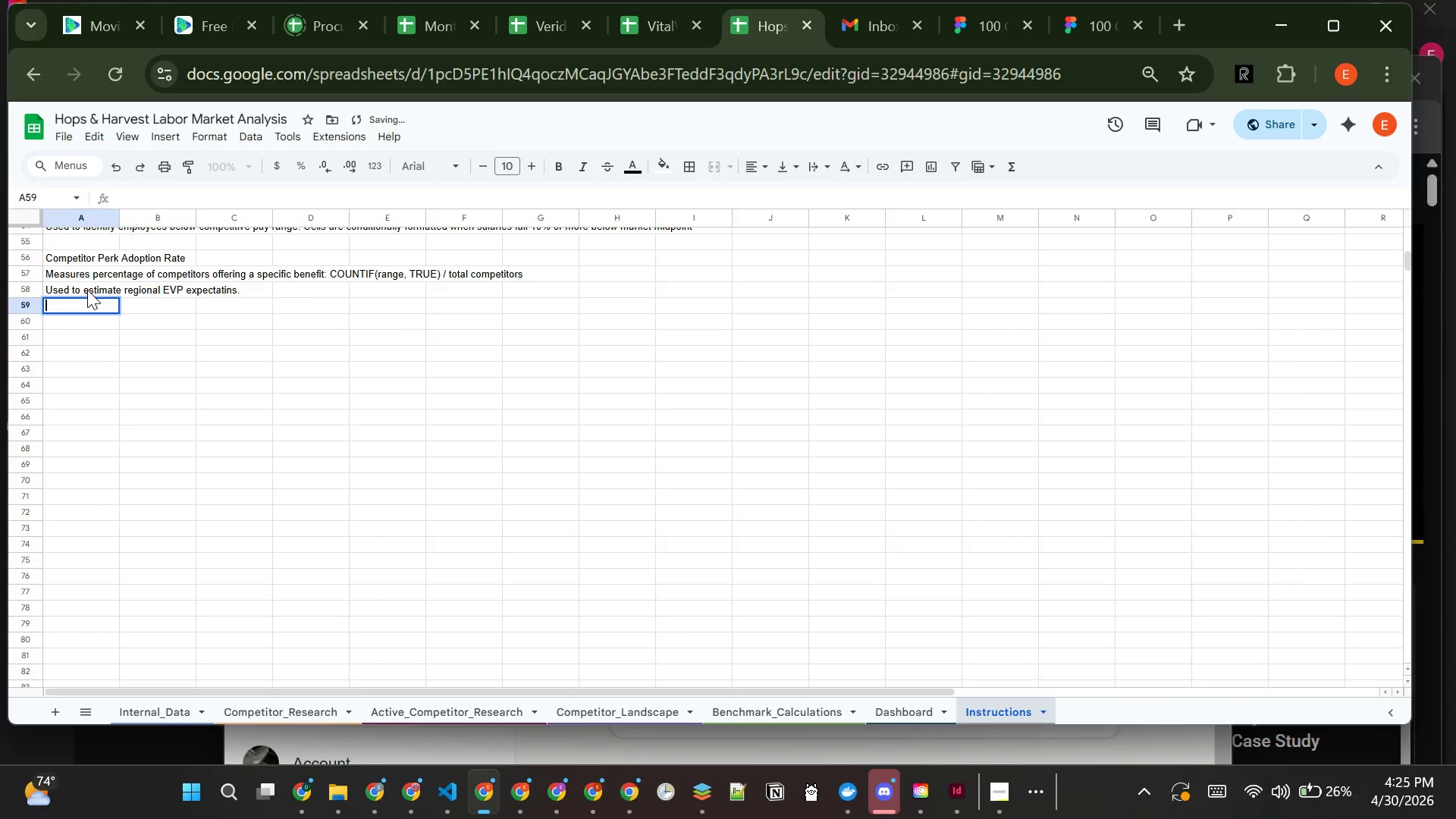 
key(Enter)
 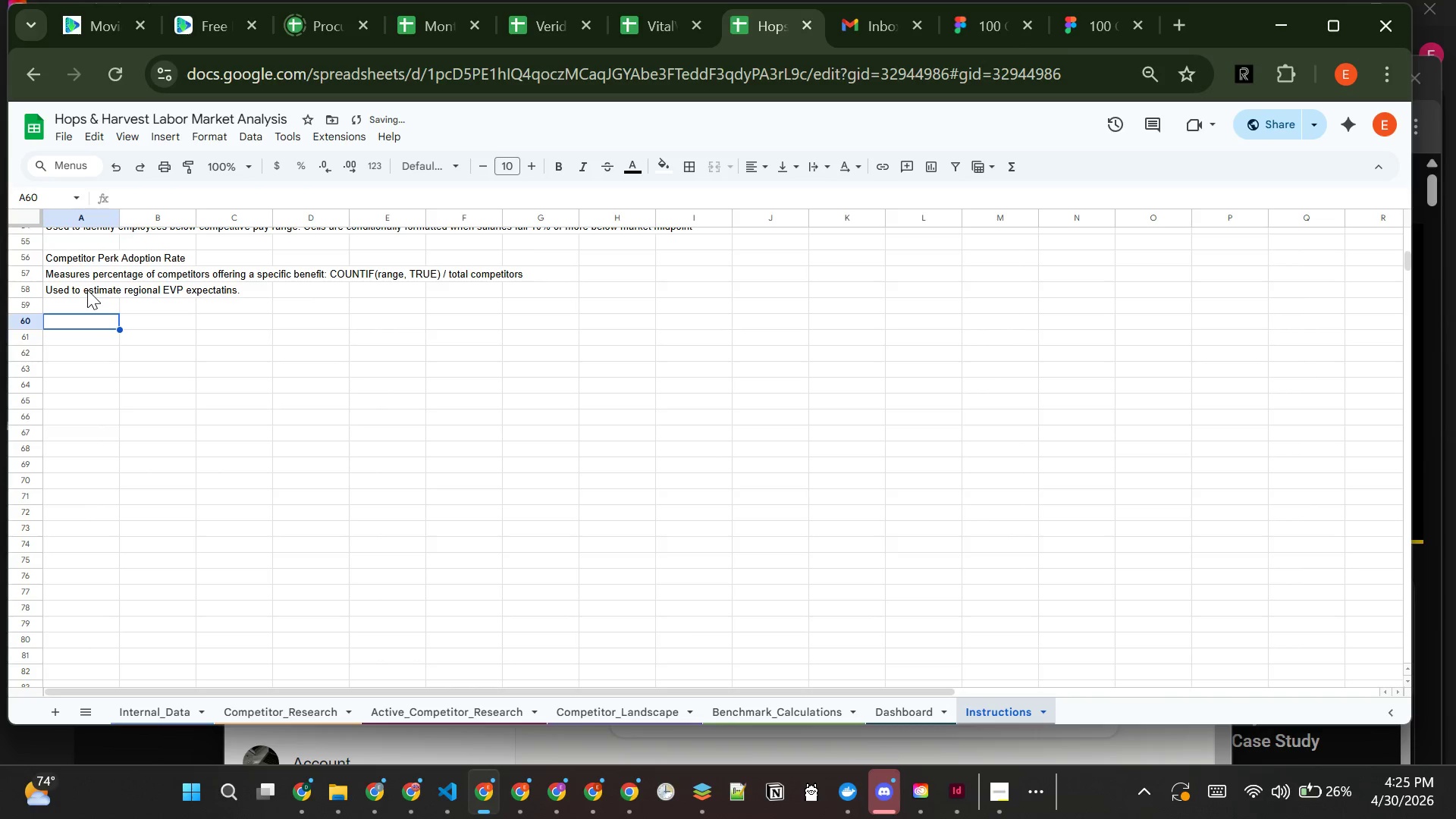 
type(Inten)
key(Backspace)
type(rnal Benefit COverage Rate)
 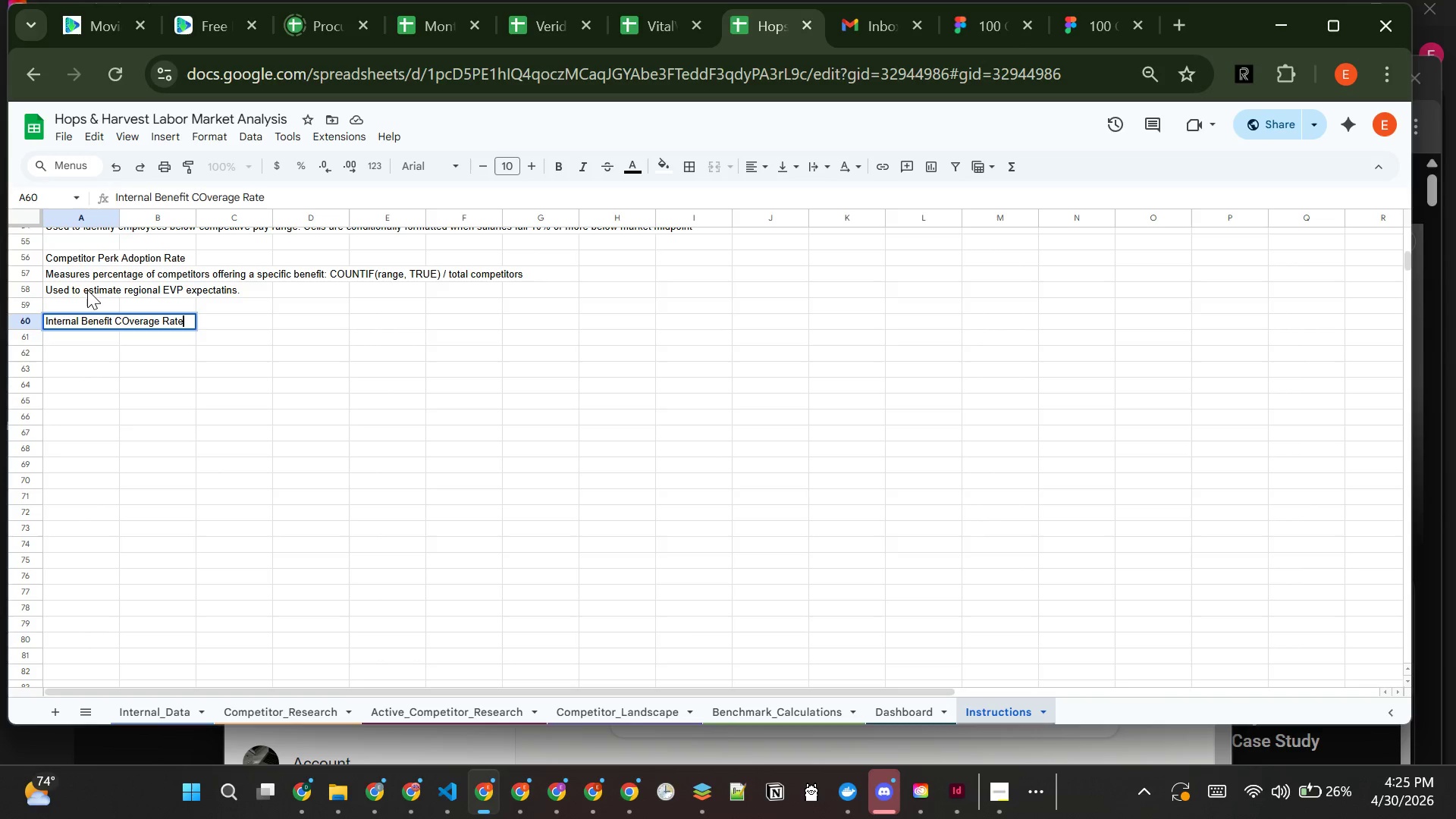 
 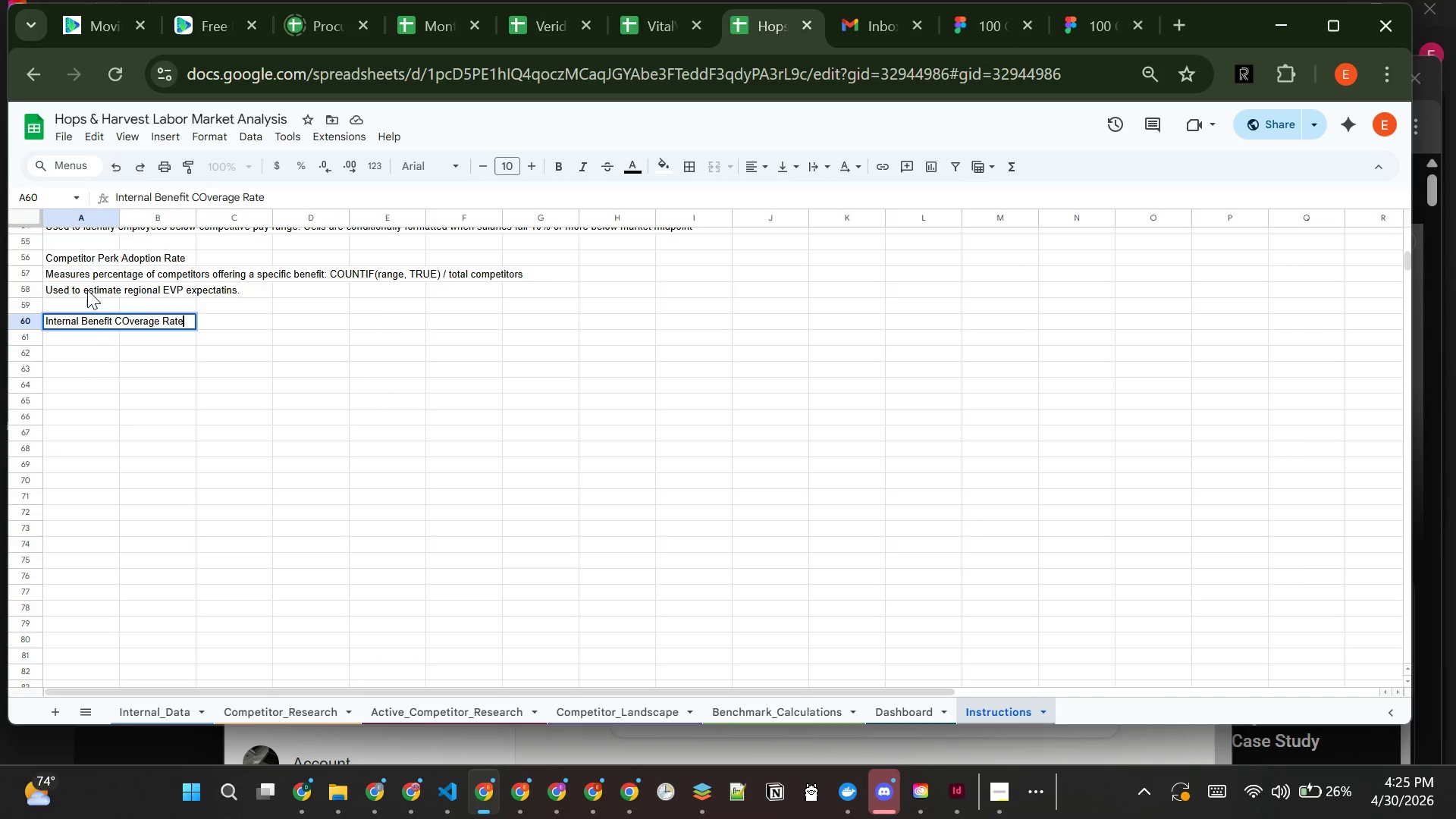 
key(Enter)
 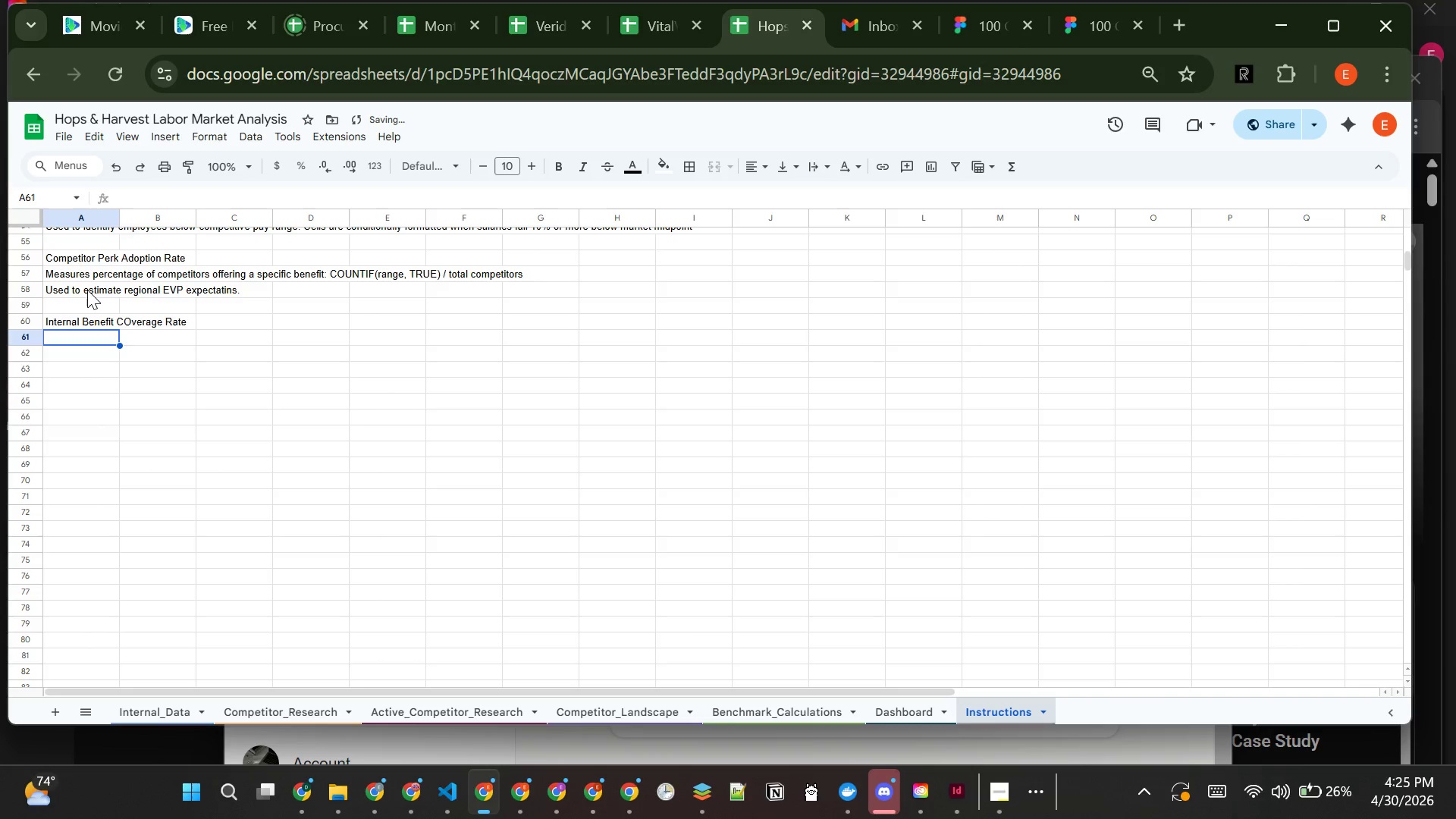 
type(Measures percentage of employees receiving each benefit)
 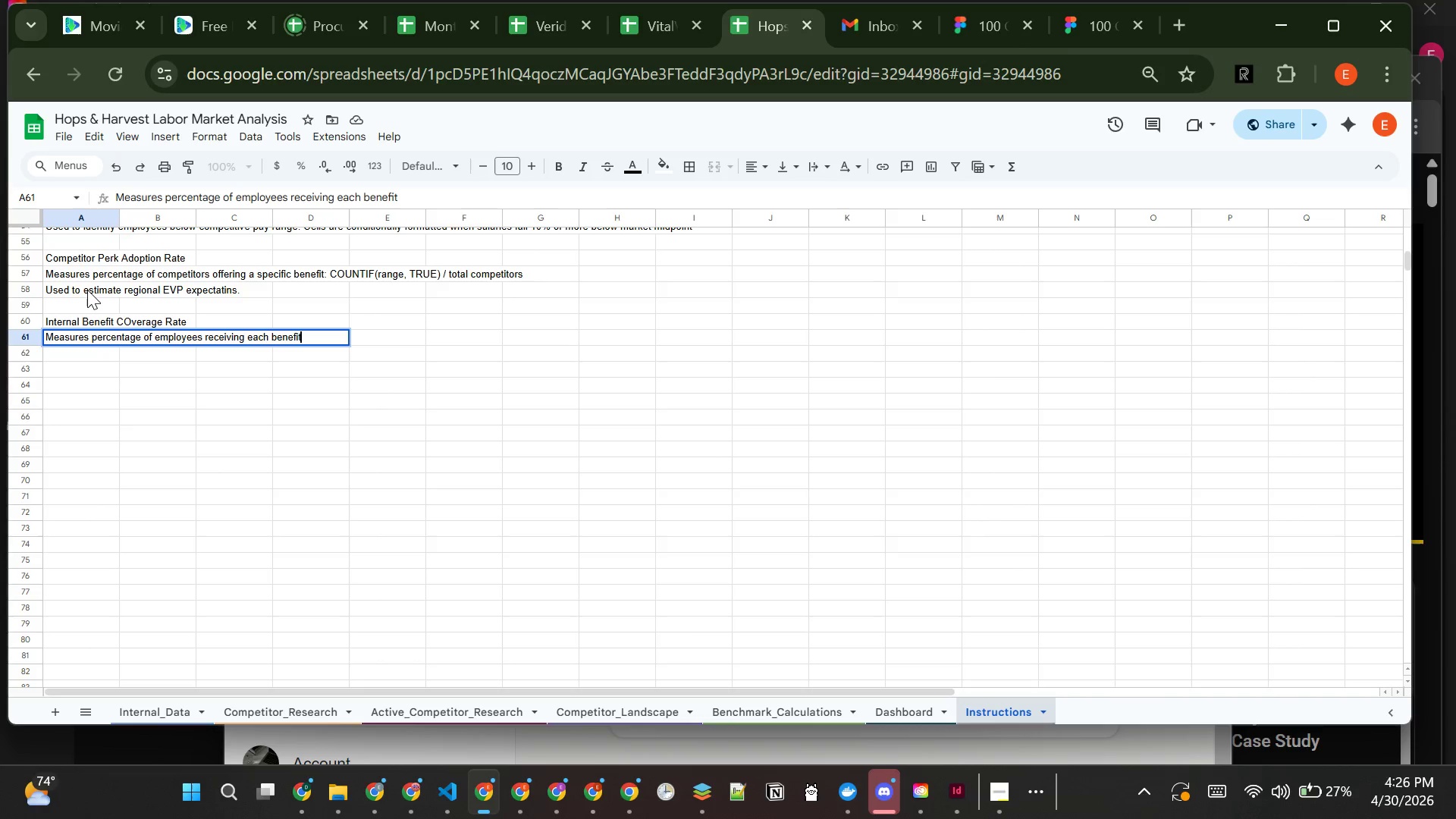 
key(Shift+Semicolon)
 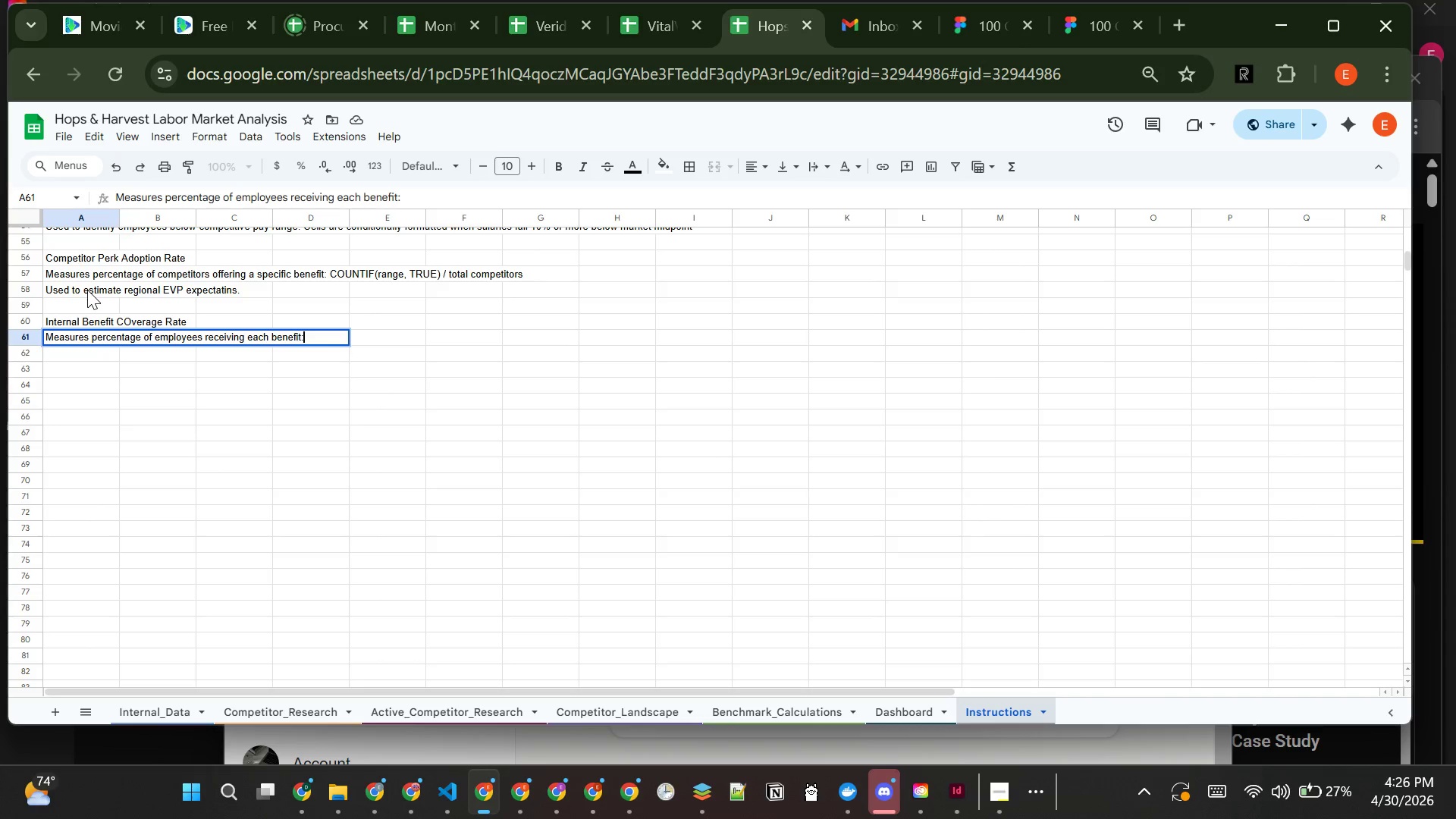 
key(Space)
 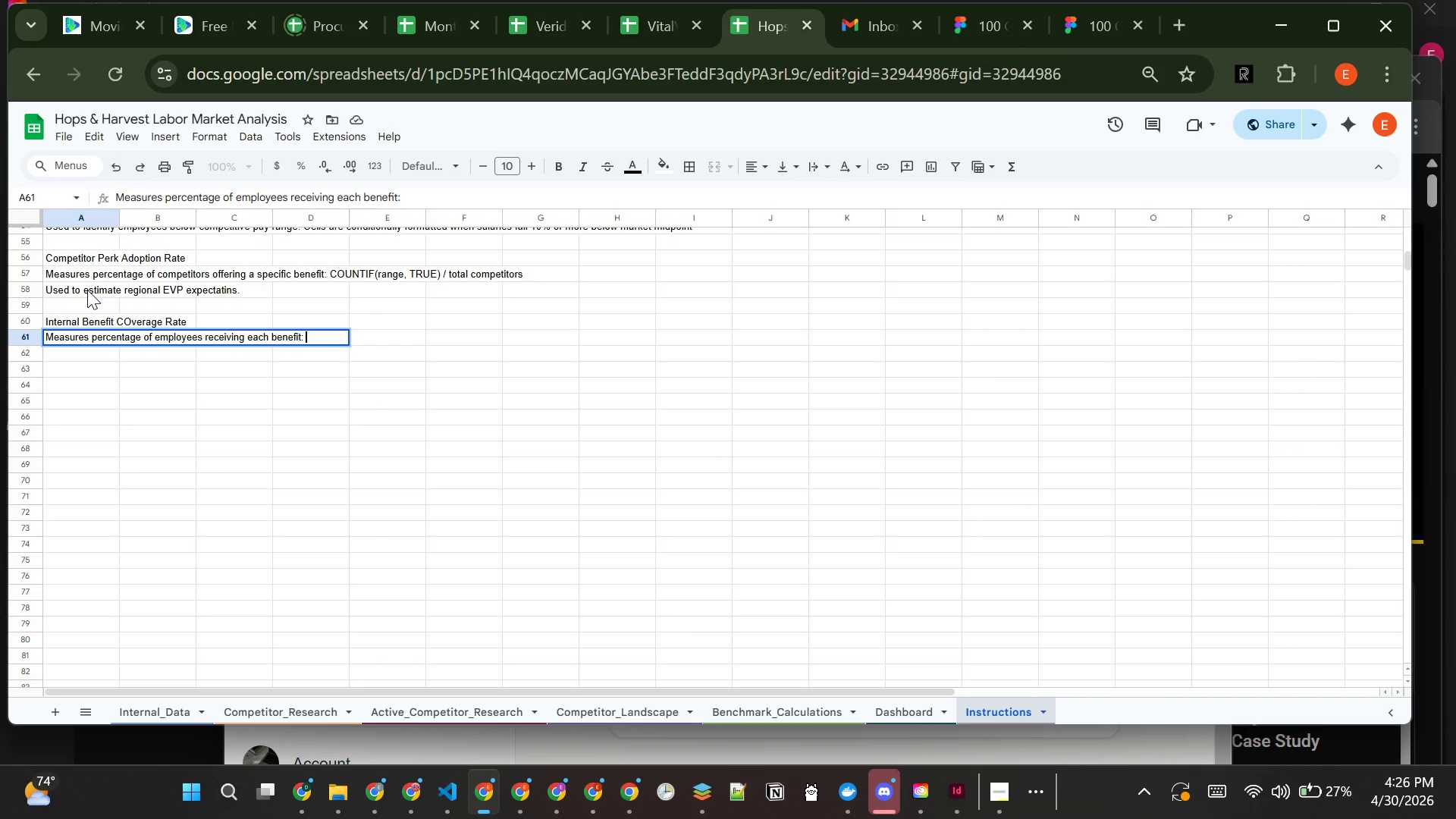 
wait(5.19)
 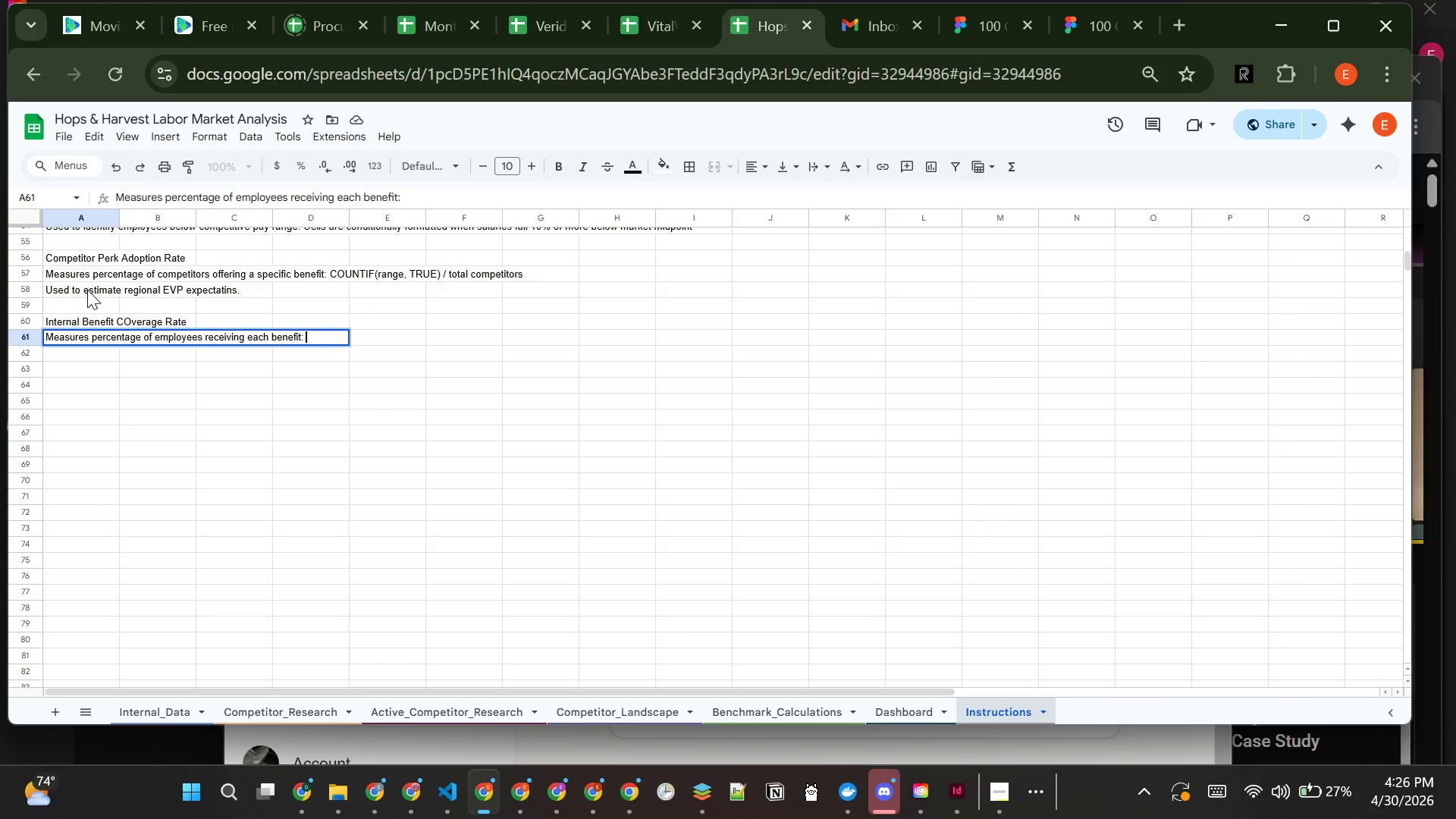 
type(COUNTIF(range, TRUE) / total employees)
 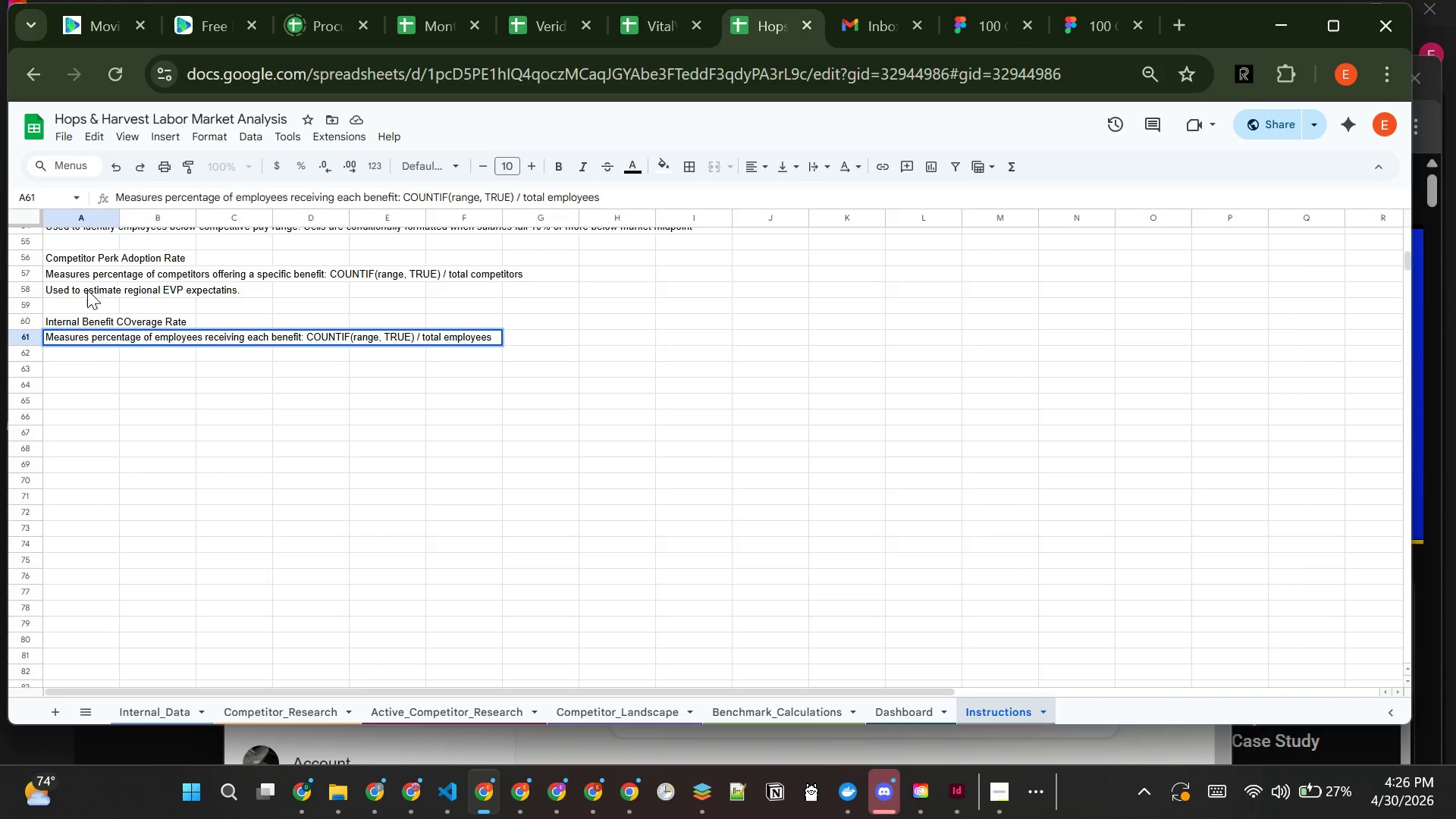 
key(Enter)
 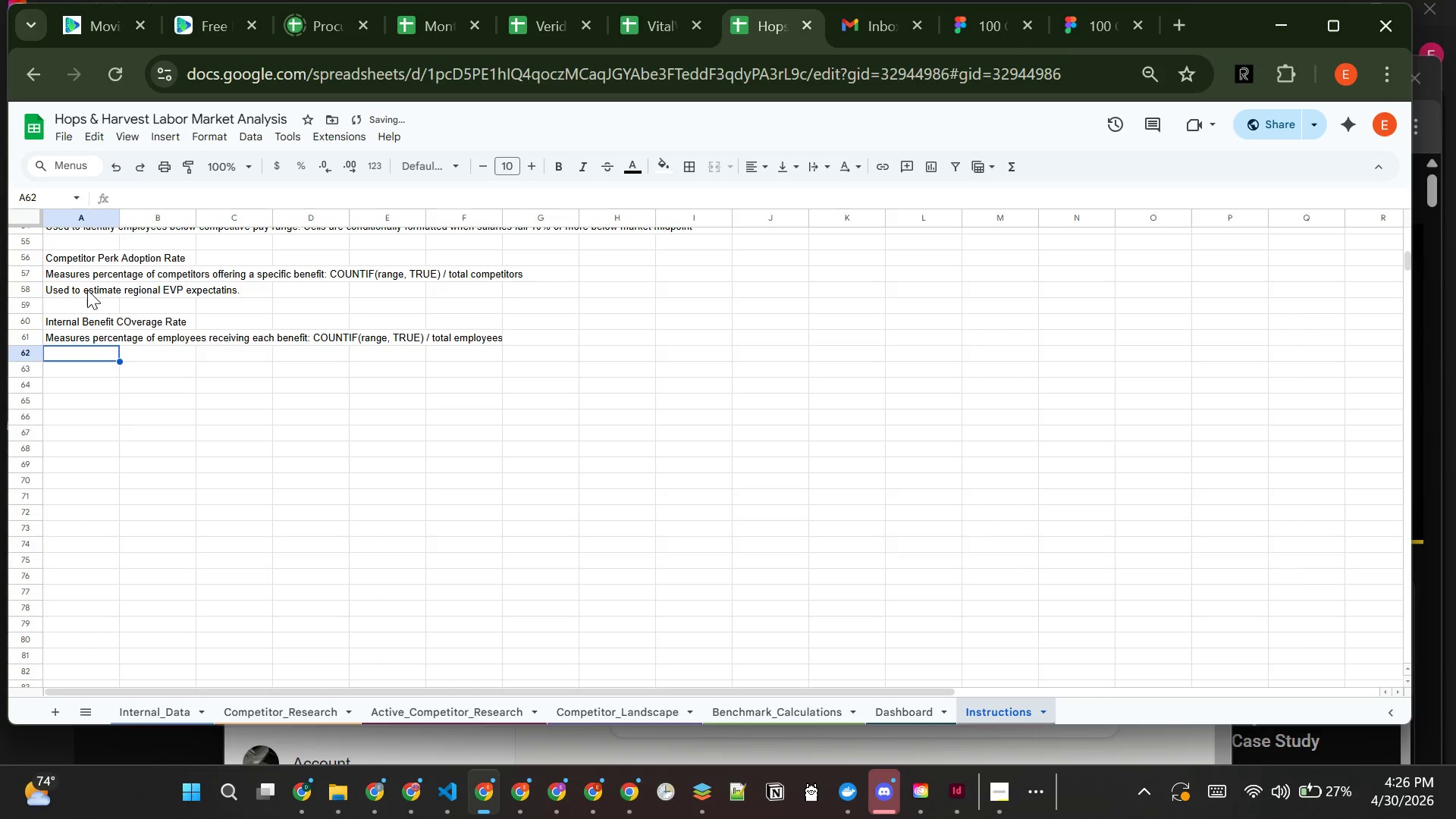 
type(Used t )
key(Backspace)
type(o evaluate internal perk accessibility vs competitors)
 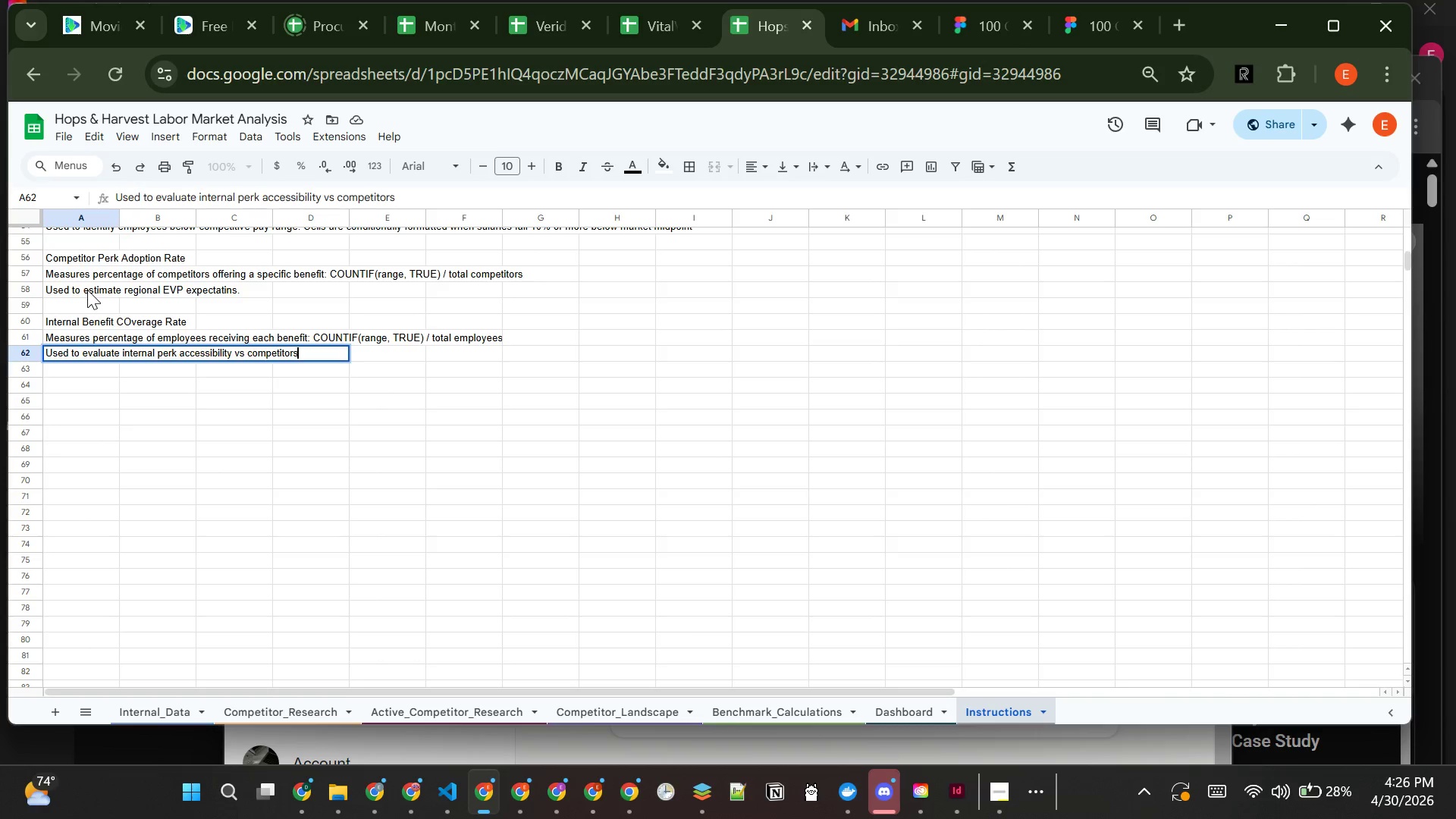 
key(Enter)
 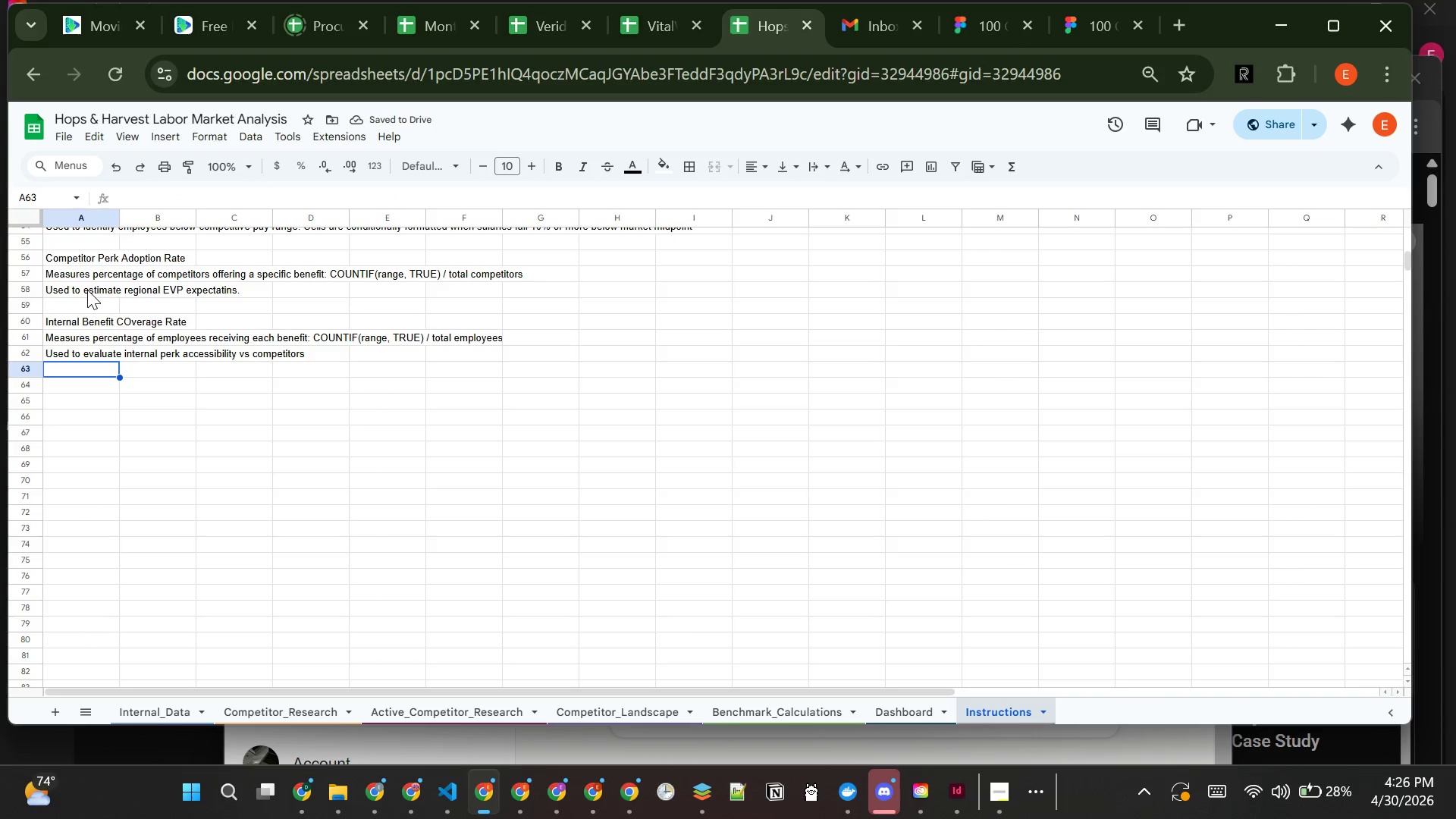 
key(Enter)
 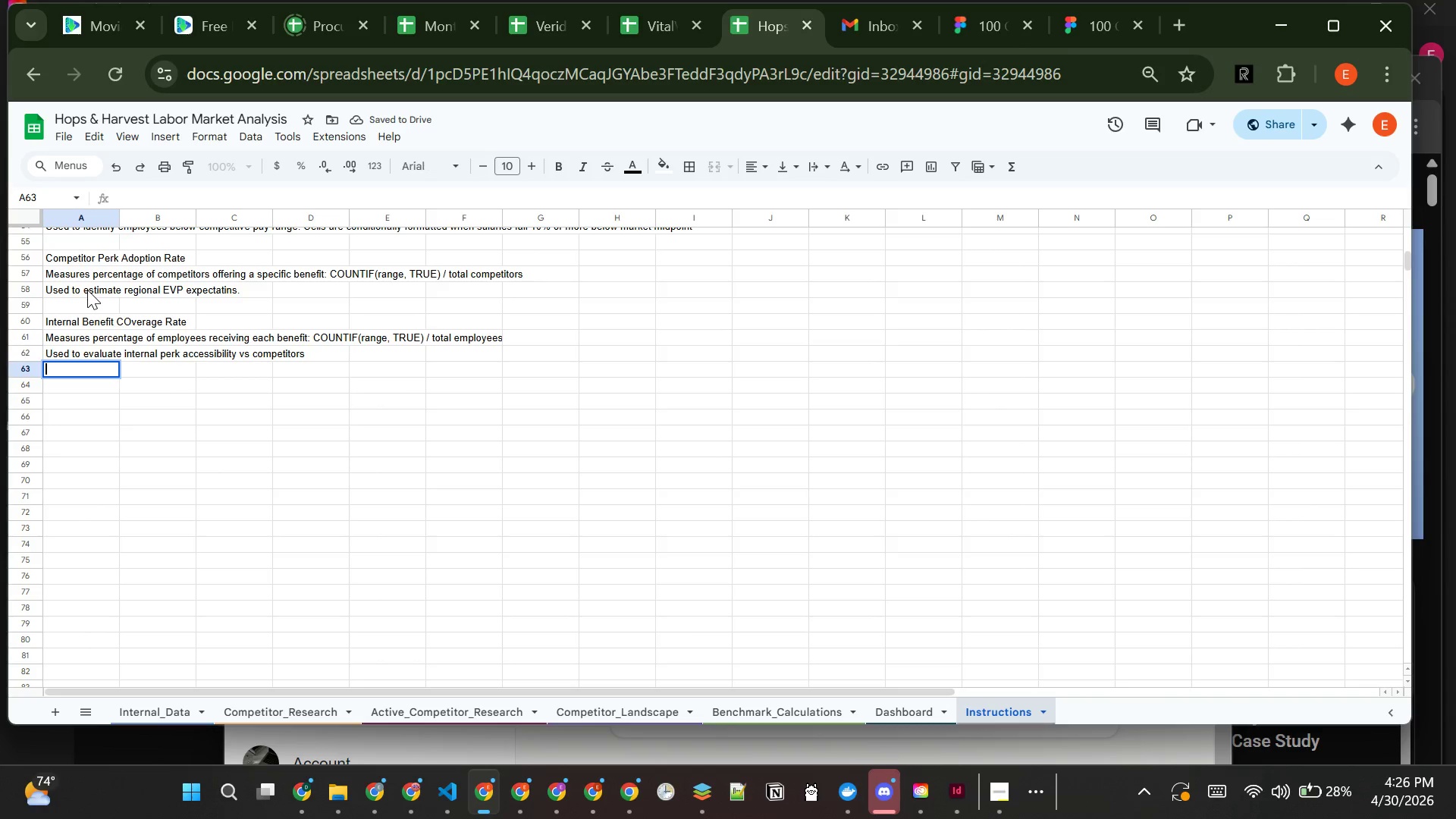 
key(Enter)
 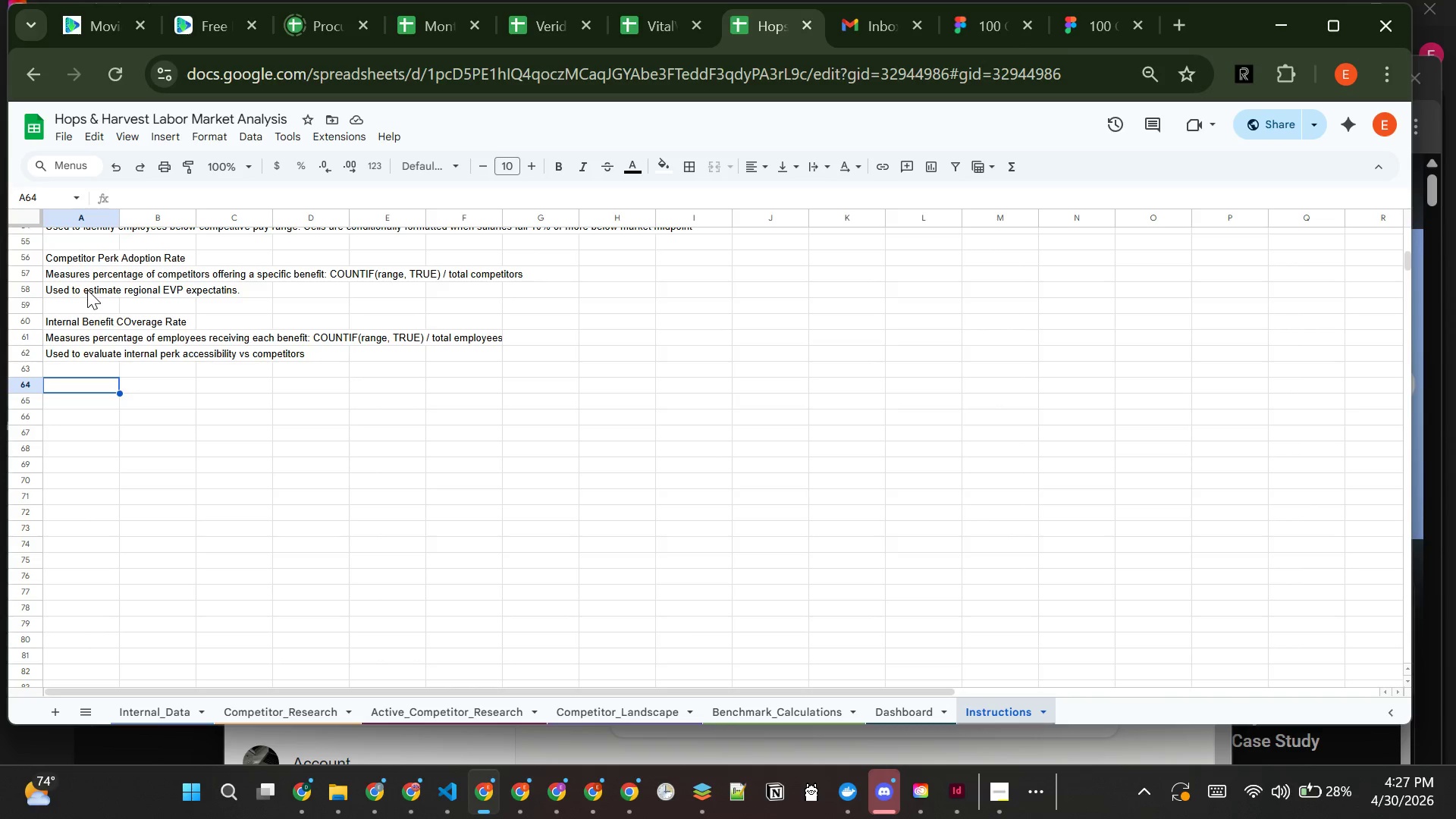 
wait(14.5)
 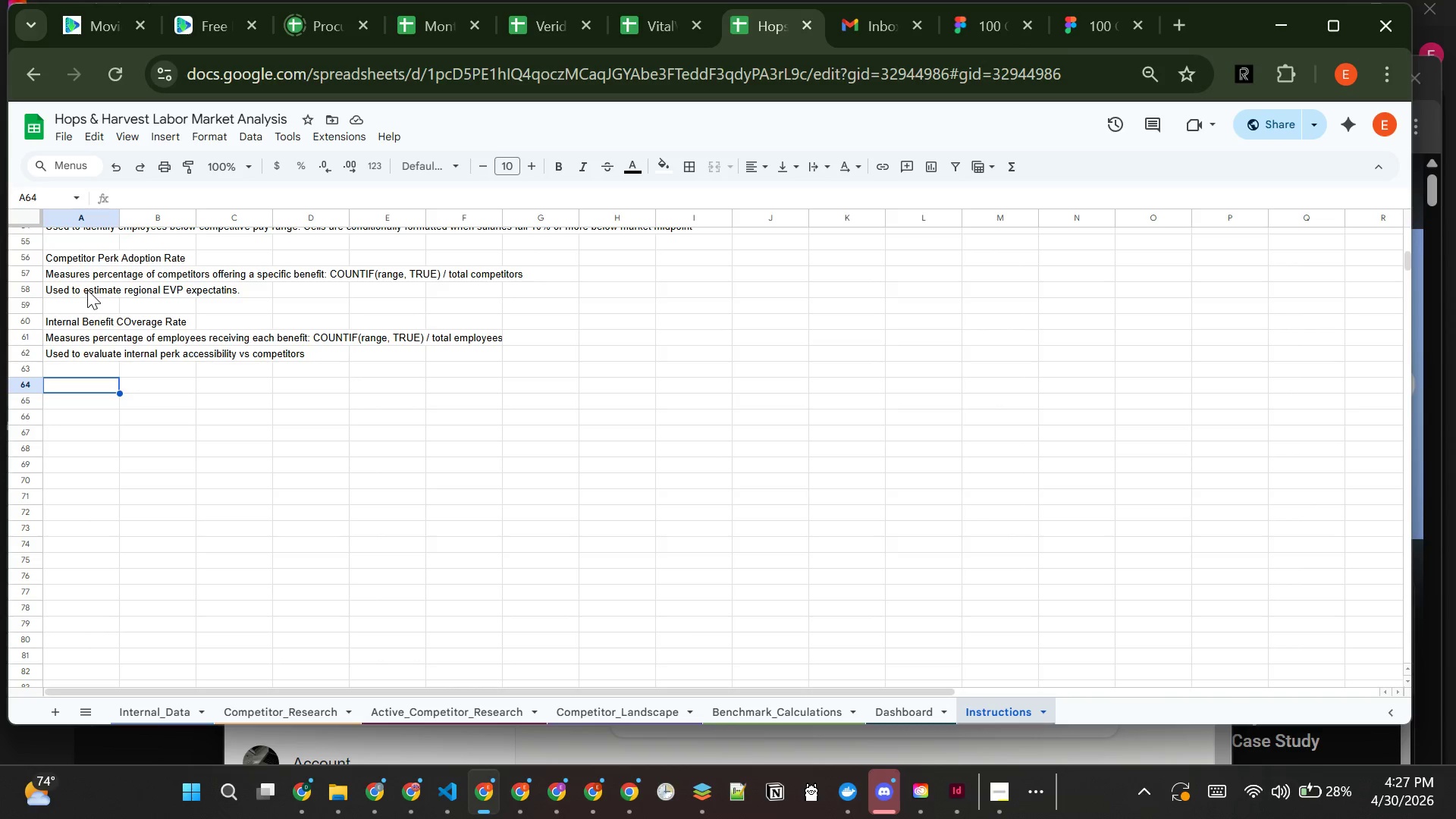 
type(Compares internal benefit adoption against regional competitor averages to identify retention pressure areas.)
 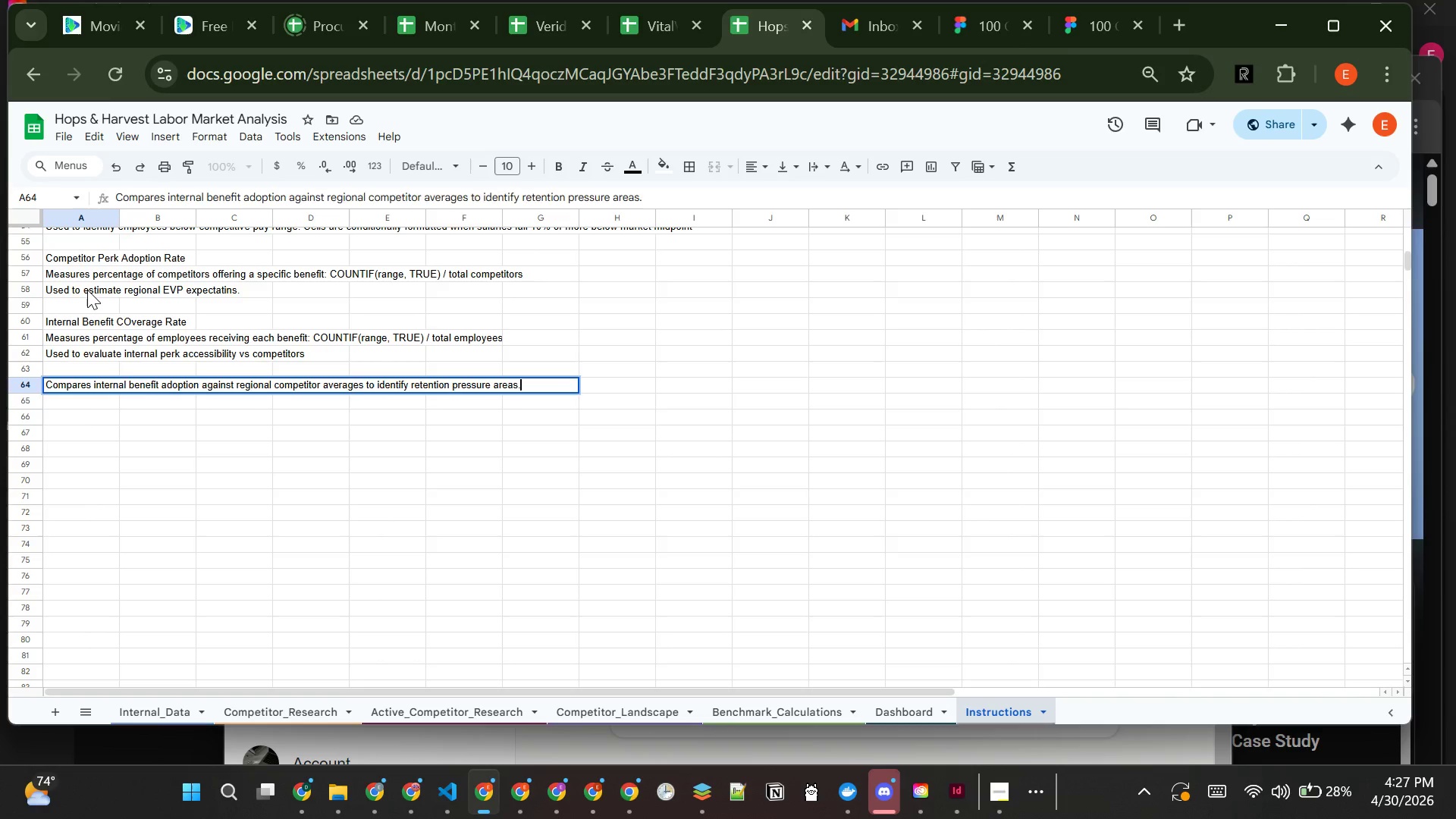 
key(Enter)
 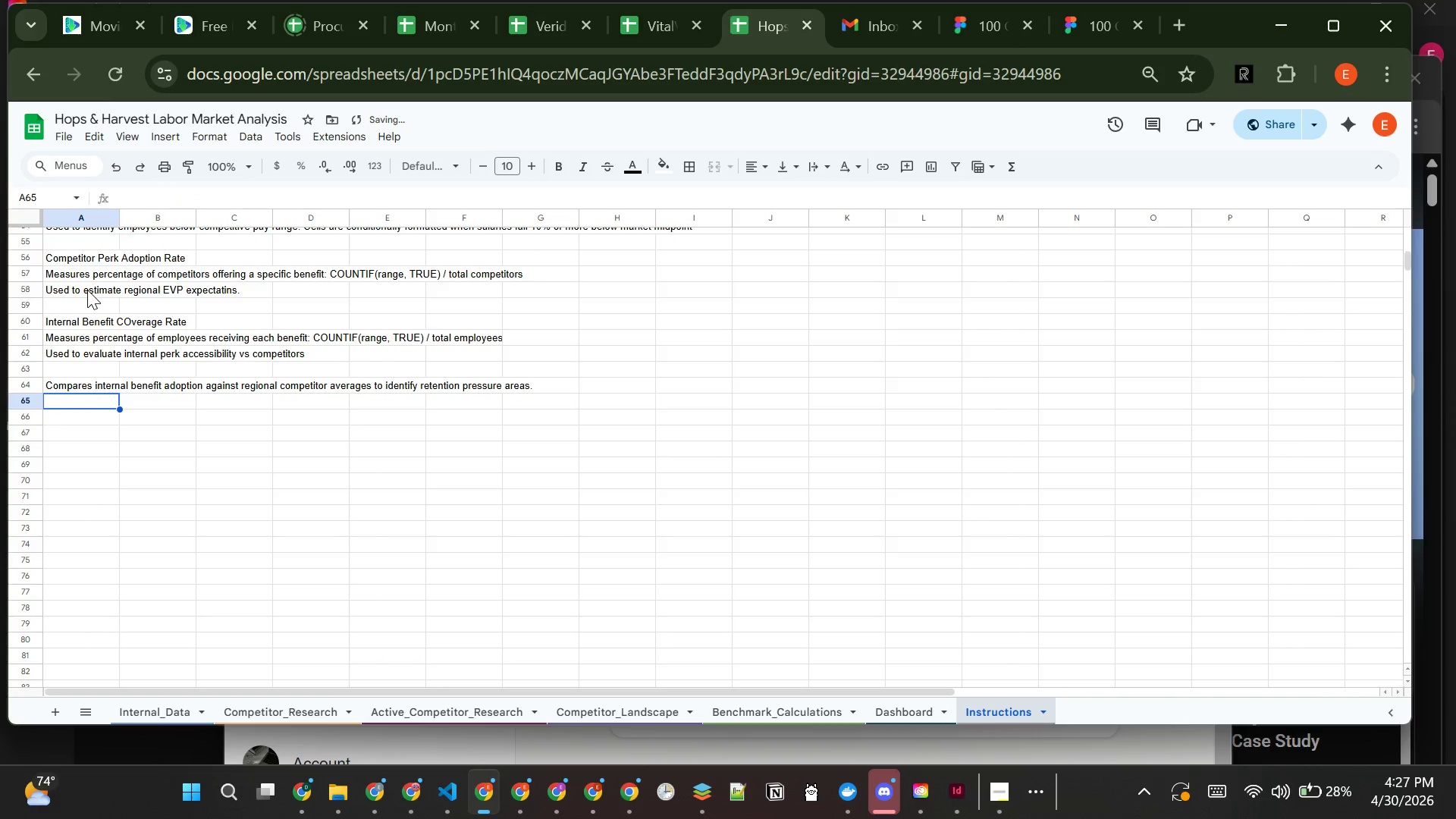 
key(Enter)
 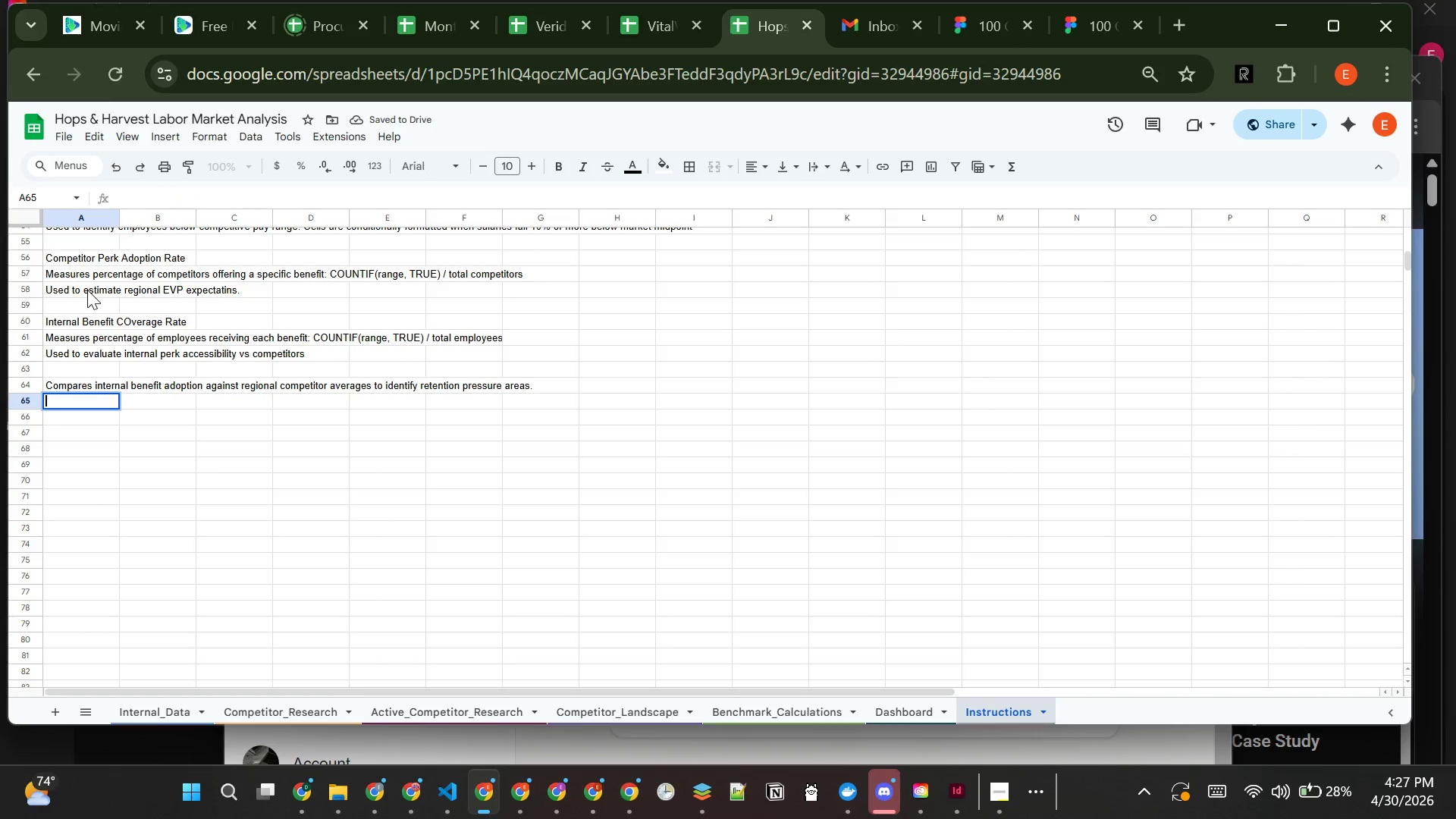 
key(Enter)
 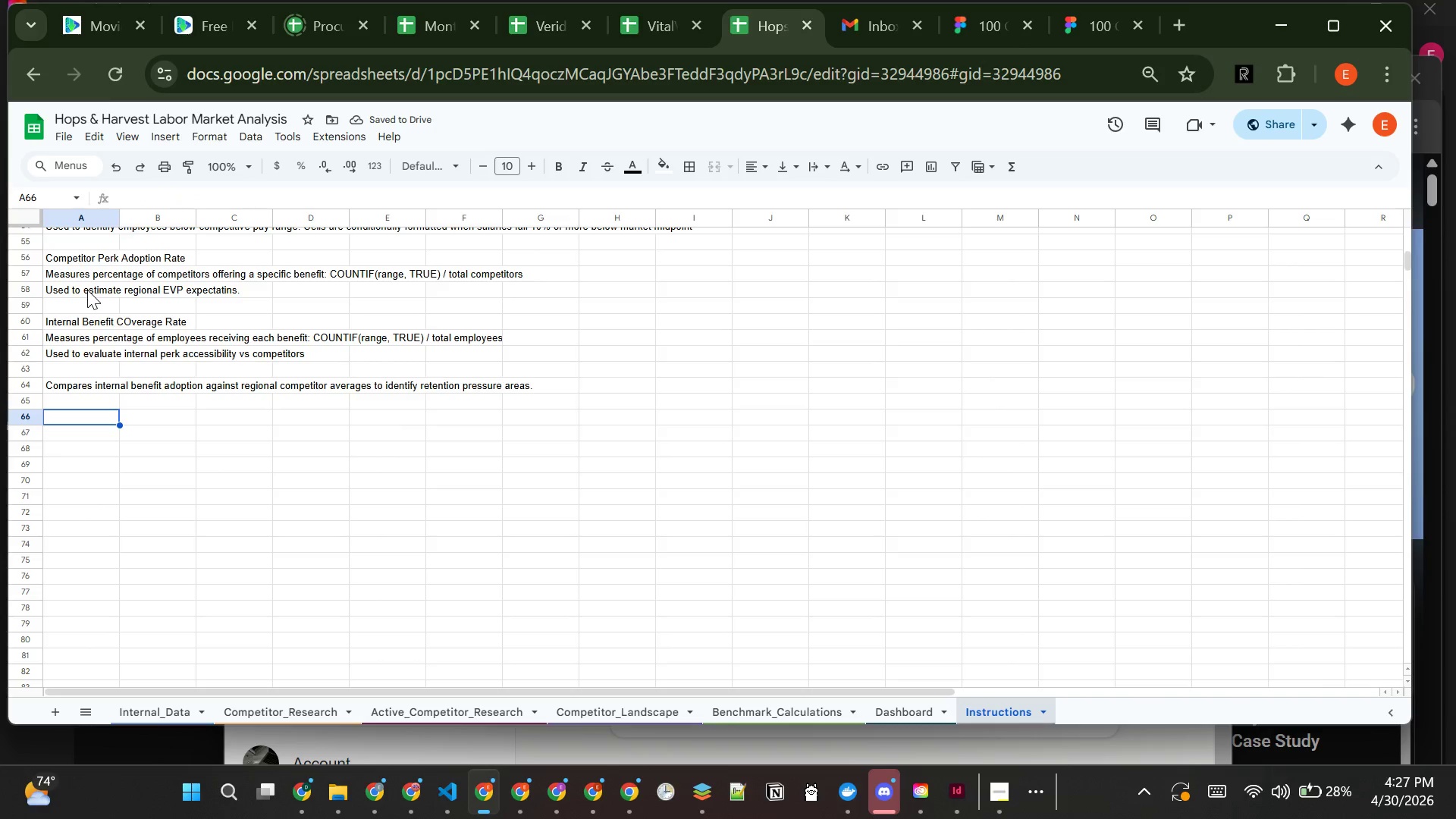 
type(How G)
key(Backspace)
type(HHR)
key(Backspace)
key(Backspace)
type(R Shoo)
key(Backspace)
type(uld USE )
key(Backspace)
key(Backspace)
key(Backspace)
type(se Thid )
key(Backspace)
key(Backspace)
type(s Tool)
 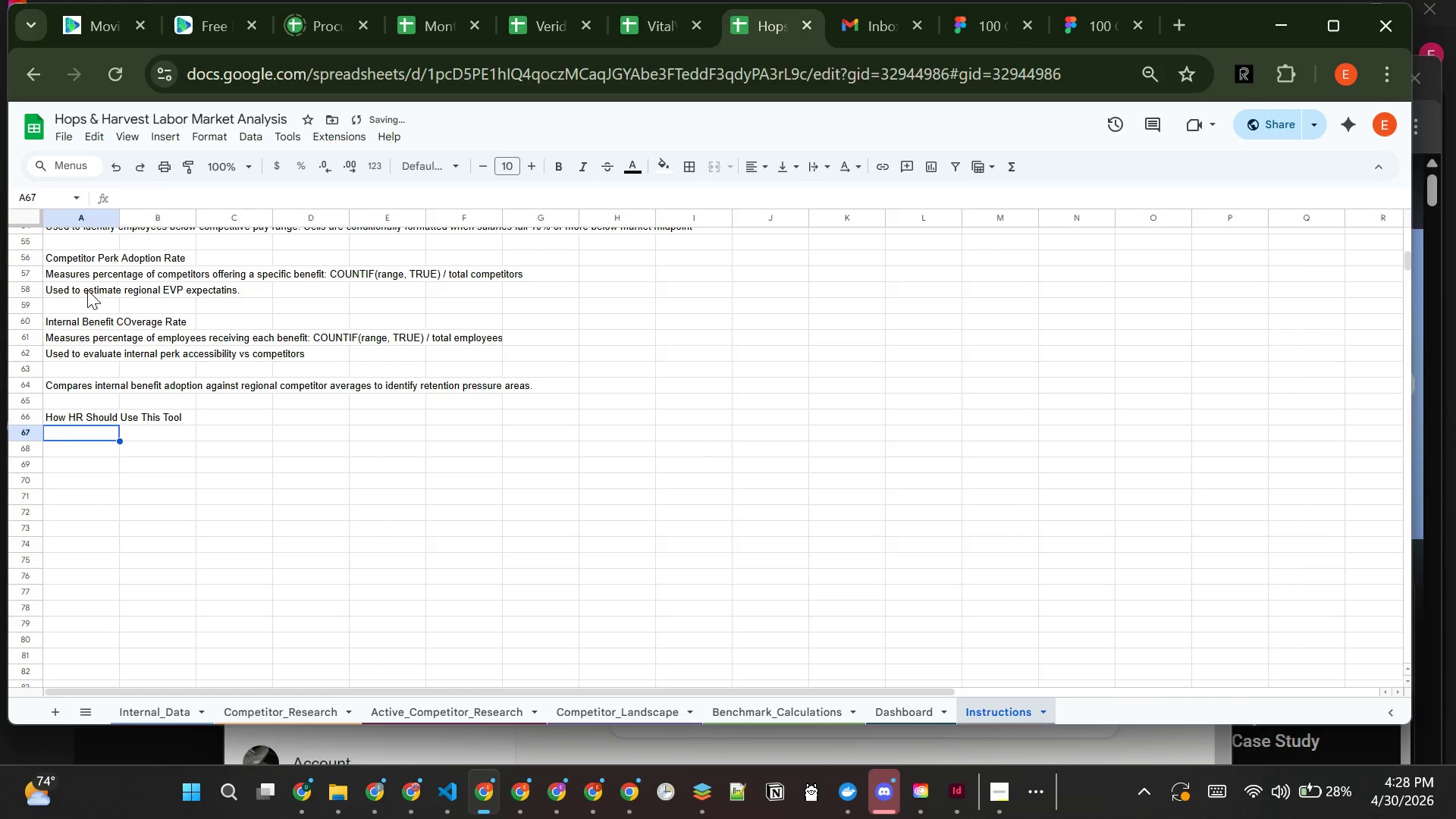 
 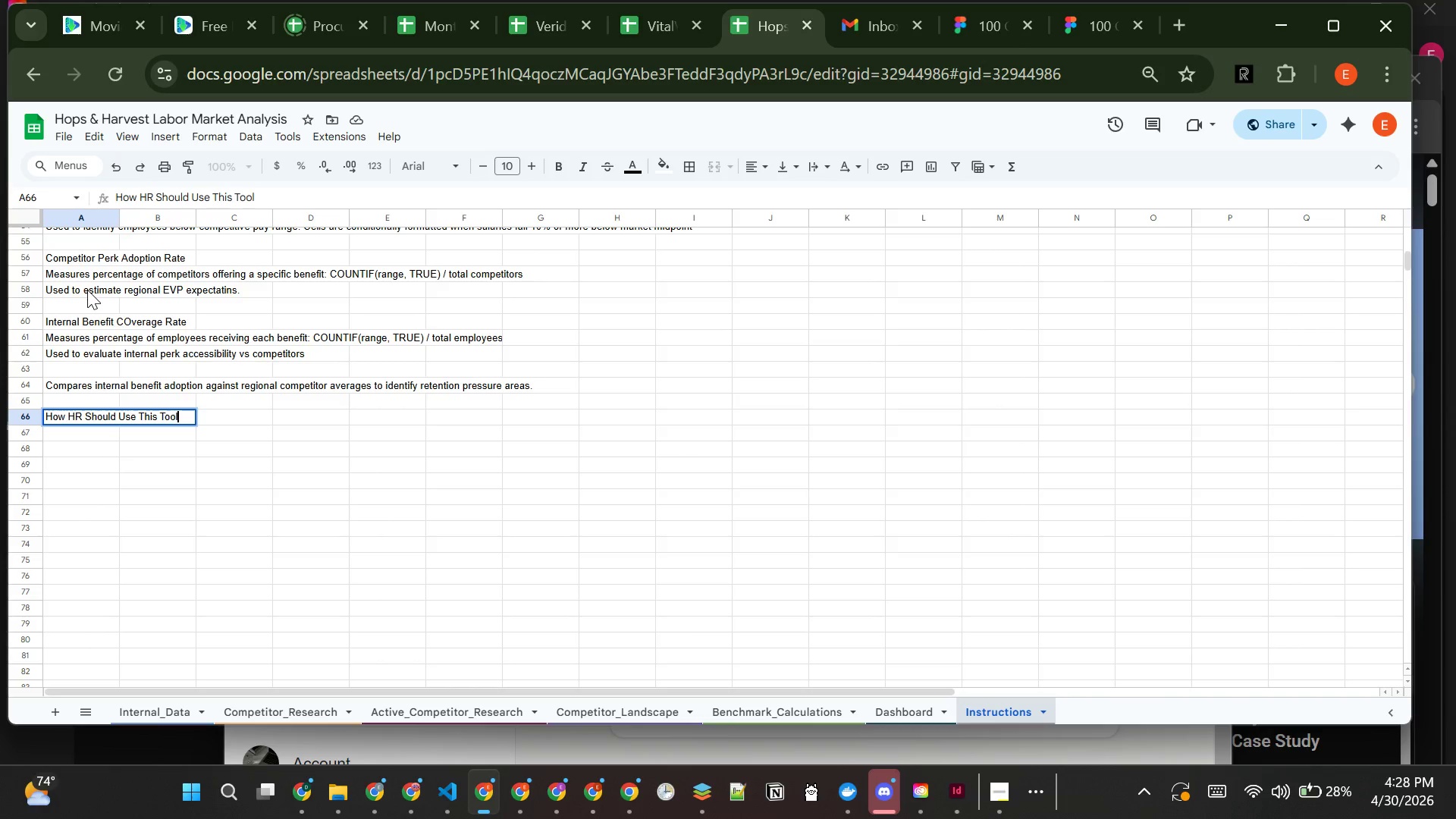 
key(Enter)
 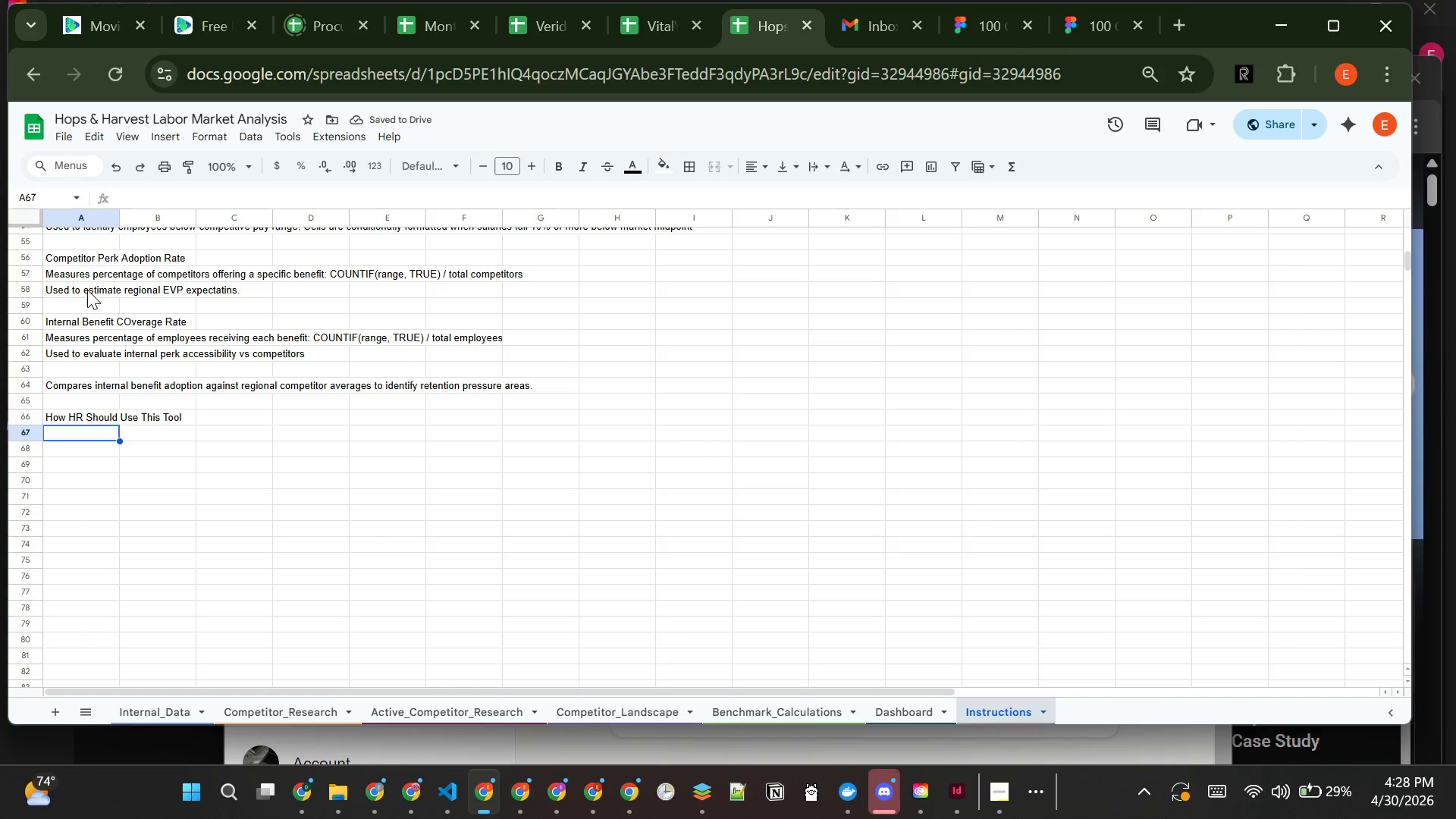 
type(Step 1)
 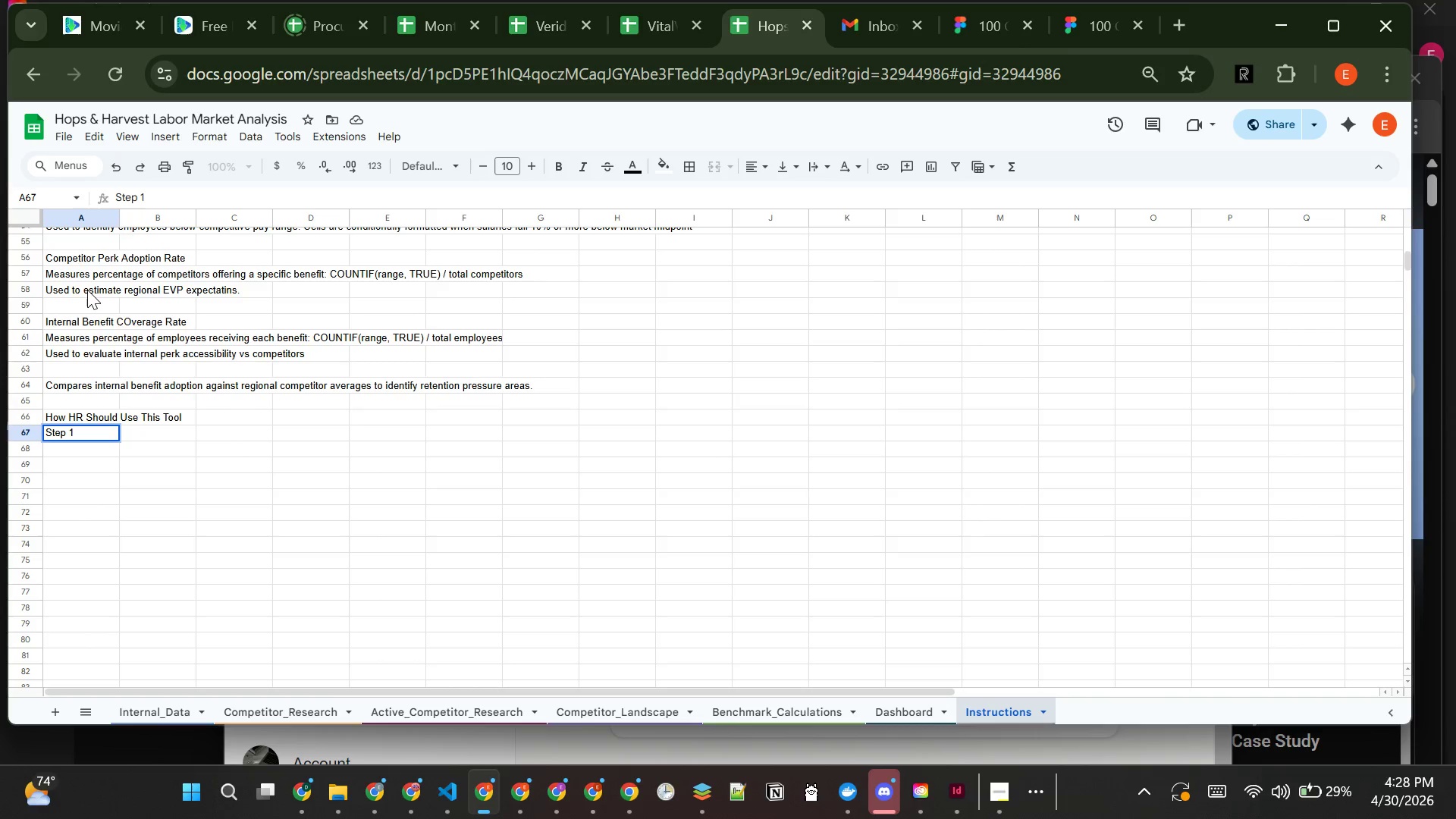 
key(Enter)
 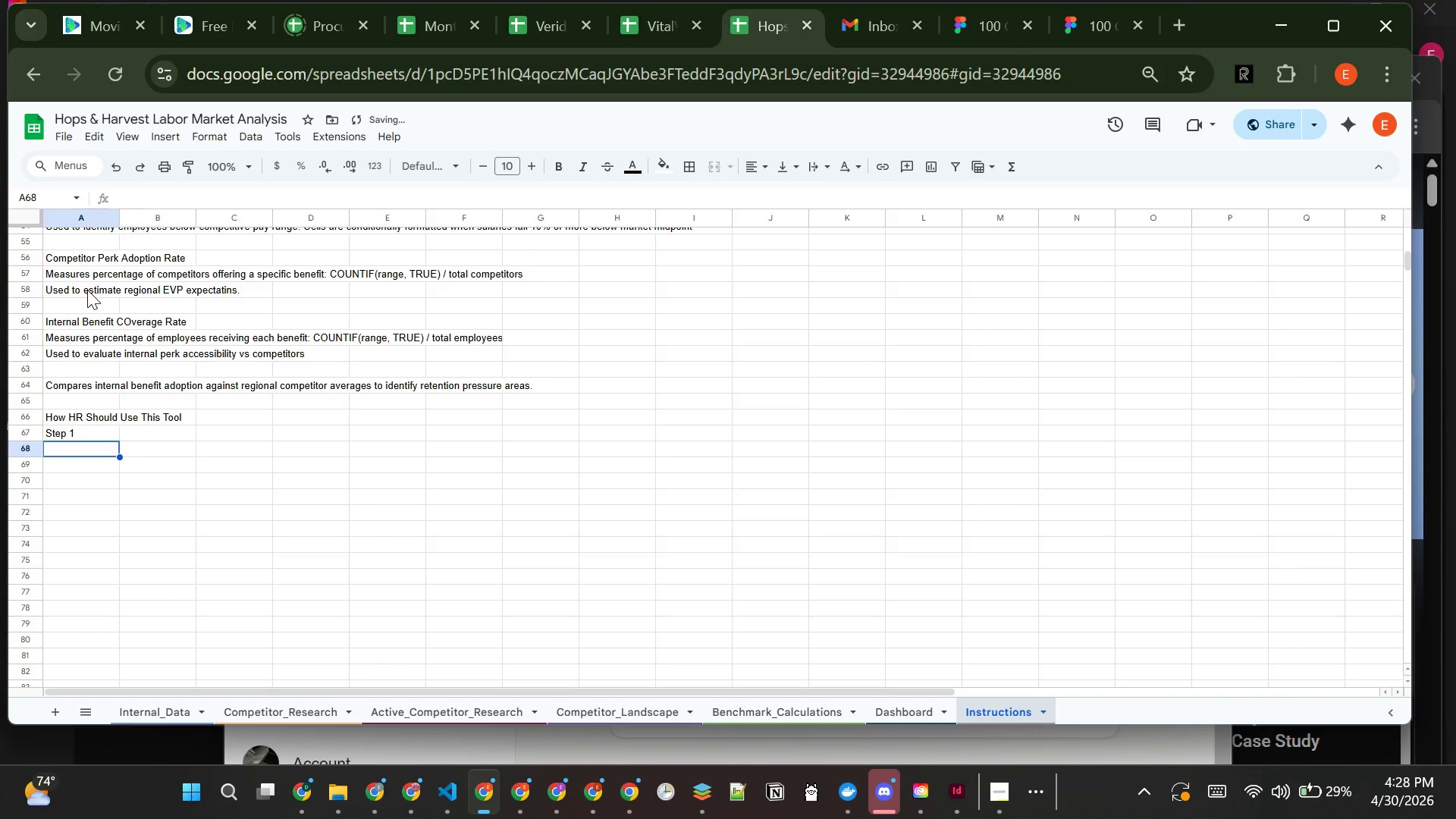 
type(REview )
key(Backspace)
key(Backspace)
key(Backspace)
key(Backspace)
key(Backspace)
key(Backspace)
type(eview Dashboard for summary EVp )
key(Backspace)
key(Backspace)
type(P competitveness snapshot)
 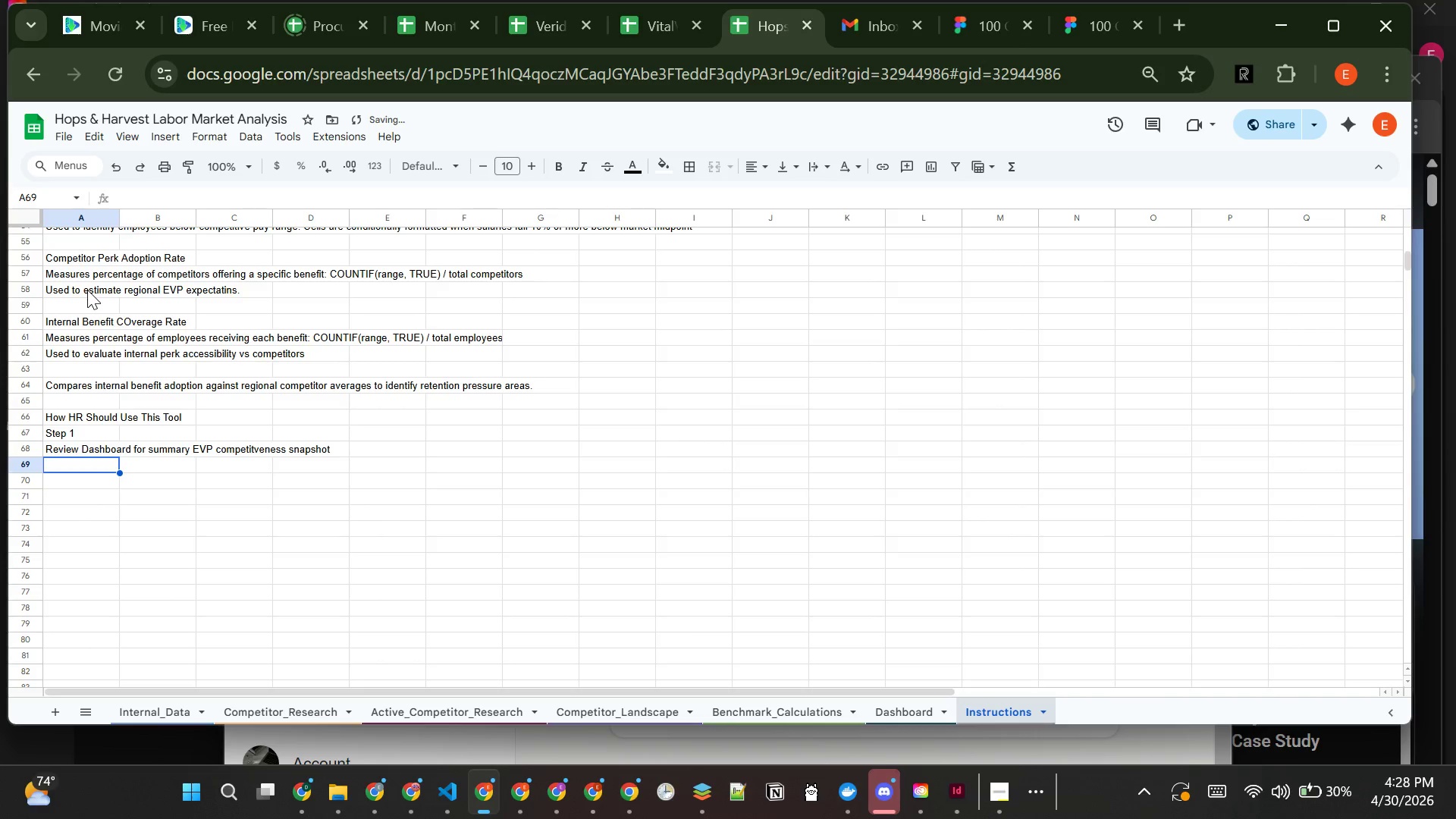 
 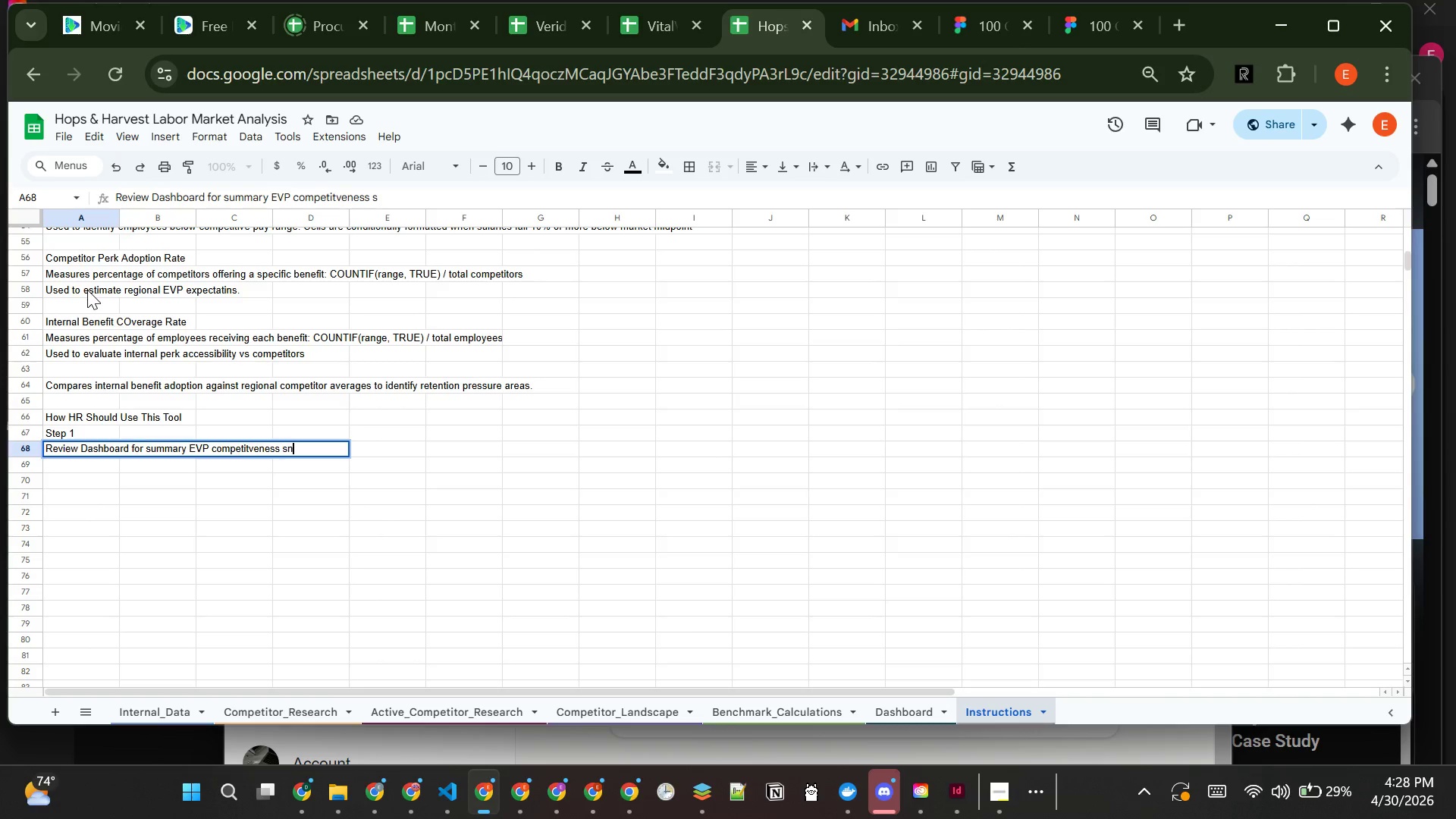 
key(Enter)
 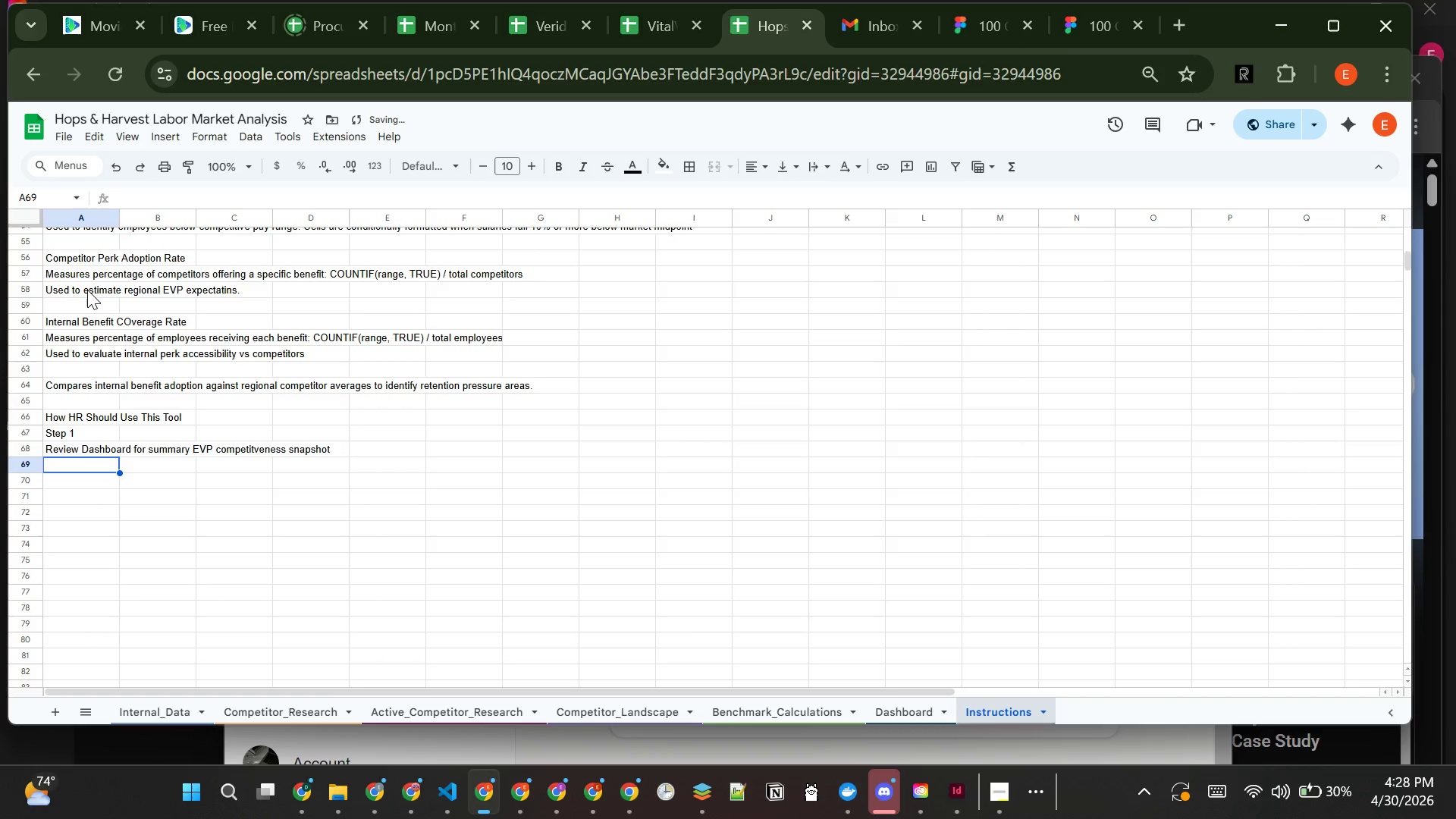 
key(Enter)
 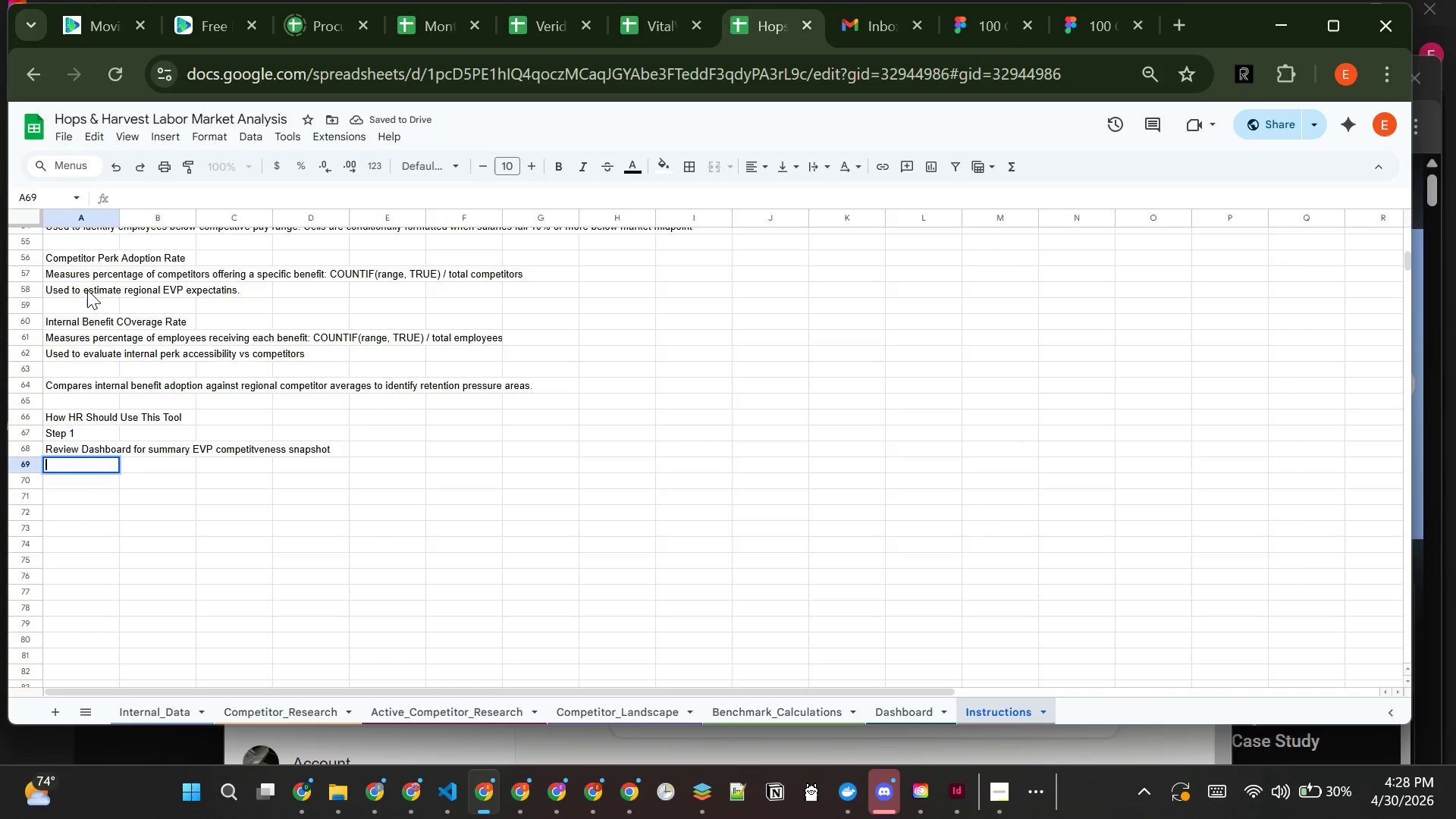 
key(Enter)
 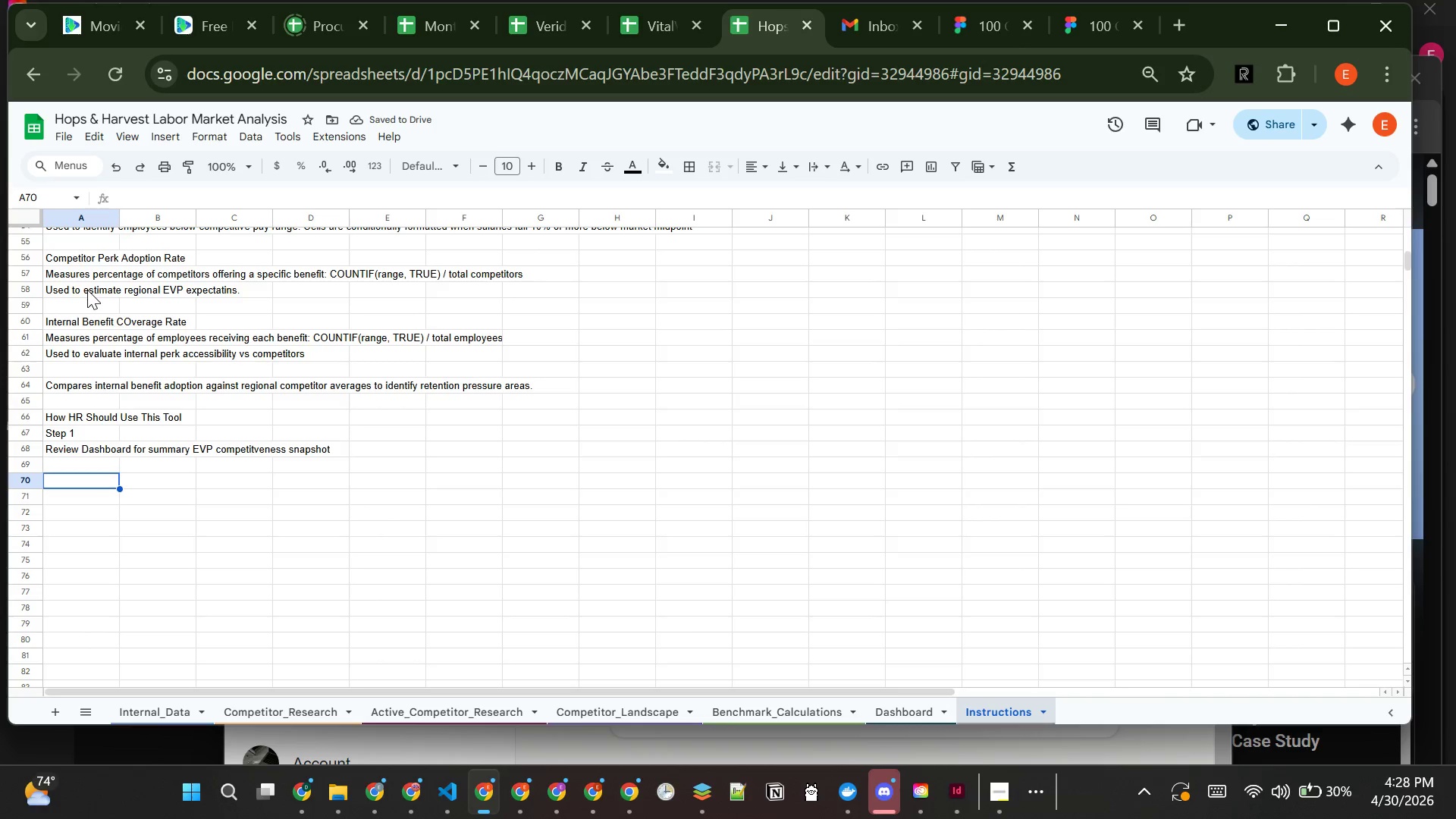 
type(Step 2)
 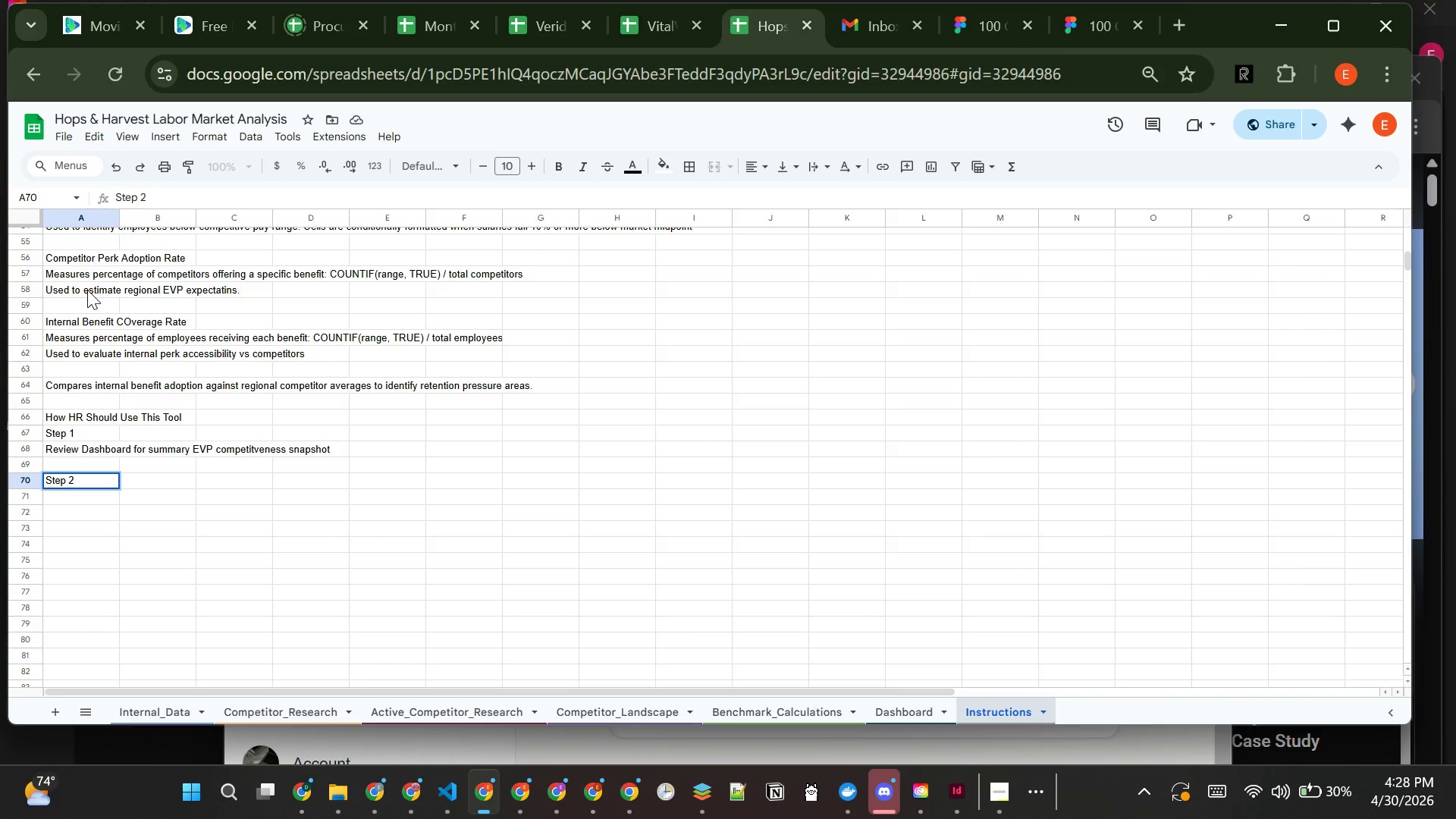 
key(Enter)
 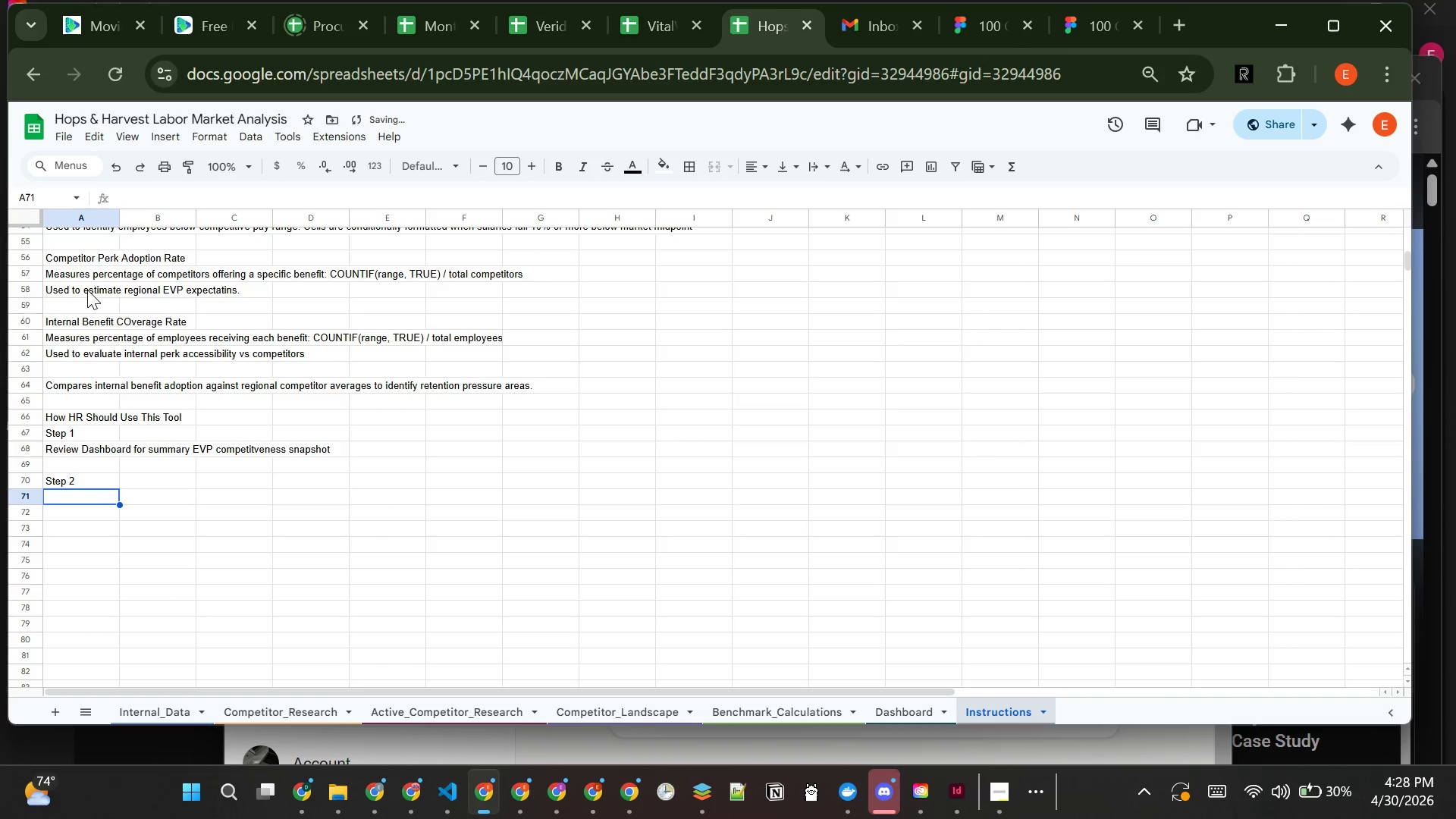 
type(Identify )
 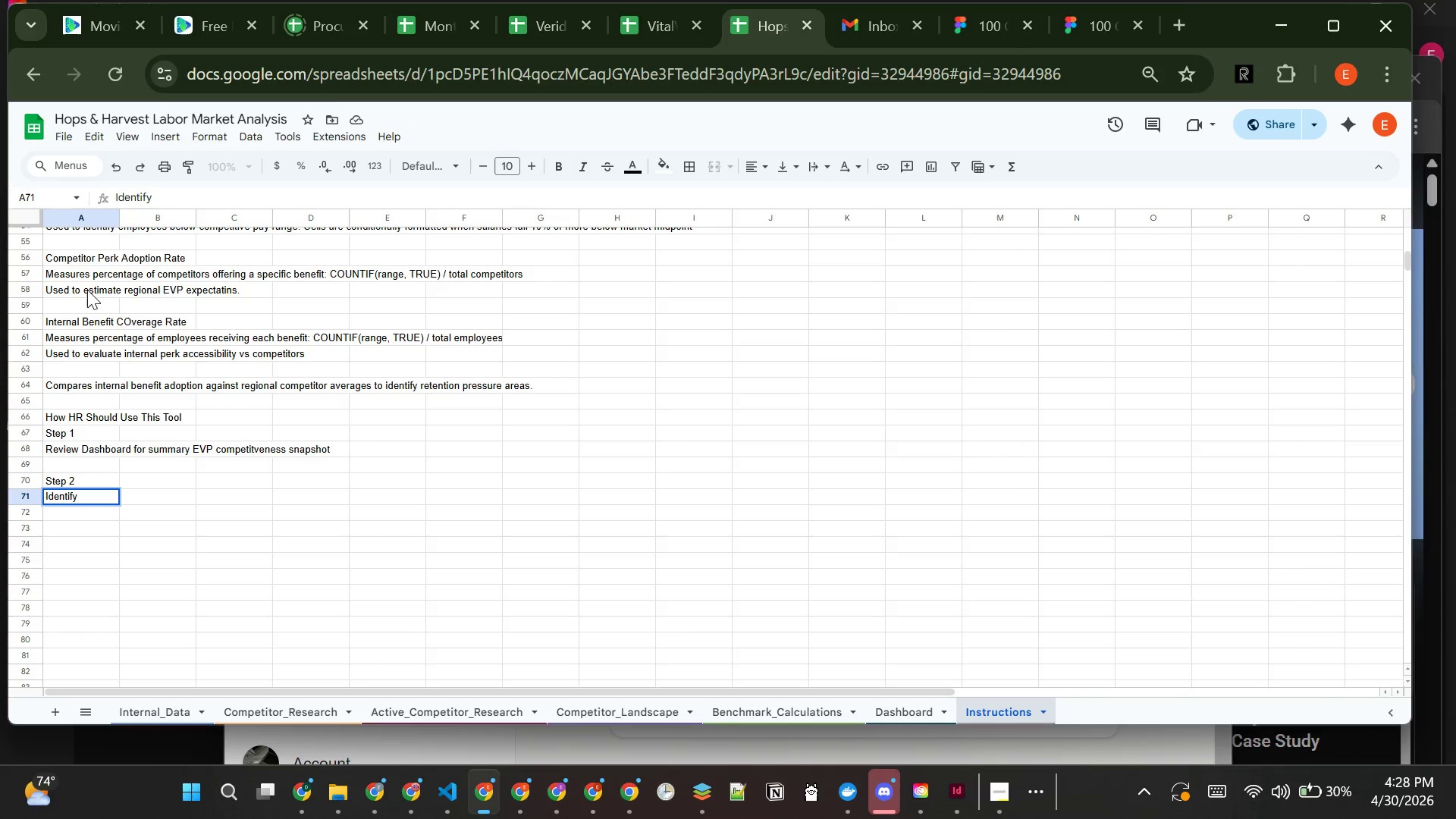 
type(departments below regional salary midpoint using highlighted values in Internal )
key(Backspace)
type(_Data)
 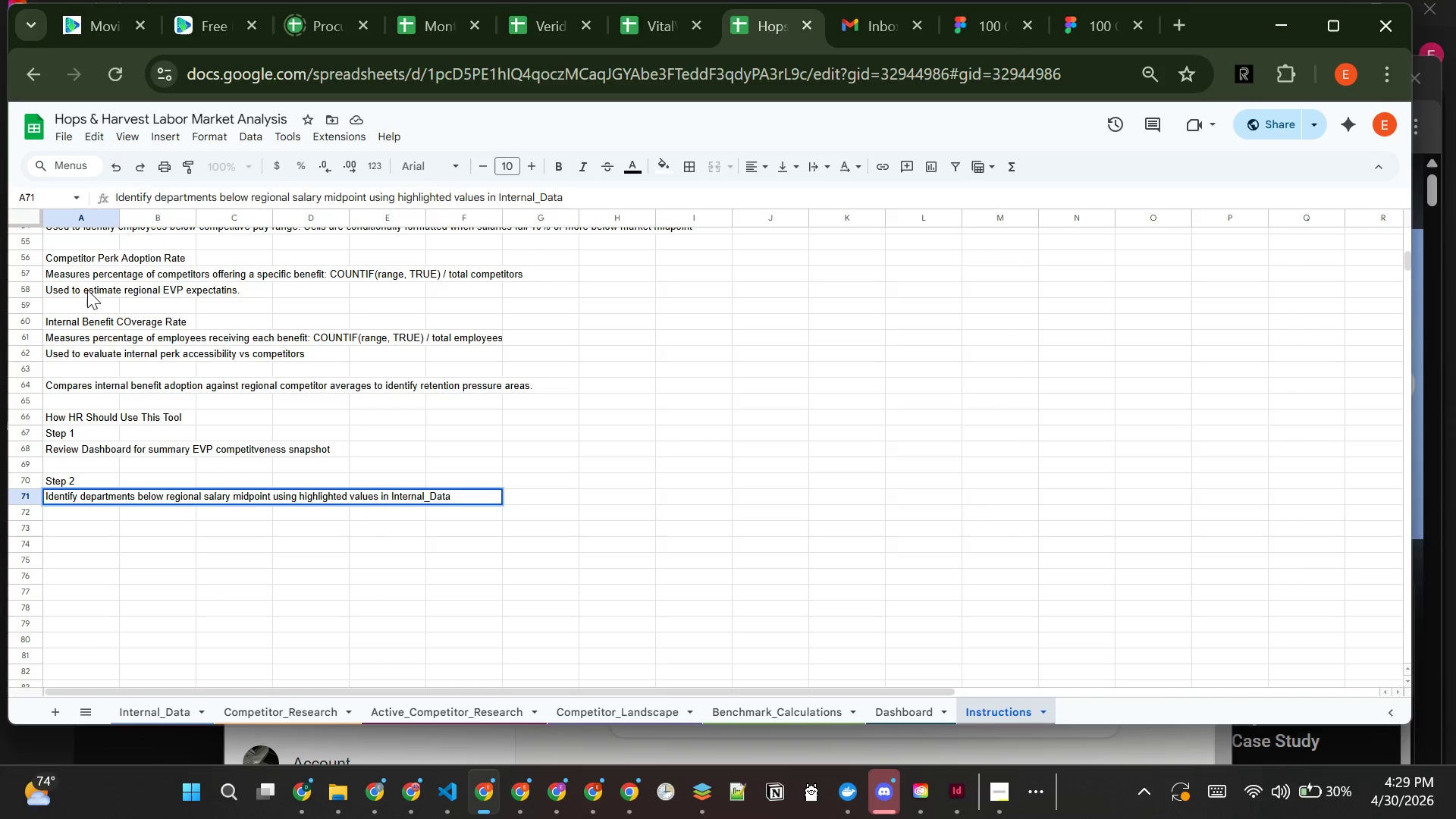 
key(Enter)
 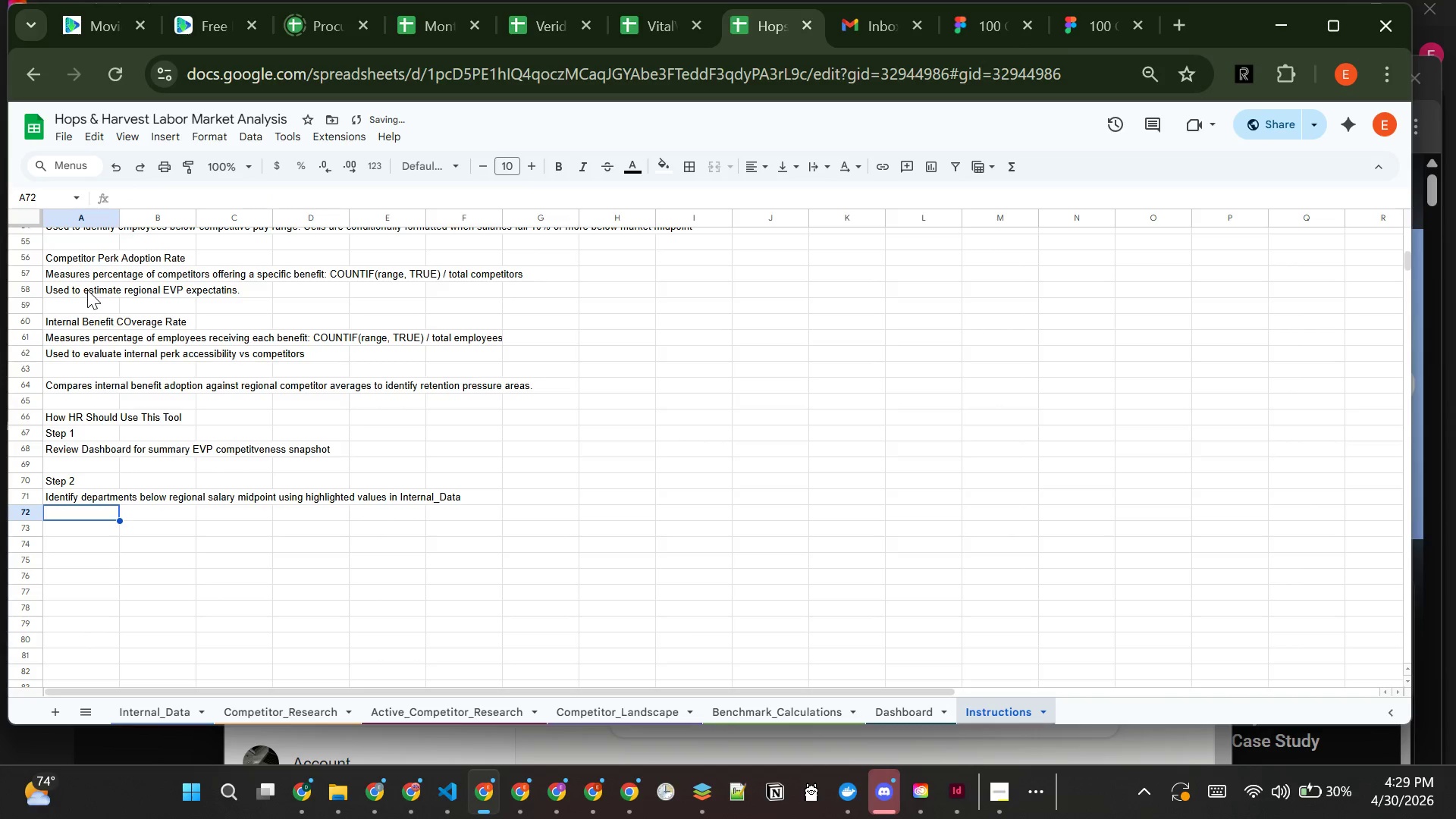 
key(Enter)
 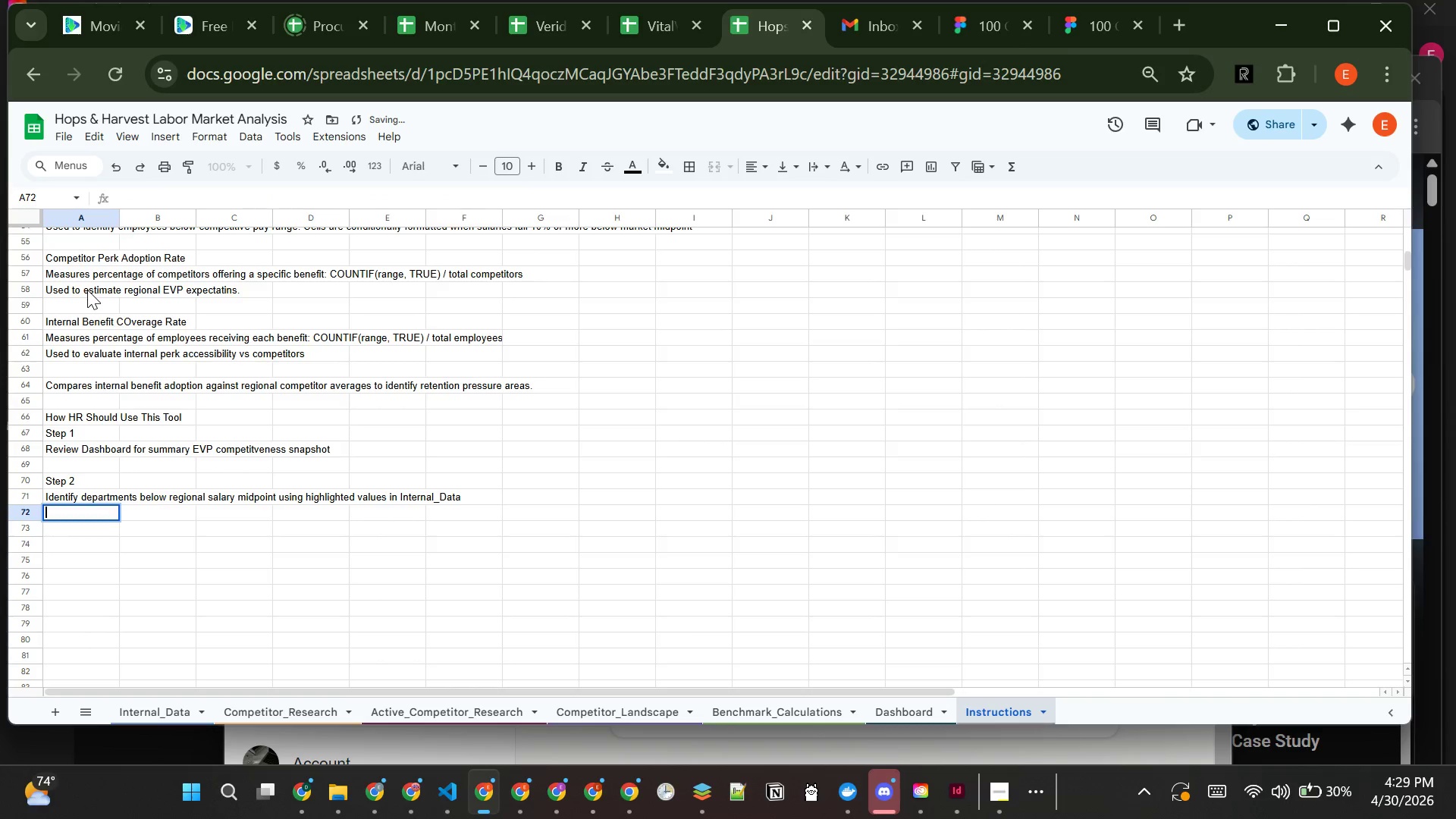 
key(Enter)
 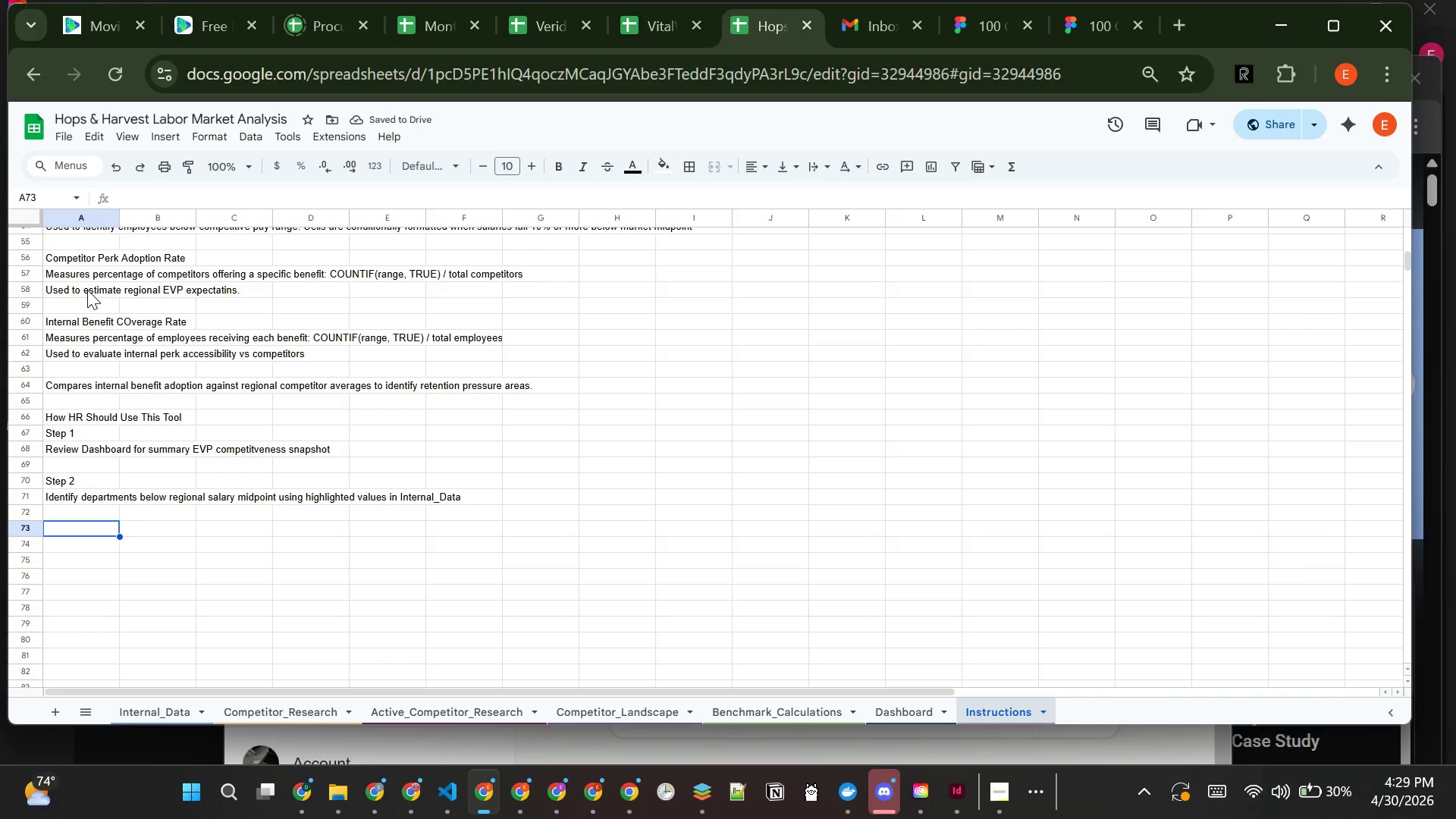 
wait(5.12)
 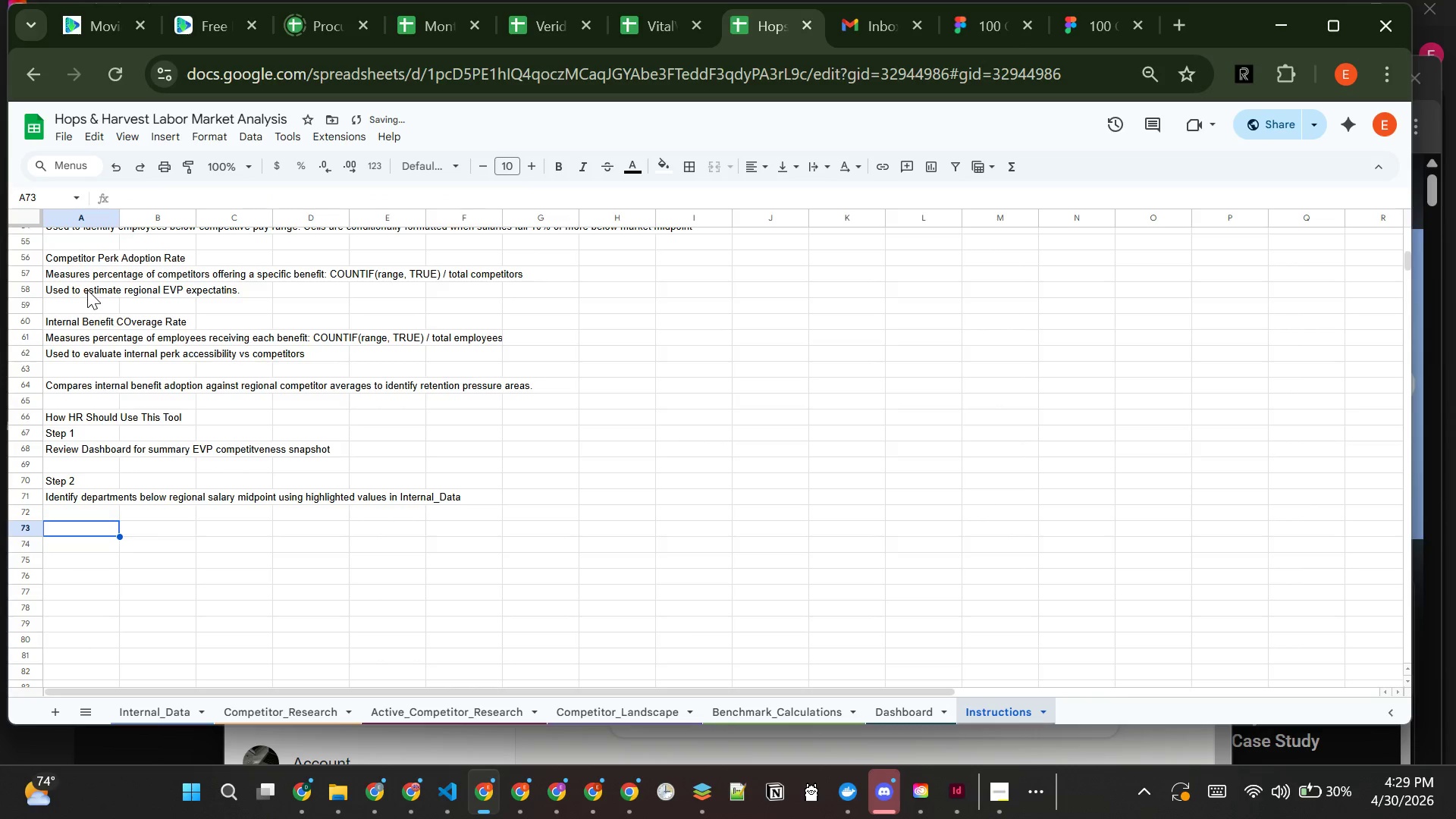 
hold_key(key=CapsLock, duration=0.44)
 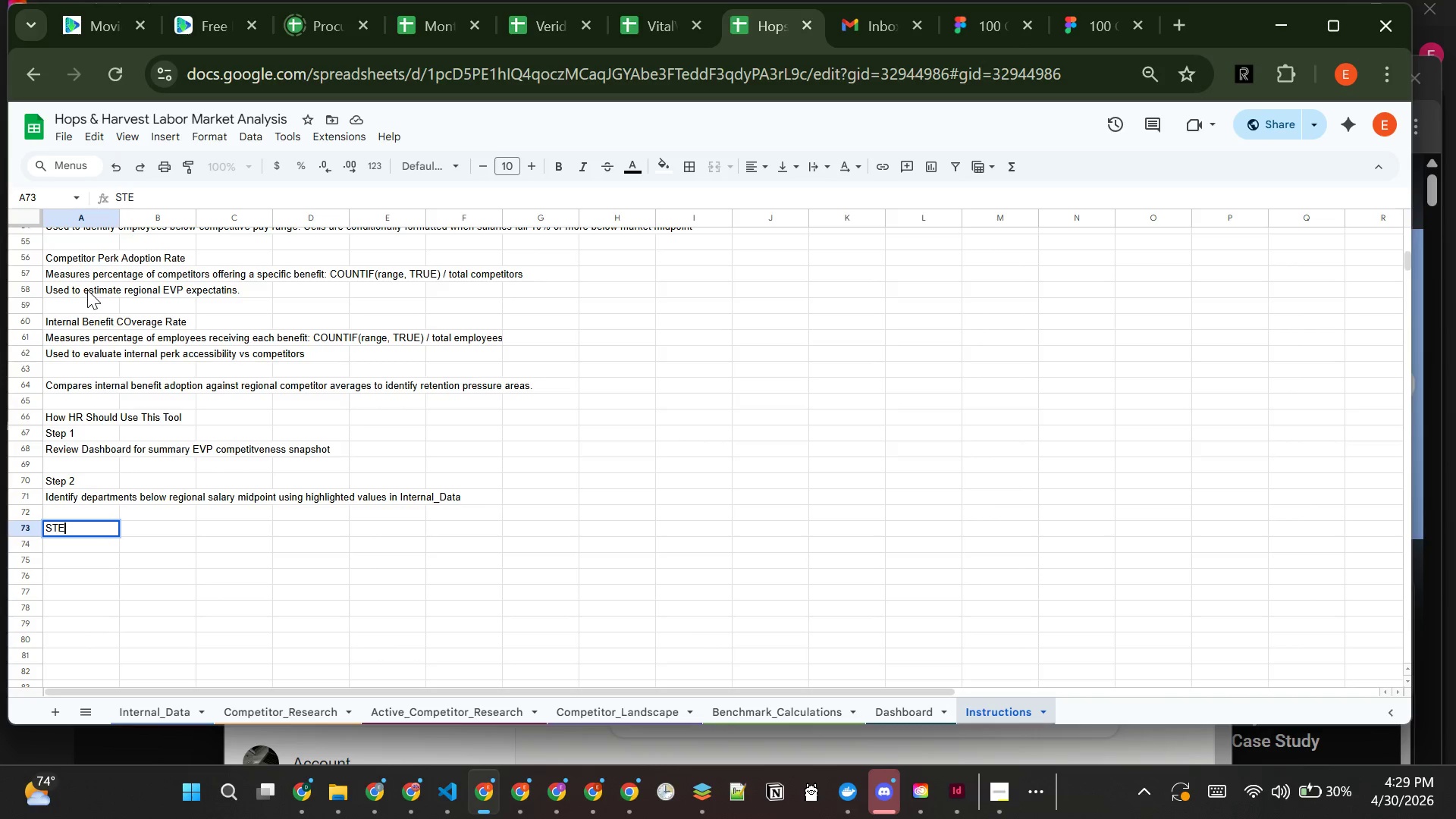 
type(STEP 3)
 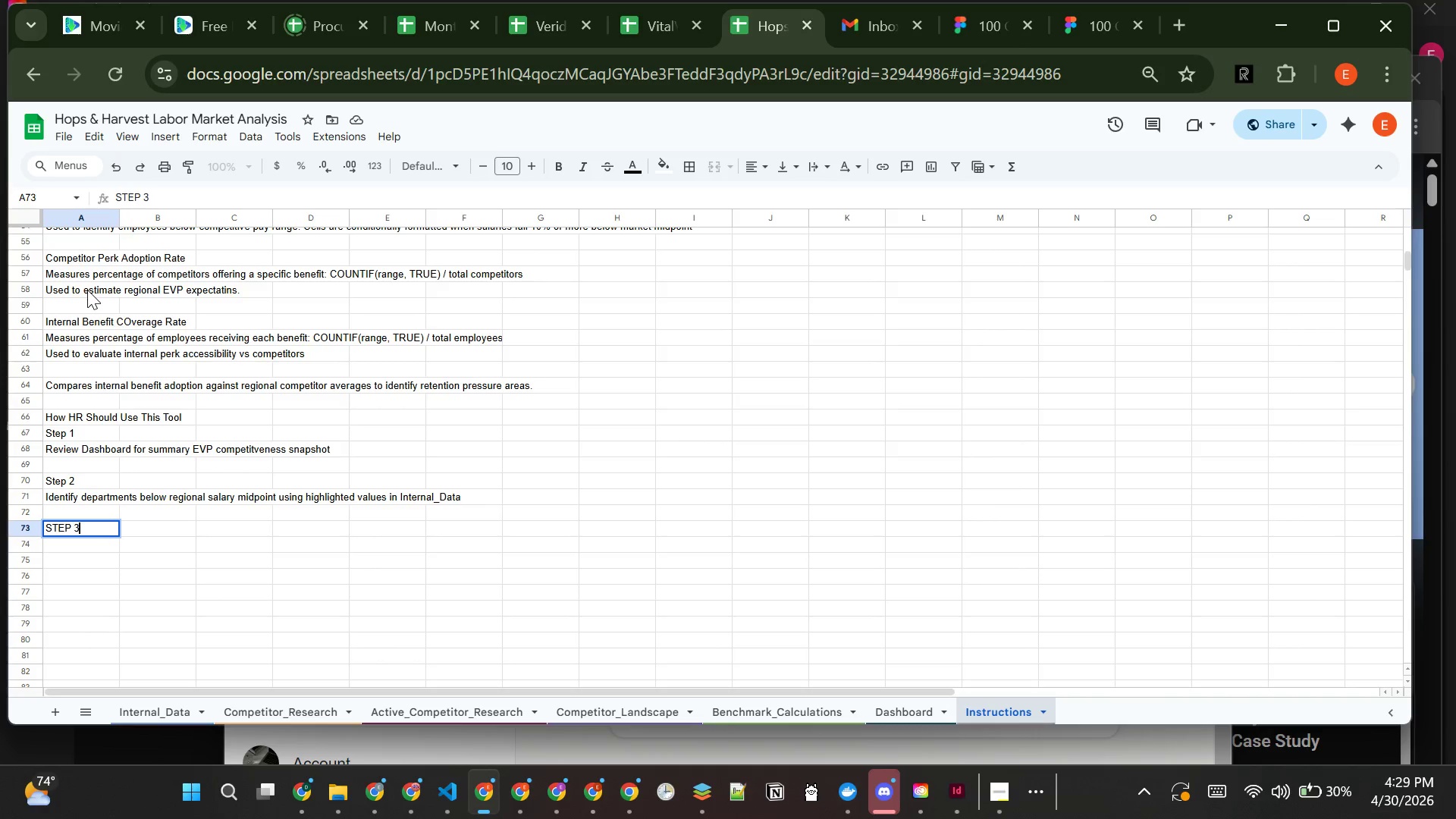 
key(Enter)
 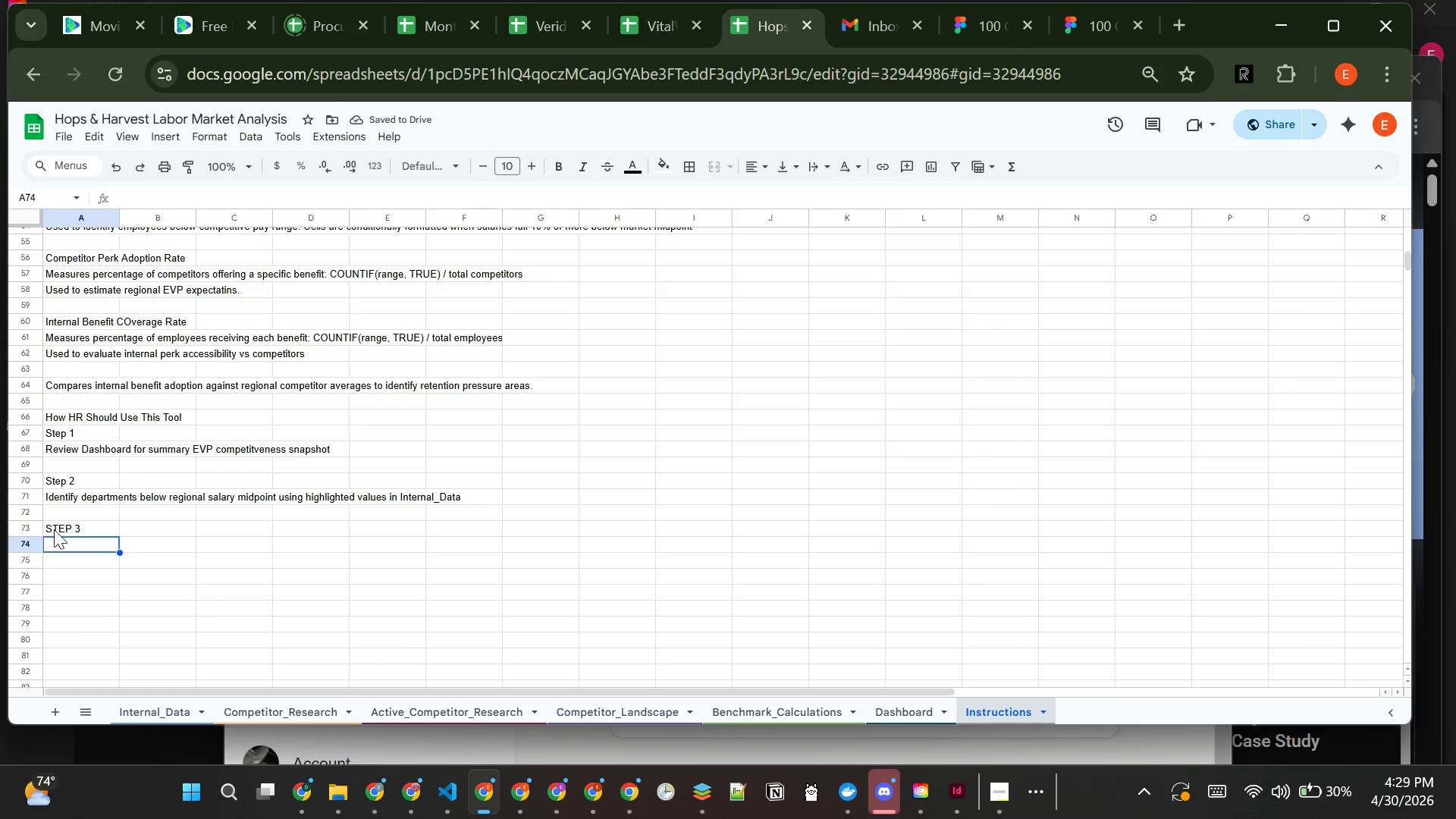 
double_click([54, 530])
 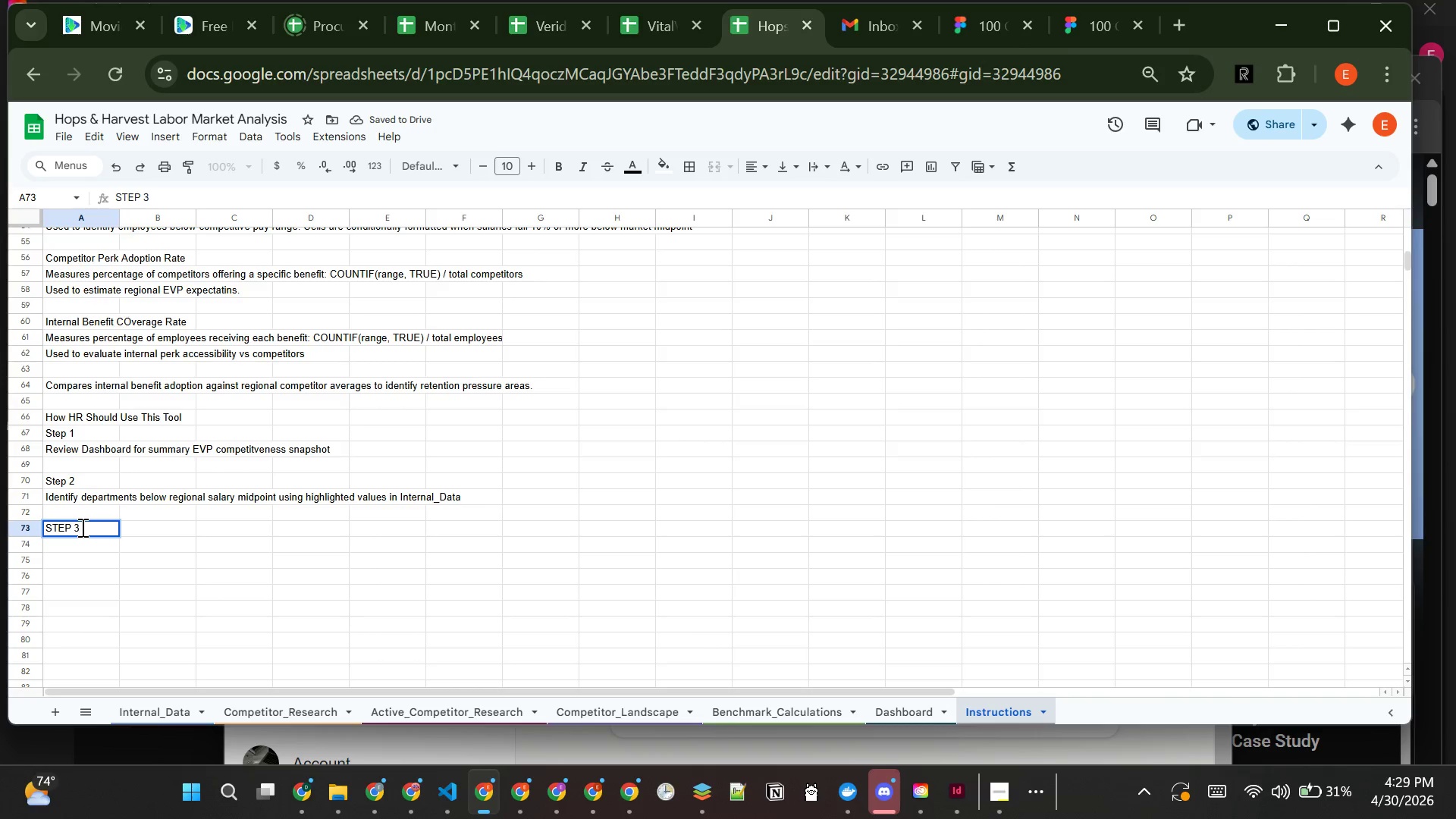 
key(Backspace)
key(Backspace)
key(Backspace)
key(Backspace)
key(Backspace)
type(EP)
key(Backspace)
key(Backspace)
type(T)
key(Backspace)
type(tep 3)
 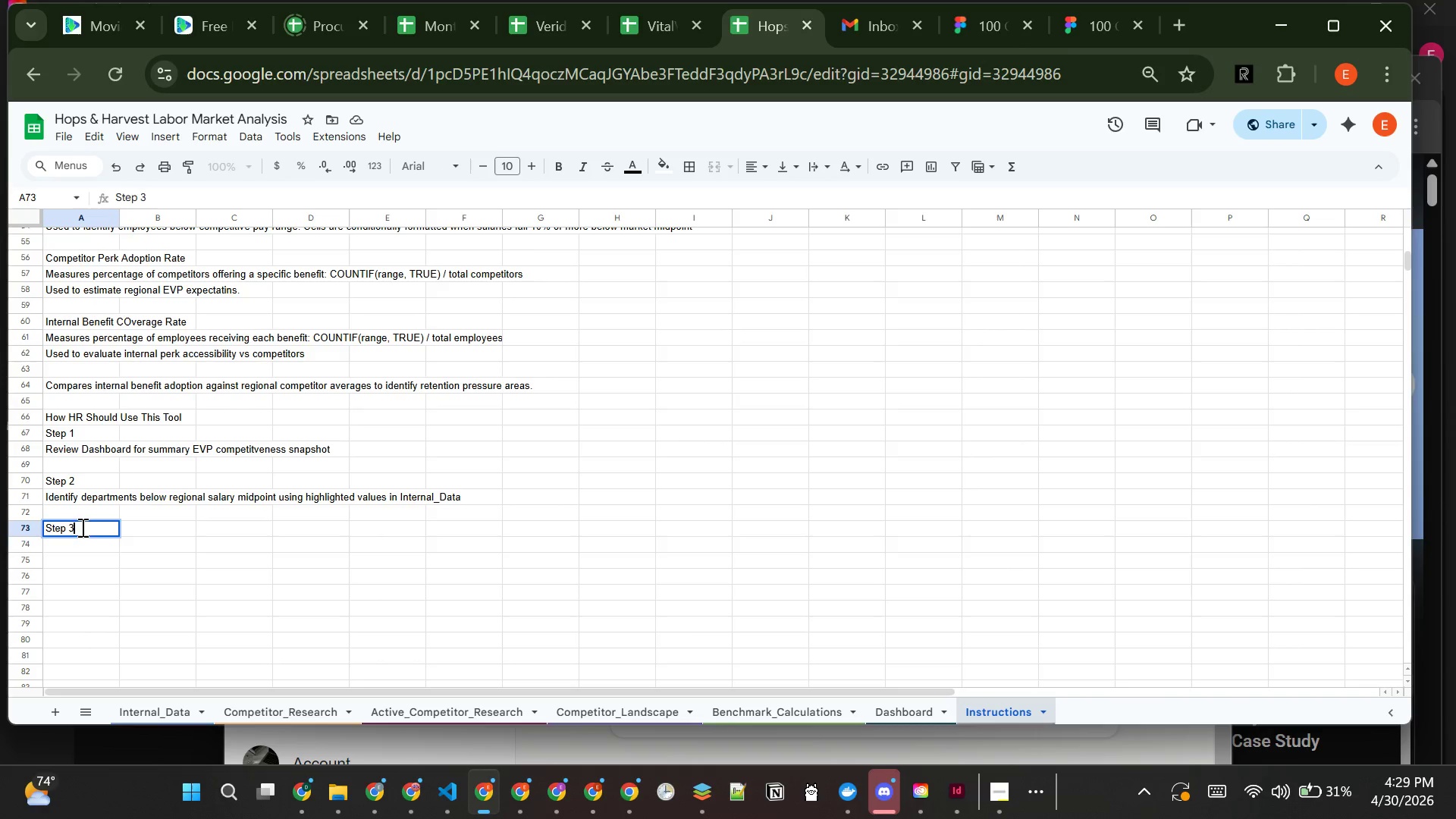 
key(Enter)
 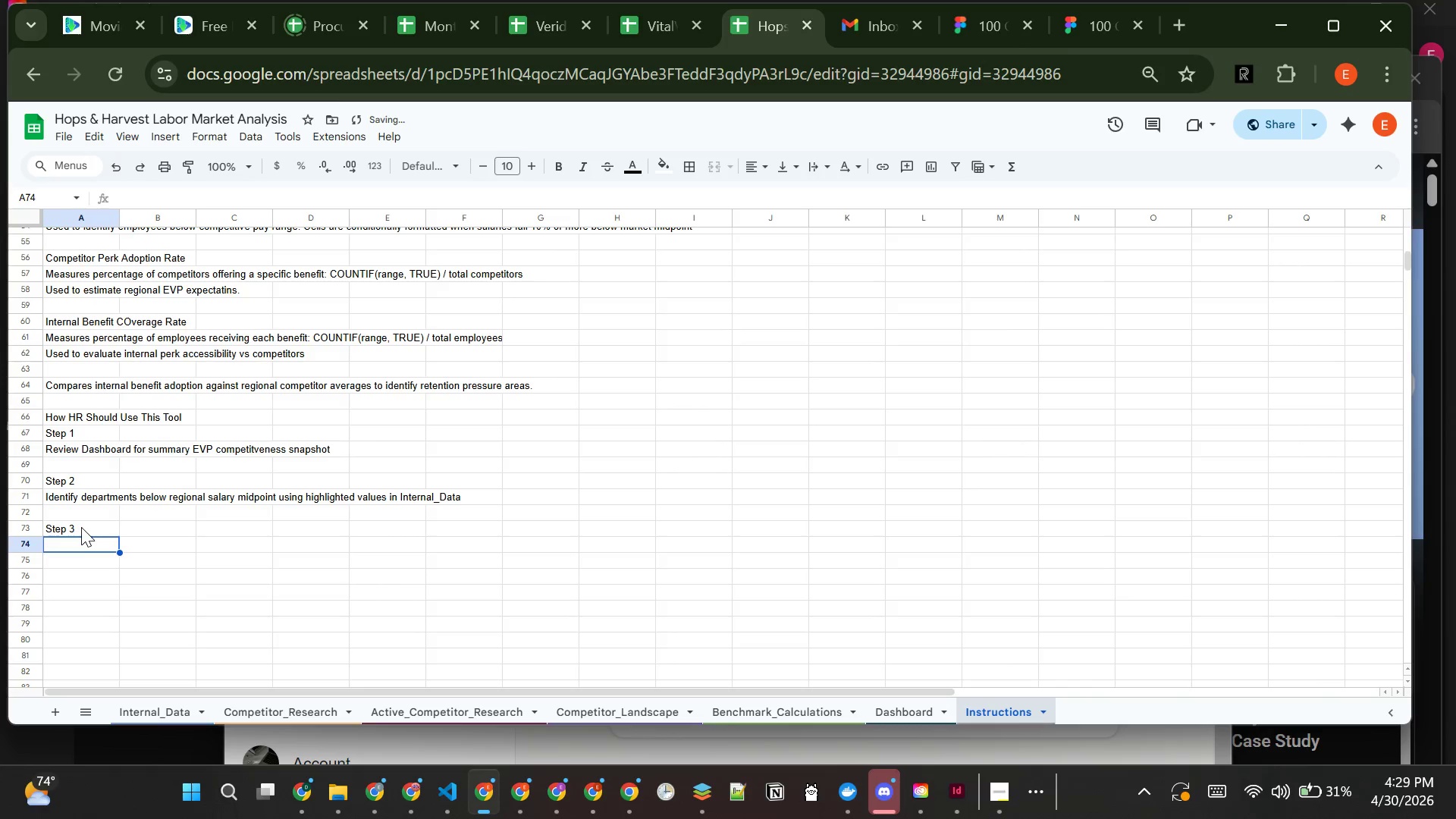 
type(Cm)
key(Backspace)
type(ompare perk adoption rates using COmpetitor Landscape vs internal coverage table.)
 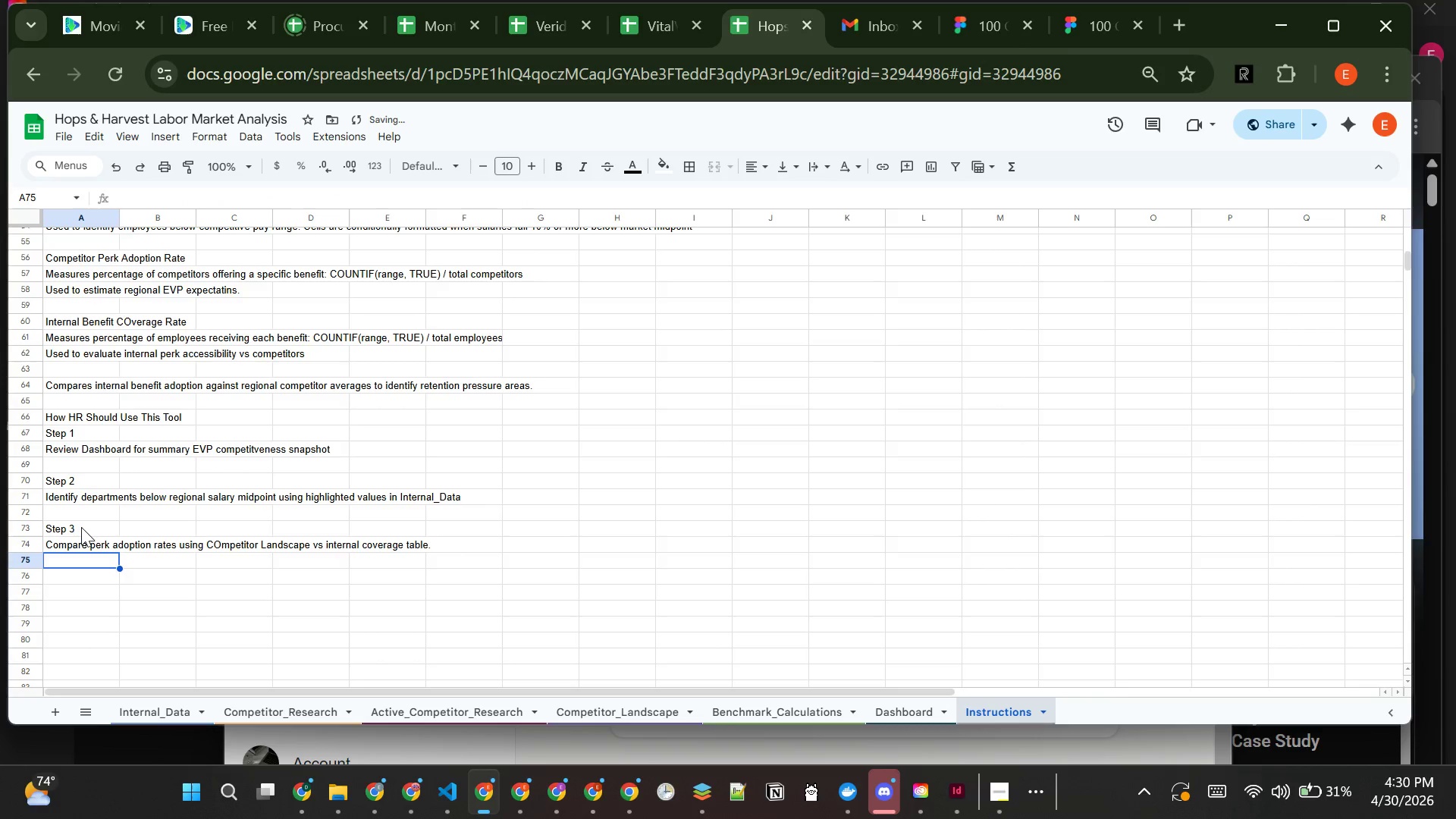 
 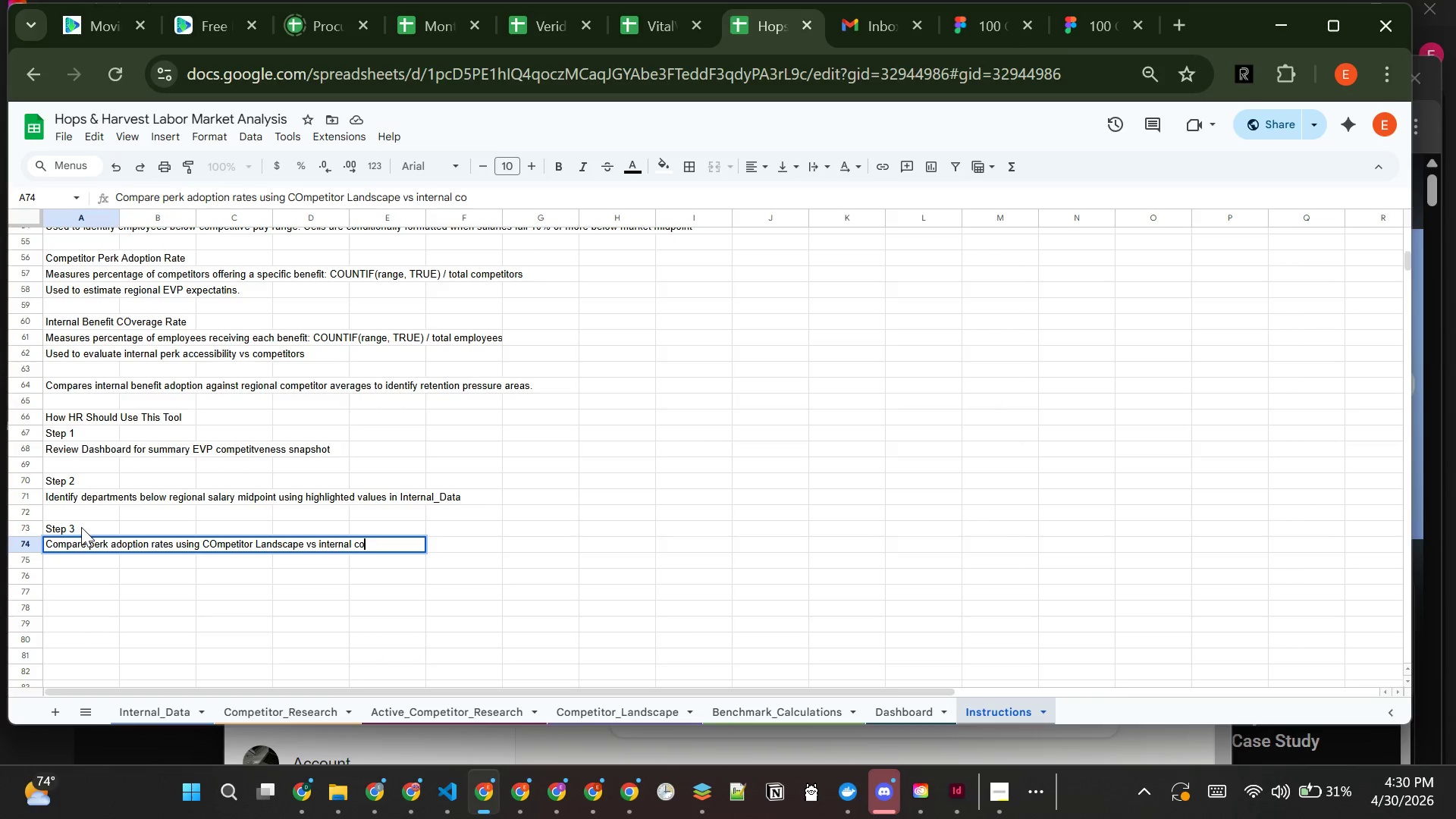 
key(Enter)
 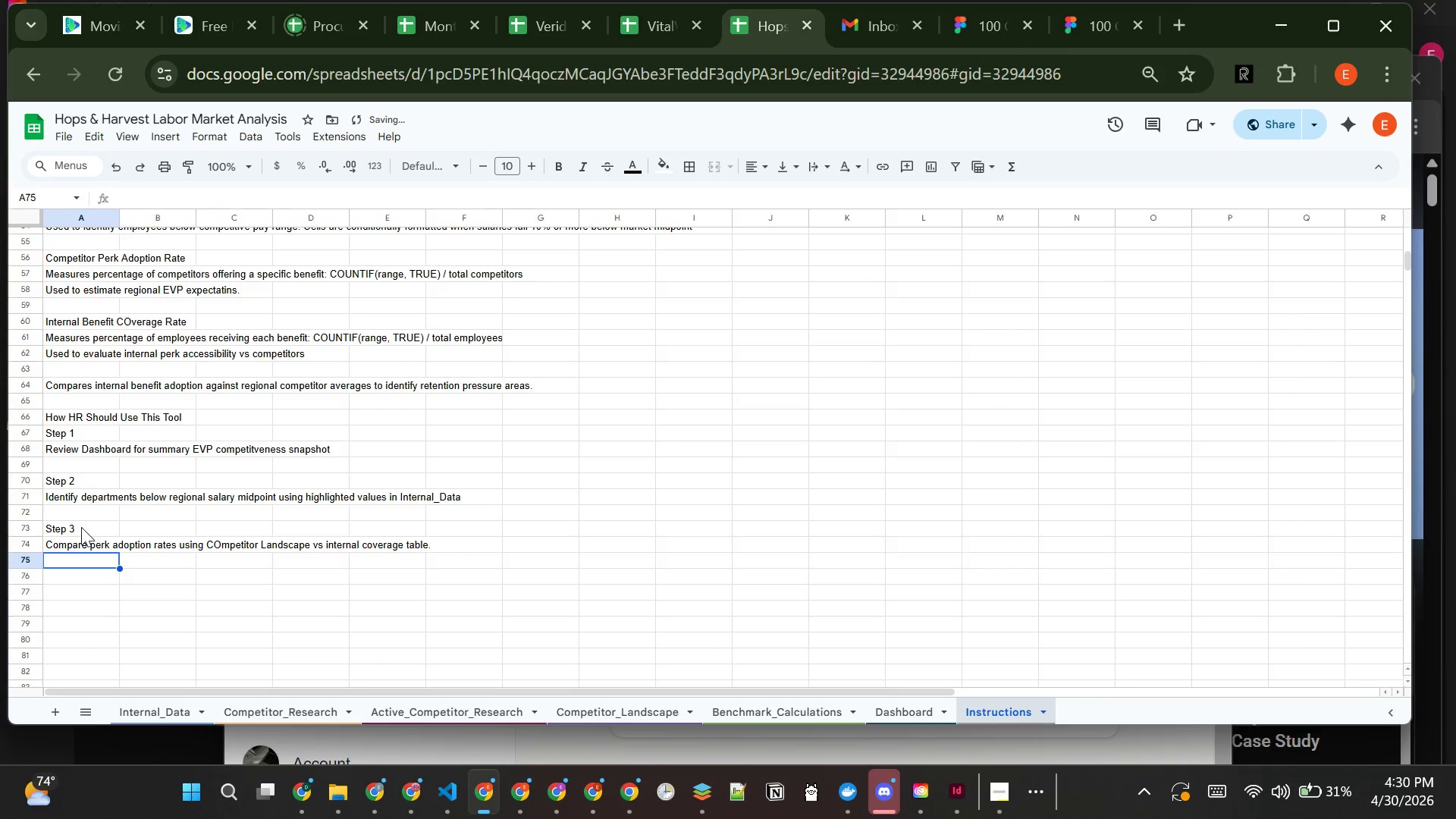 
key(Enter)
 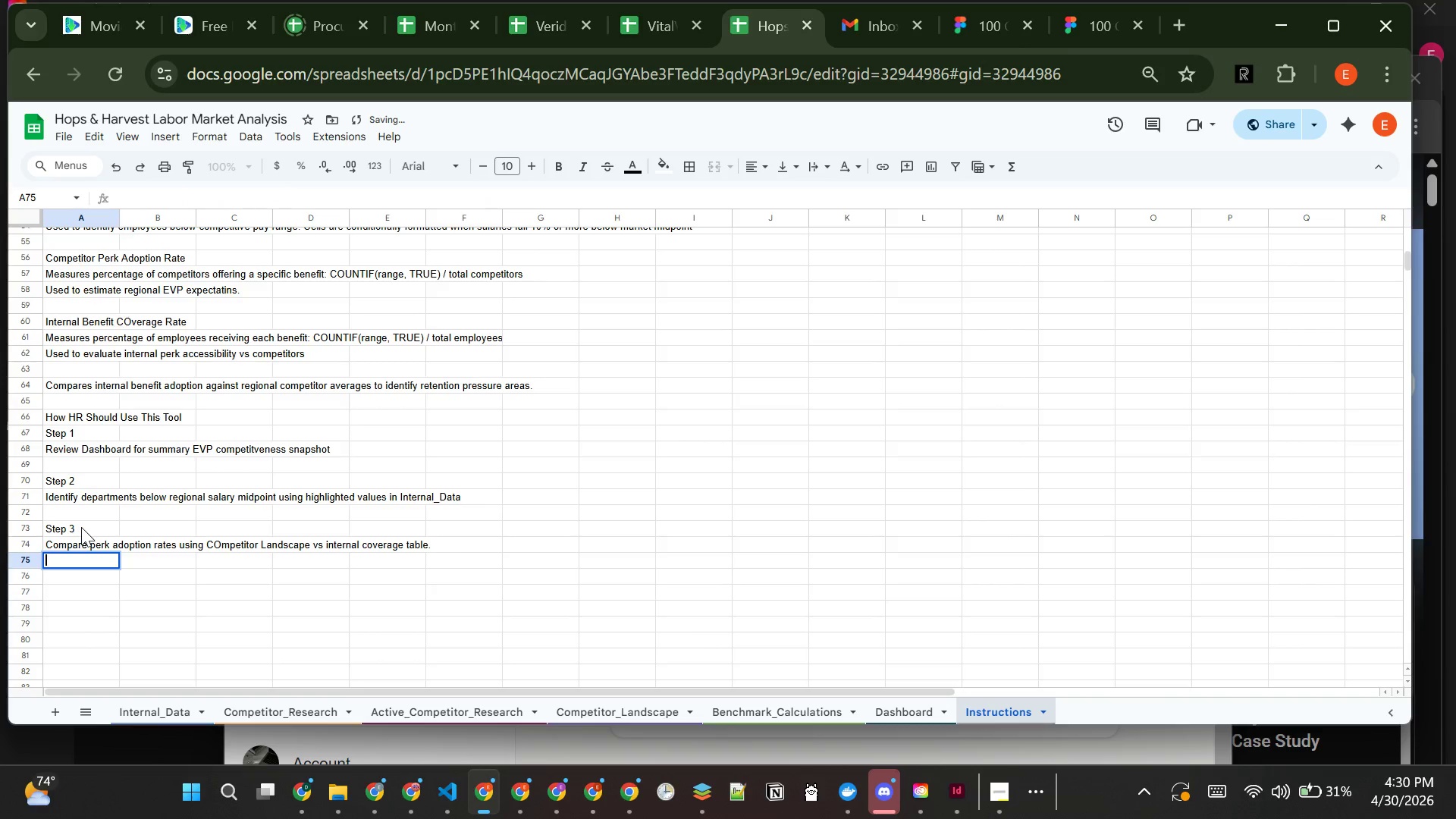 
key(Enter)
 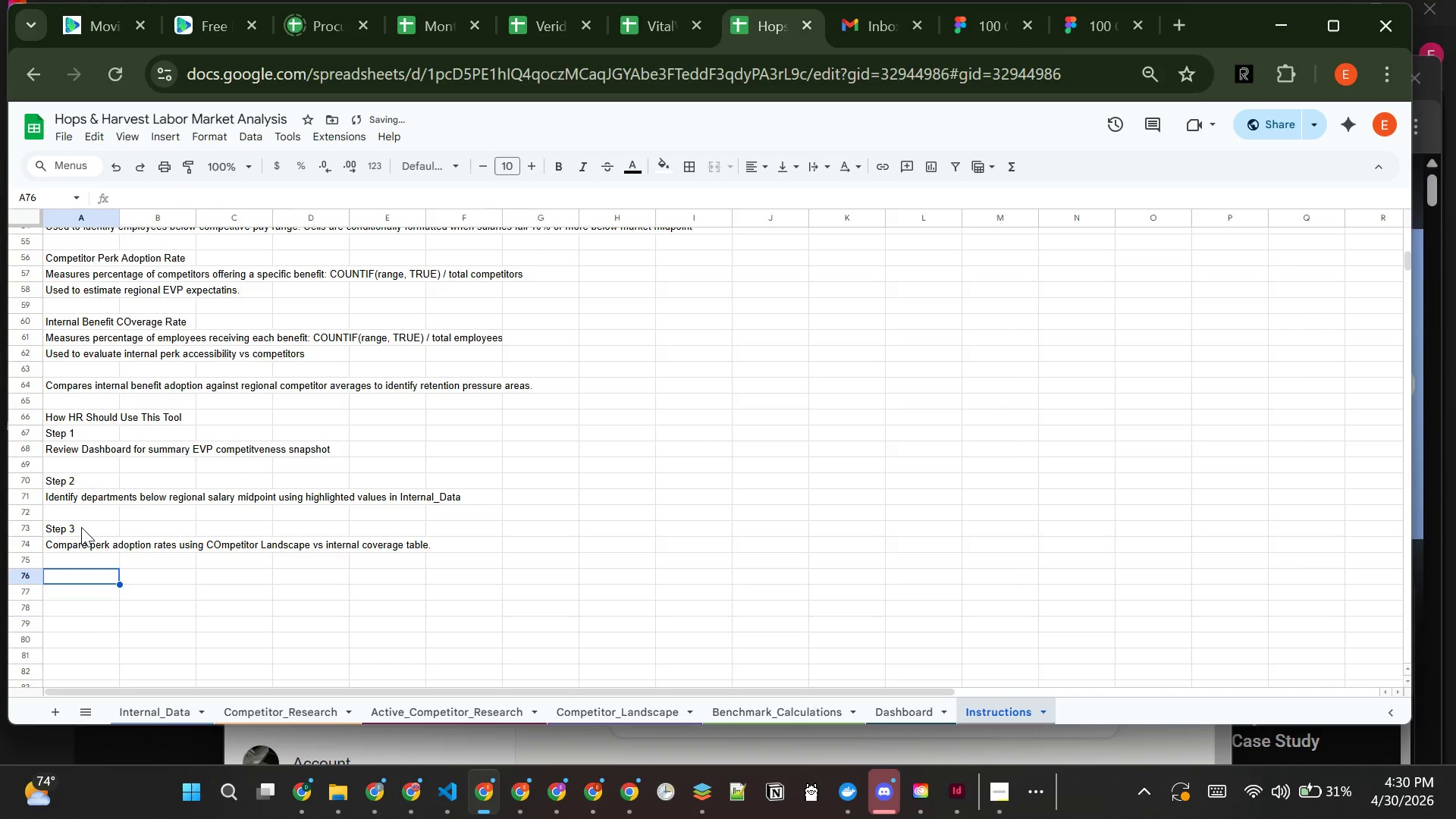 
type(Step 4)
 